 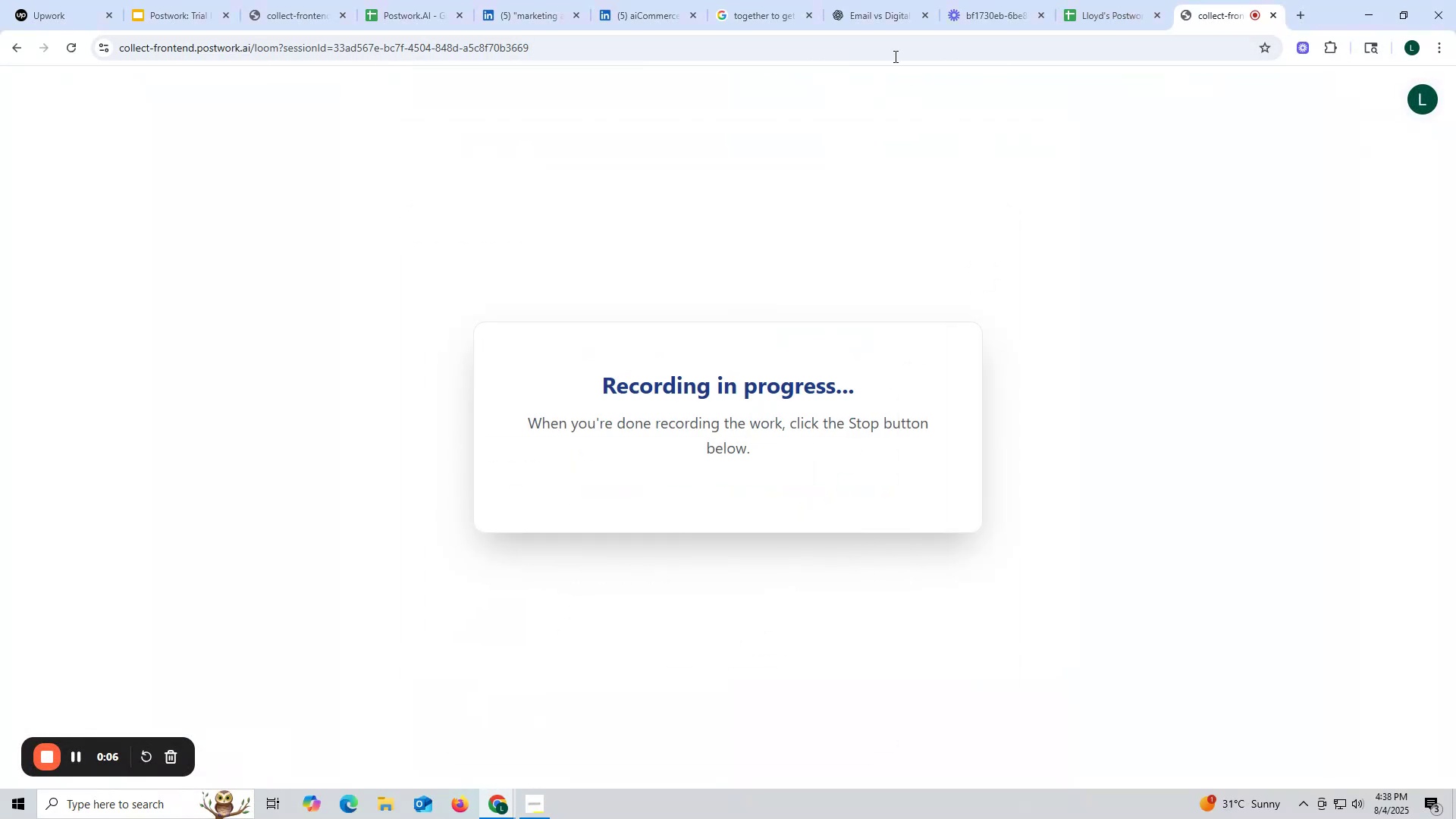 
left_click([664, 17])
 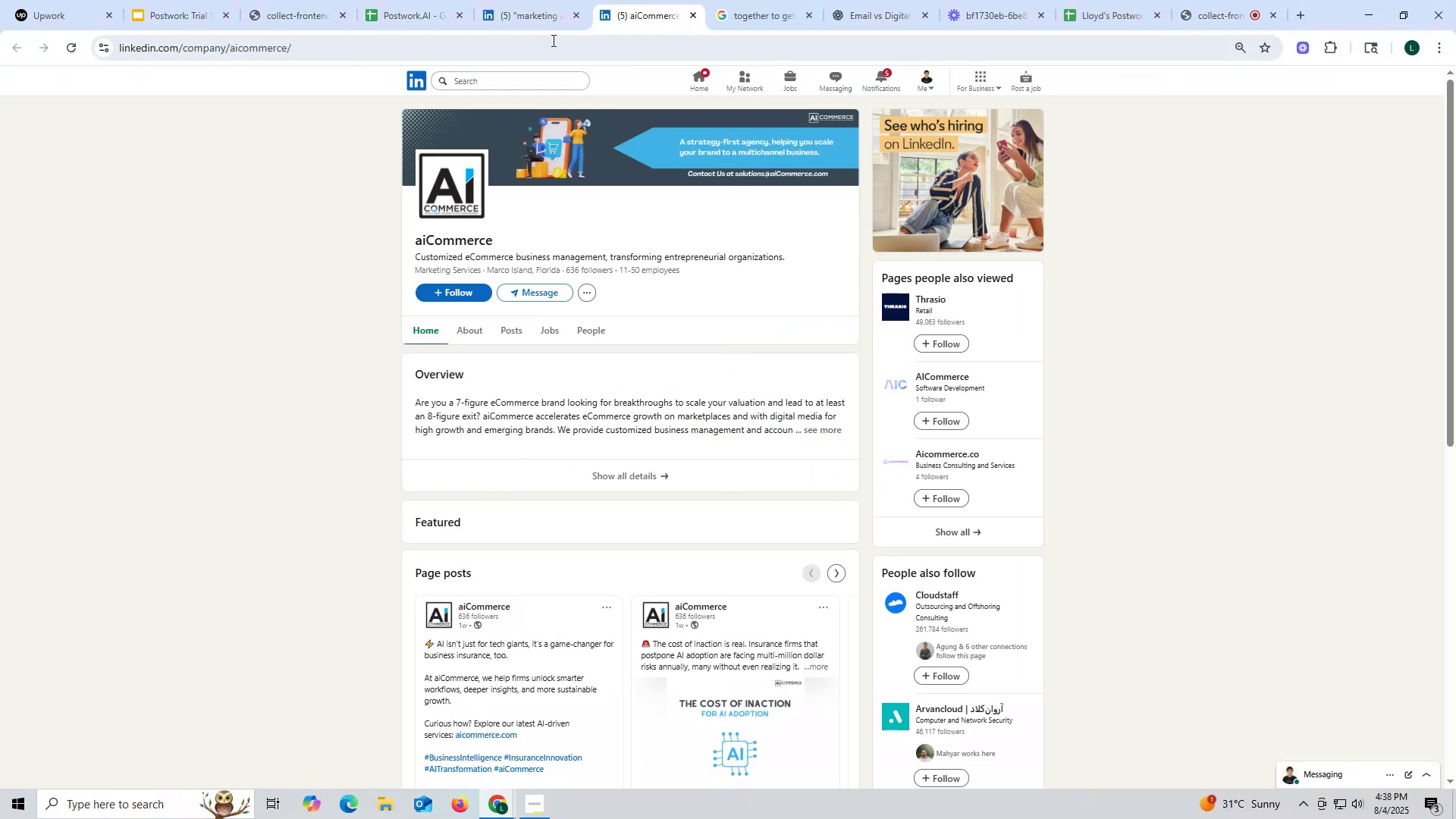 
left_click([522, 17])
 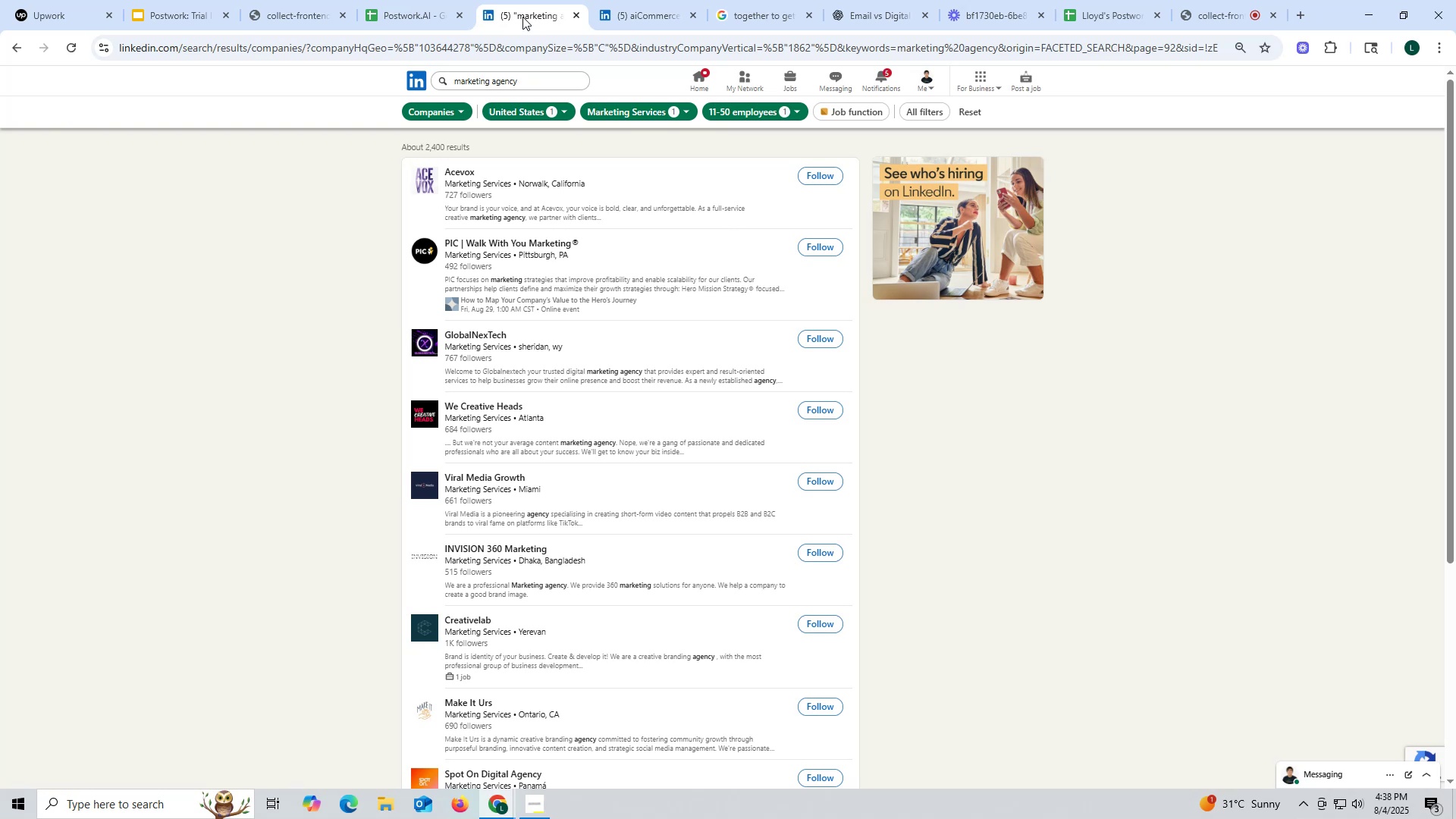 
scroll: coordinate [535, 362], scroll_direction: down, amount: 6.0
 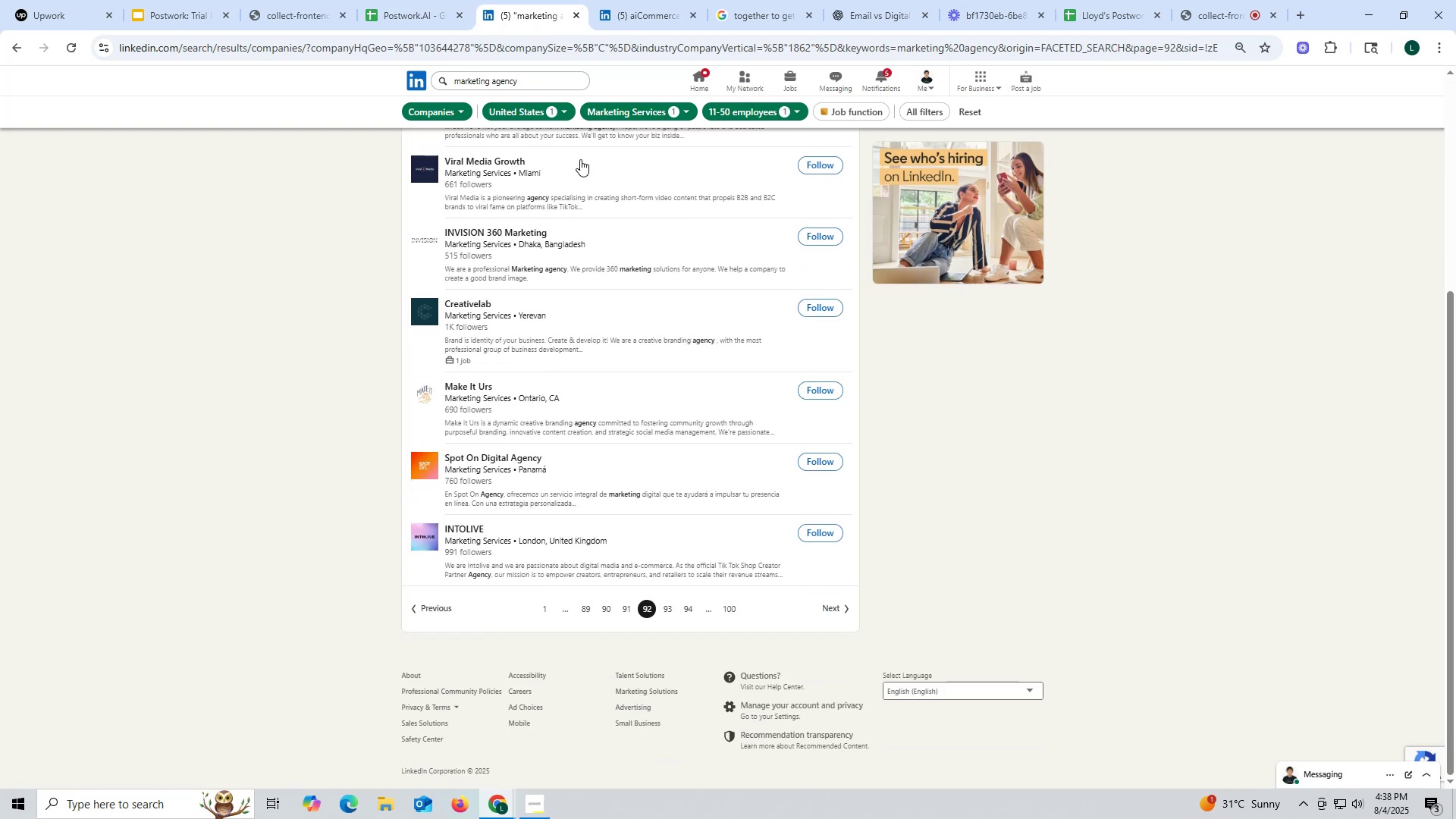 
left_click([649, 8])
 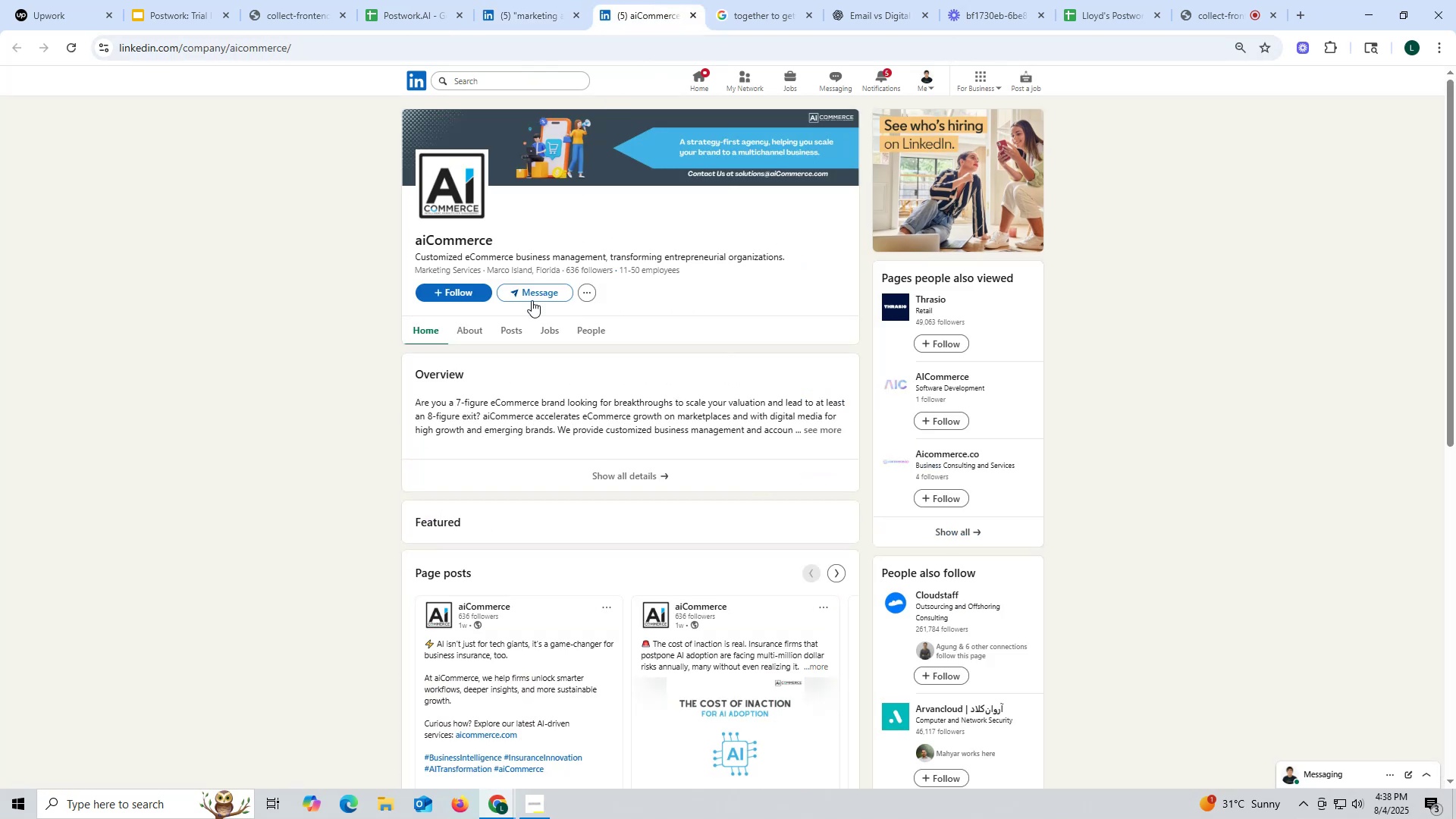 
left_click([511, 335])
 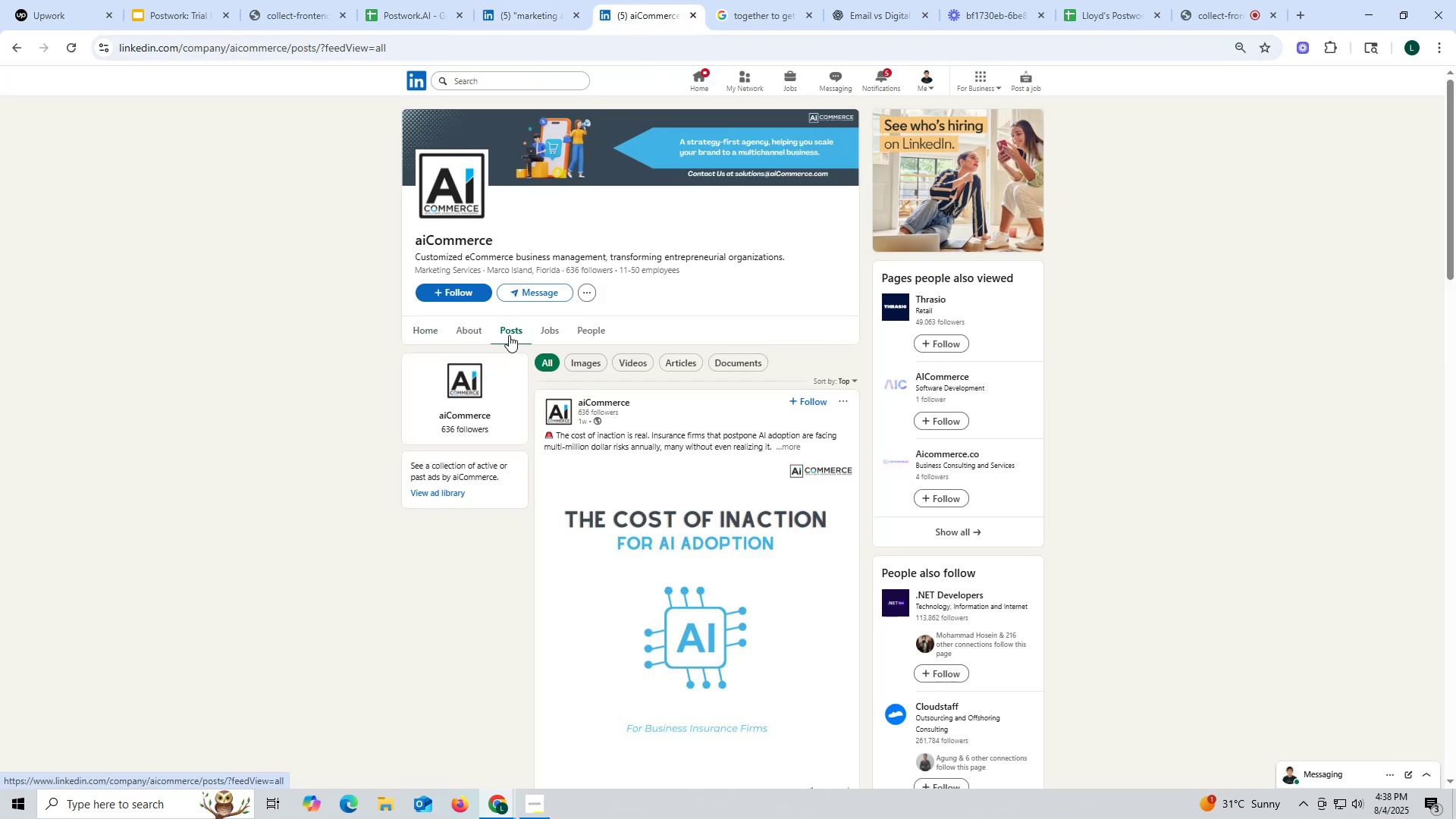 
left_click([465, 335])
 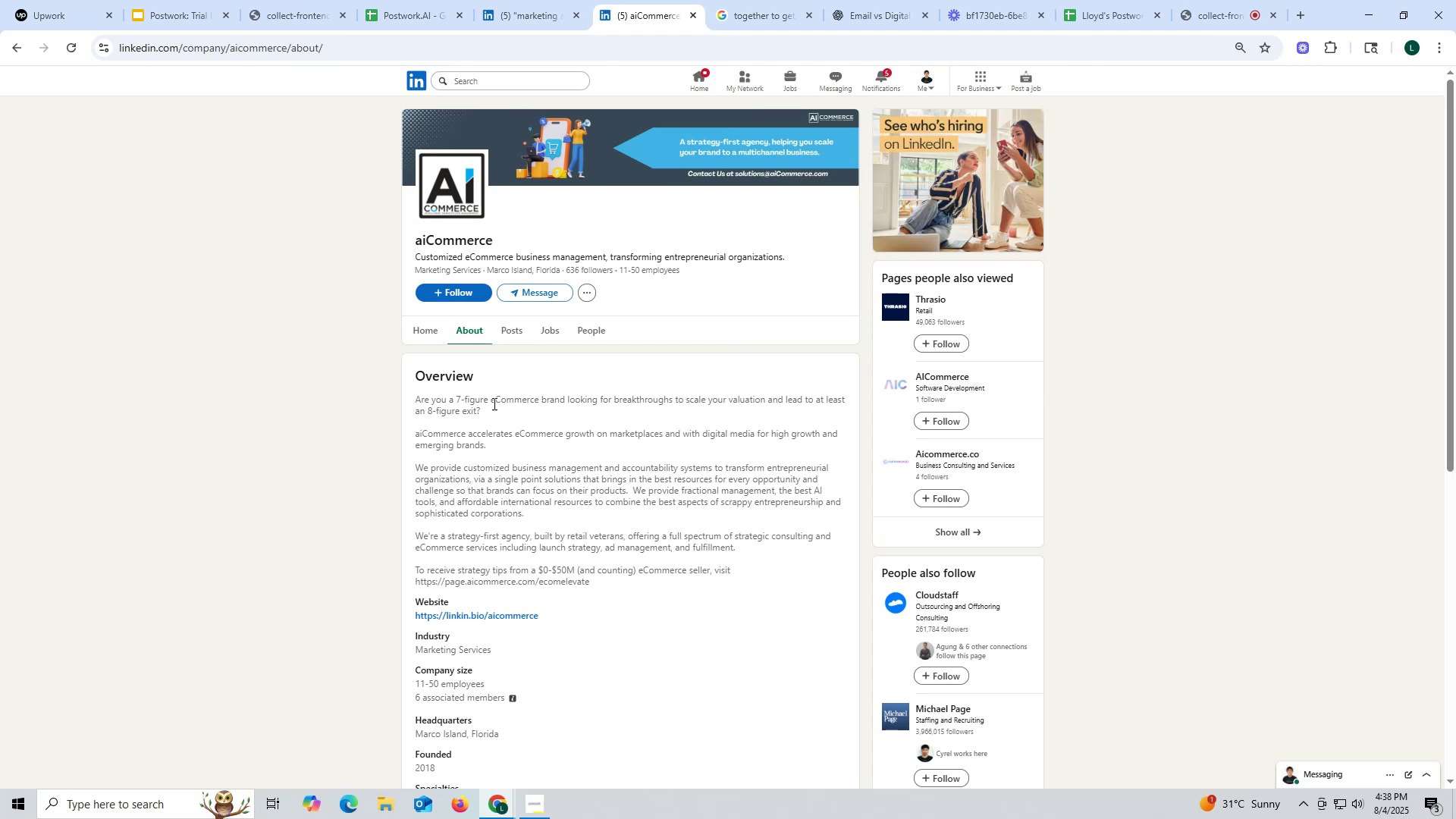 
left_click_drag(start_coordinate=[546, 16], to_coordinate=[546, 22])
 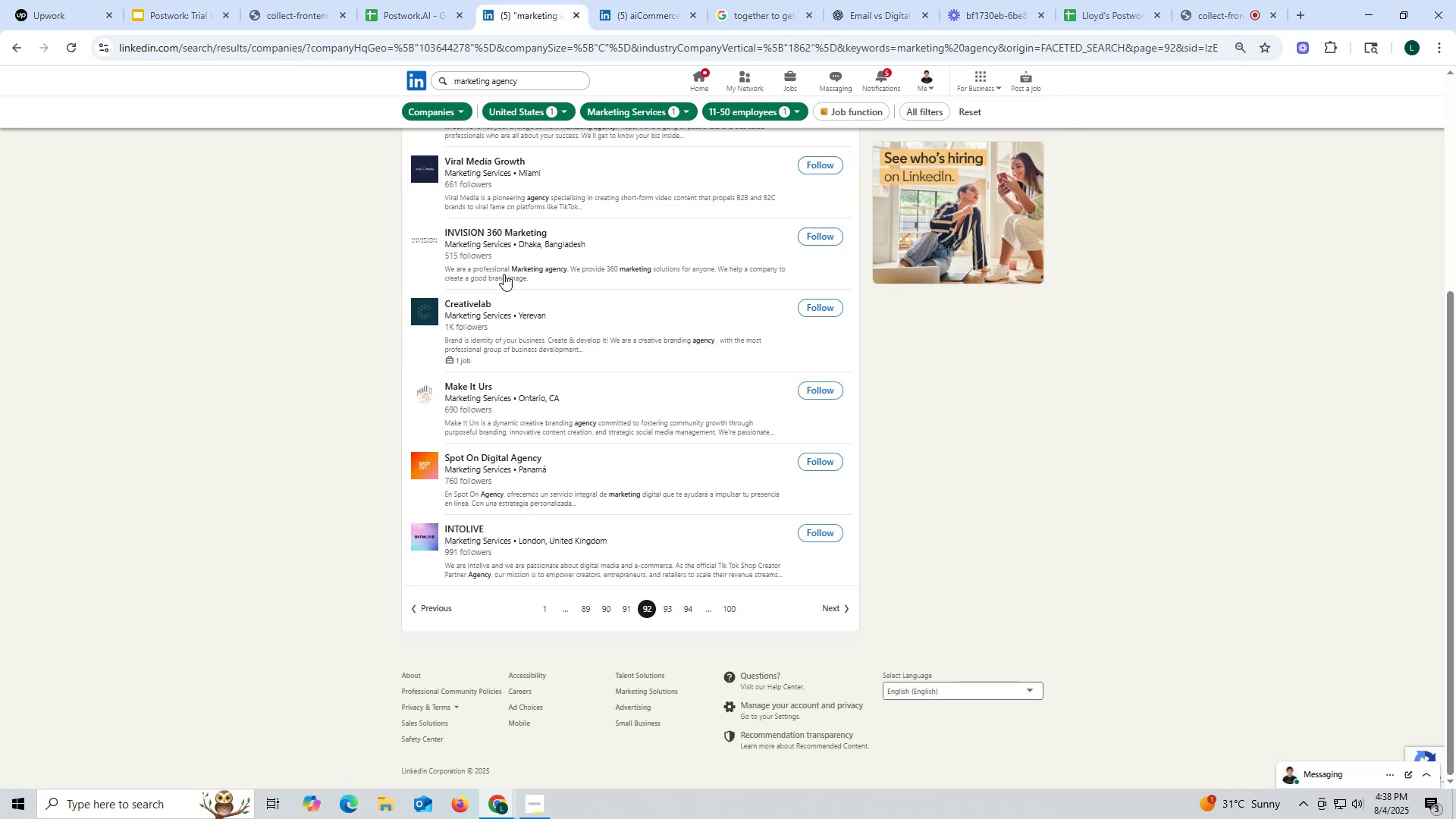 
scroll: coordinate [504, 297], scroll_direction: up, amount: 10.0
 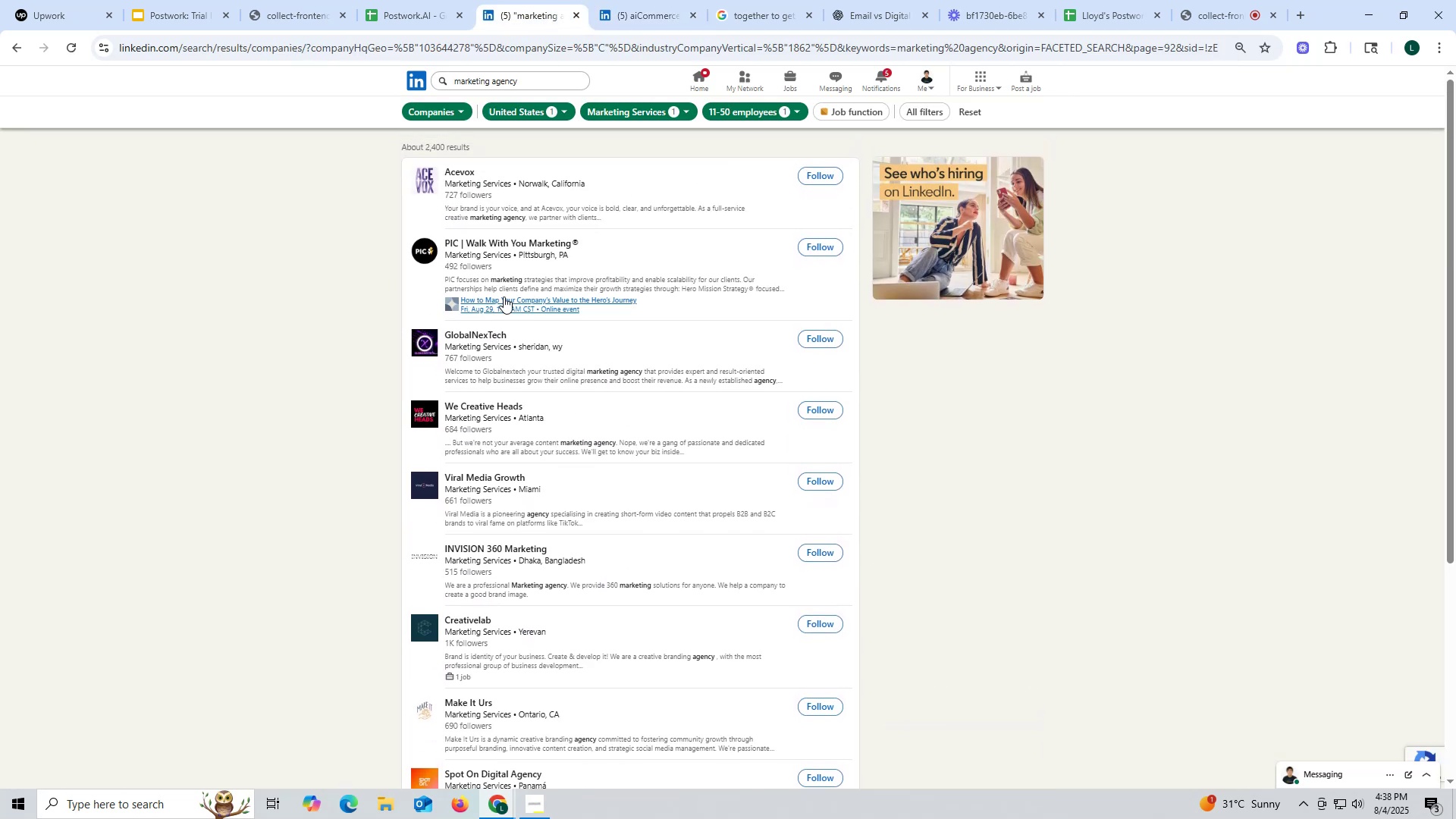 
scroll: coordinate [504, 297], scroll_direction: down, amount: 6.0
 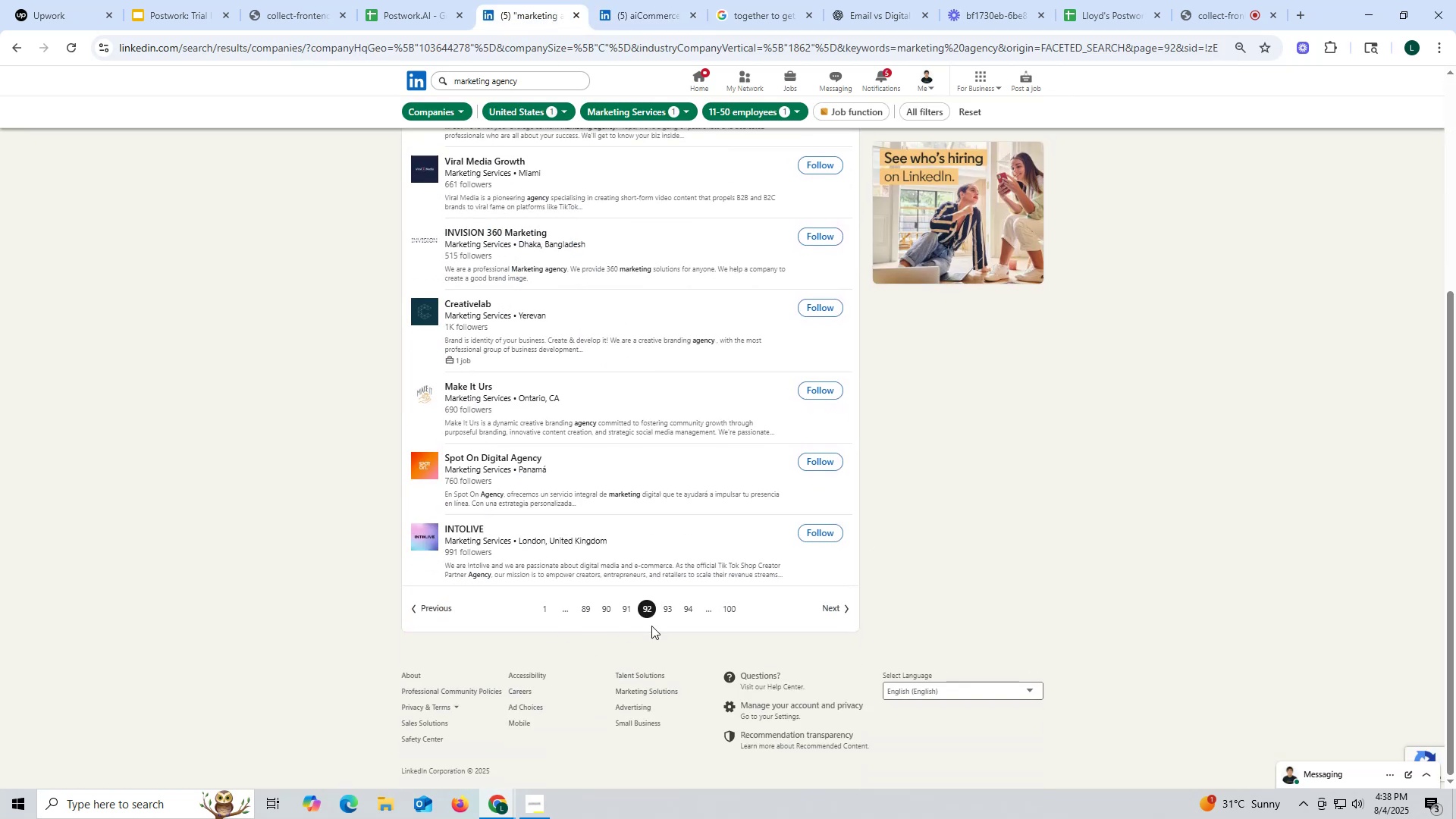 
left_click([667, 612])
 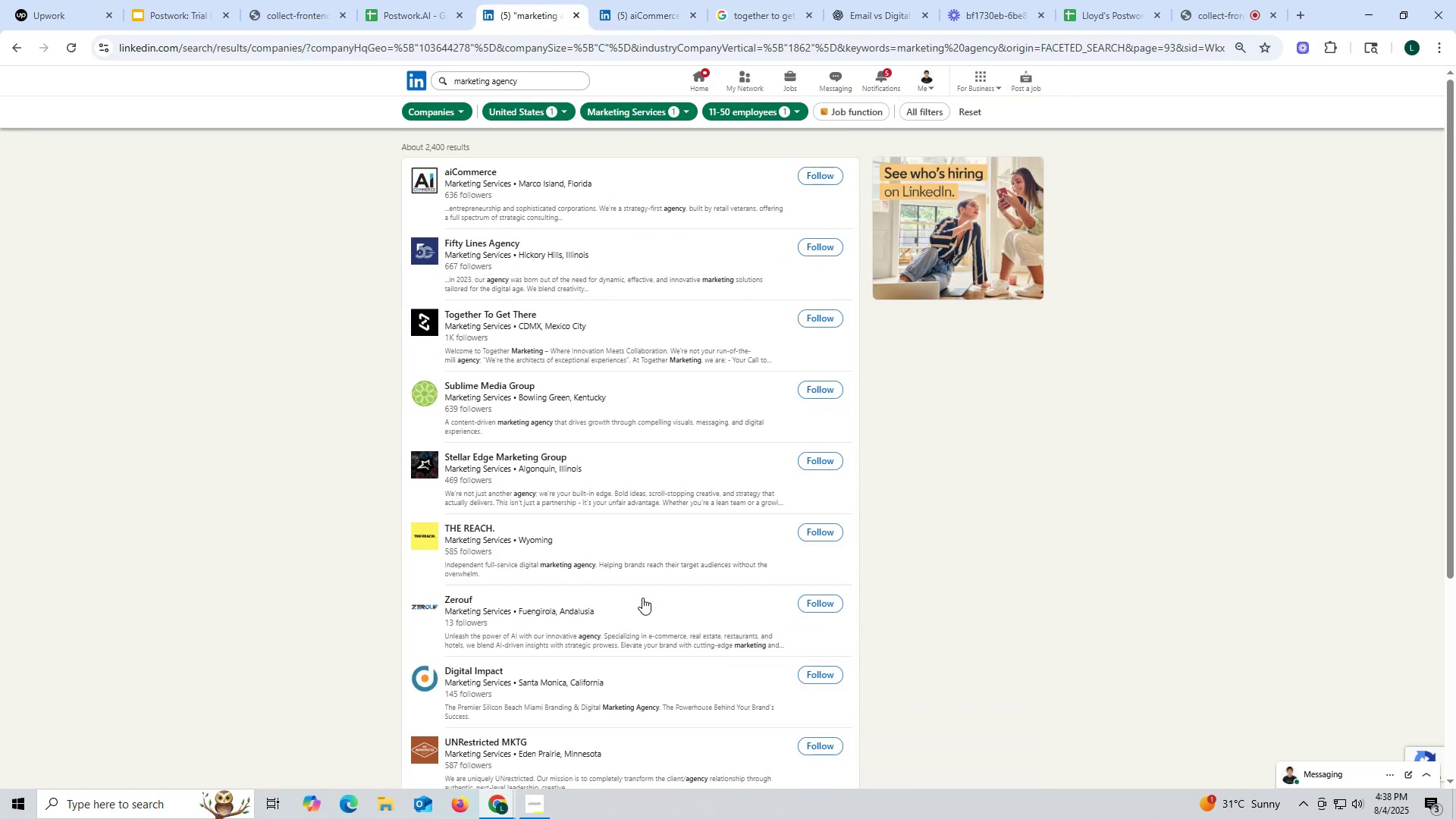 
scroll: coordinate [615, 533], scroll_direction: down, amount: 11.0
 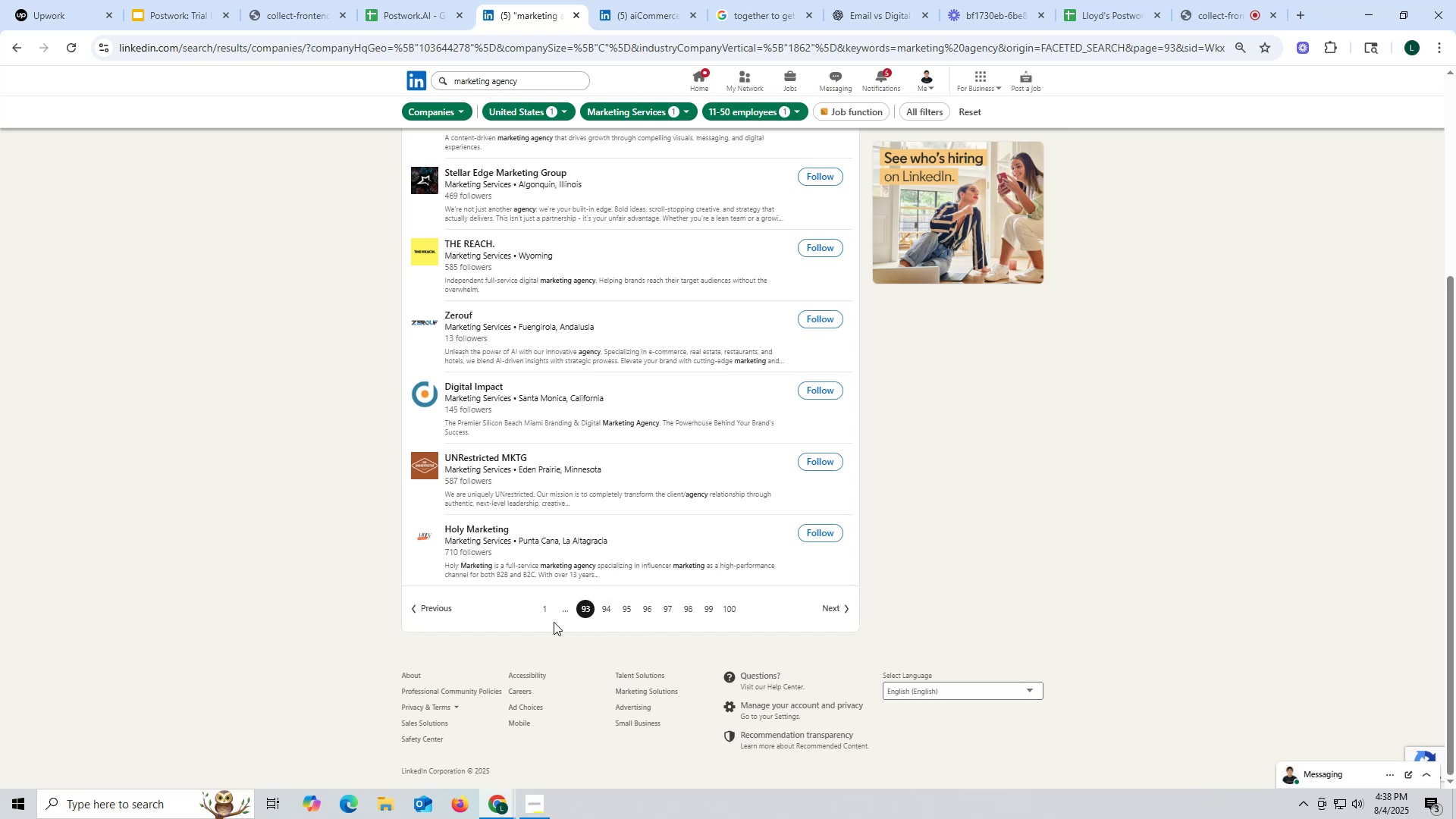 
left_click([568, 614])
 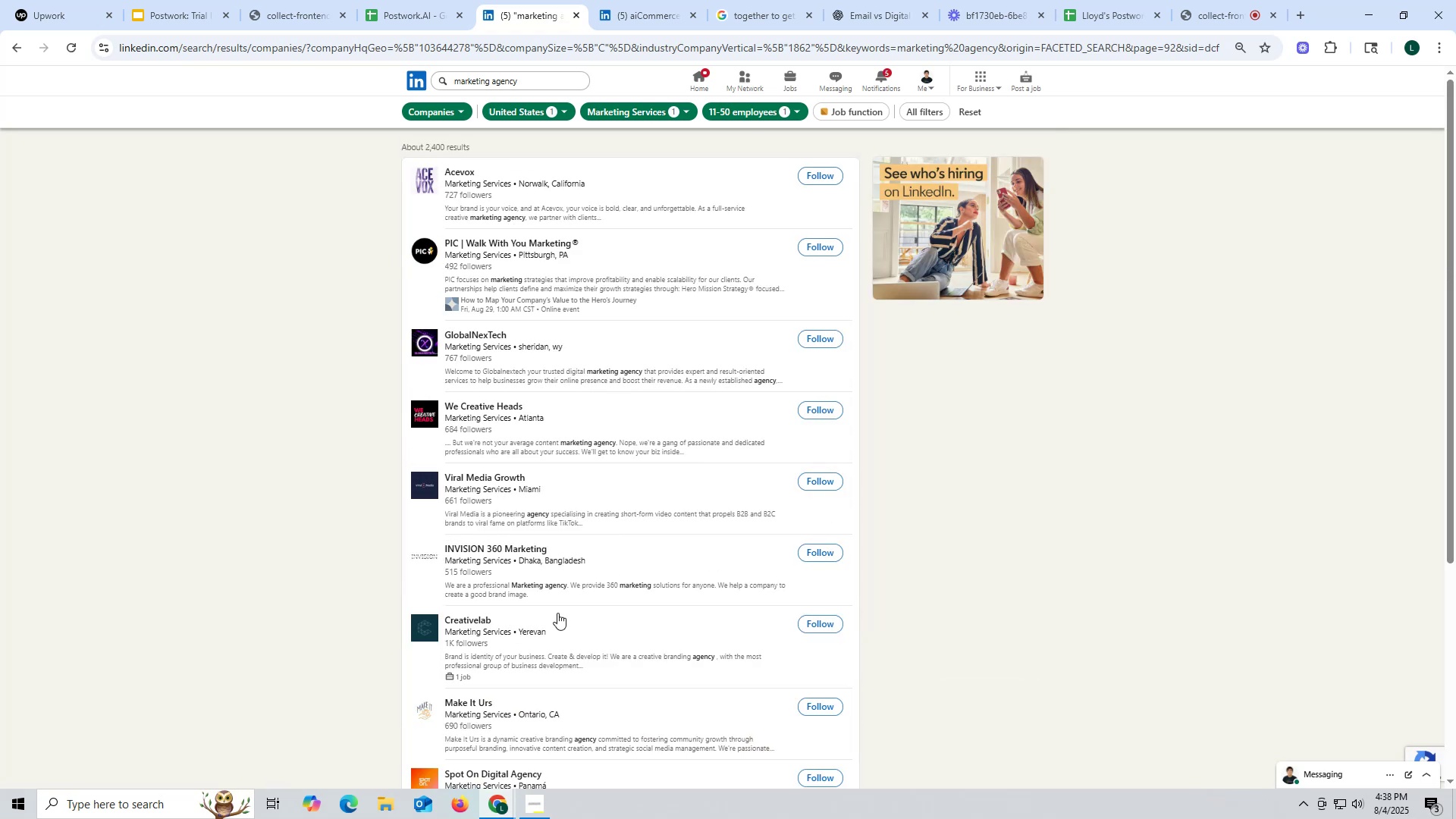 
scroll: coordinate [642, 597], scroll_direction: down, amount: 10.0
 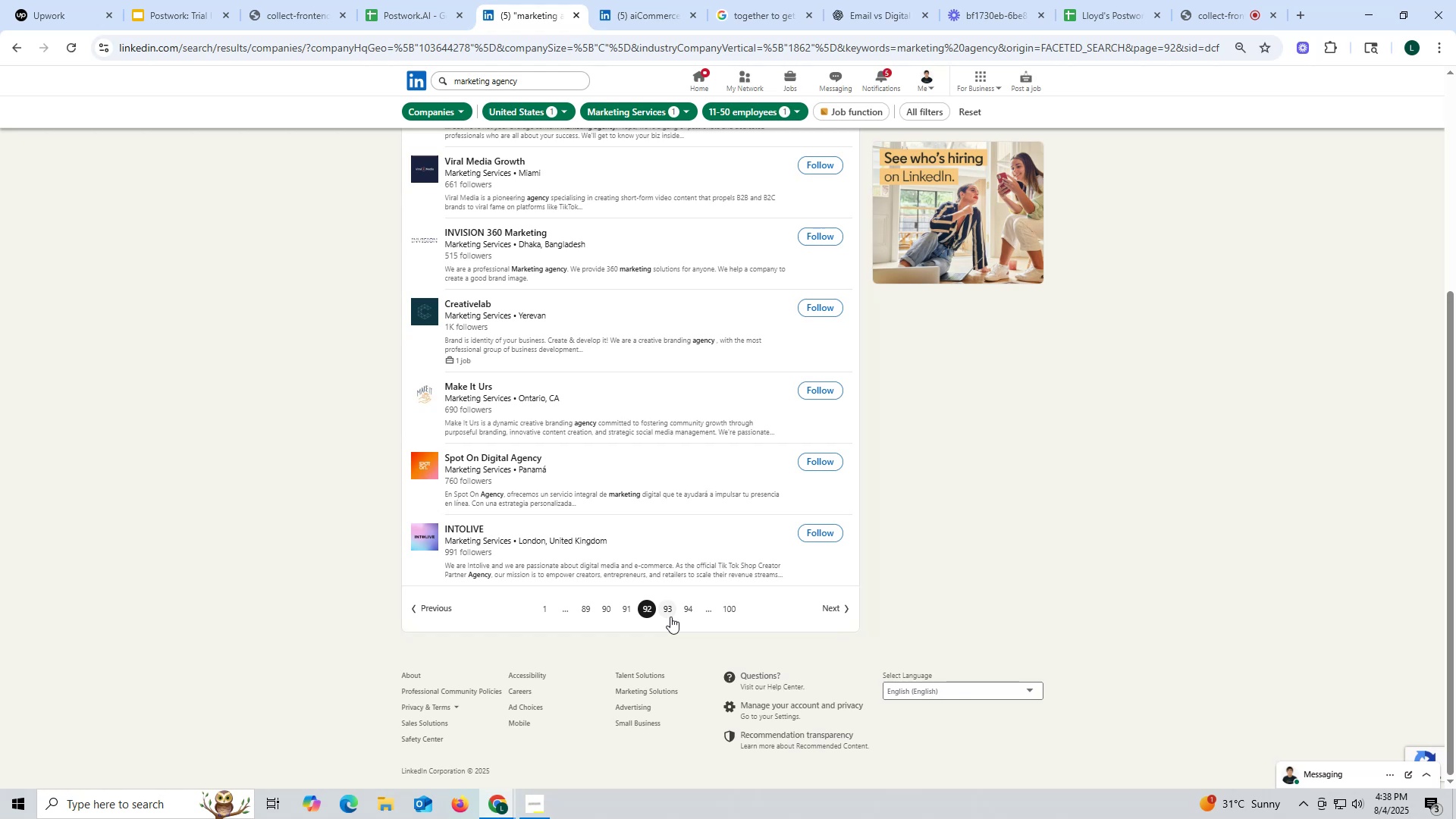 
wait(6.11)
 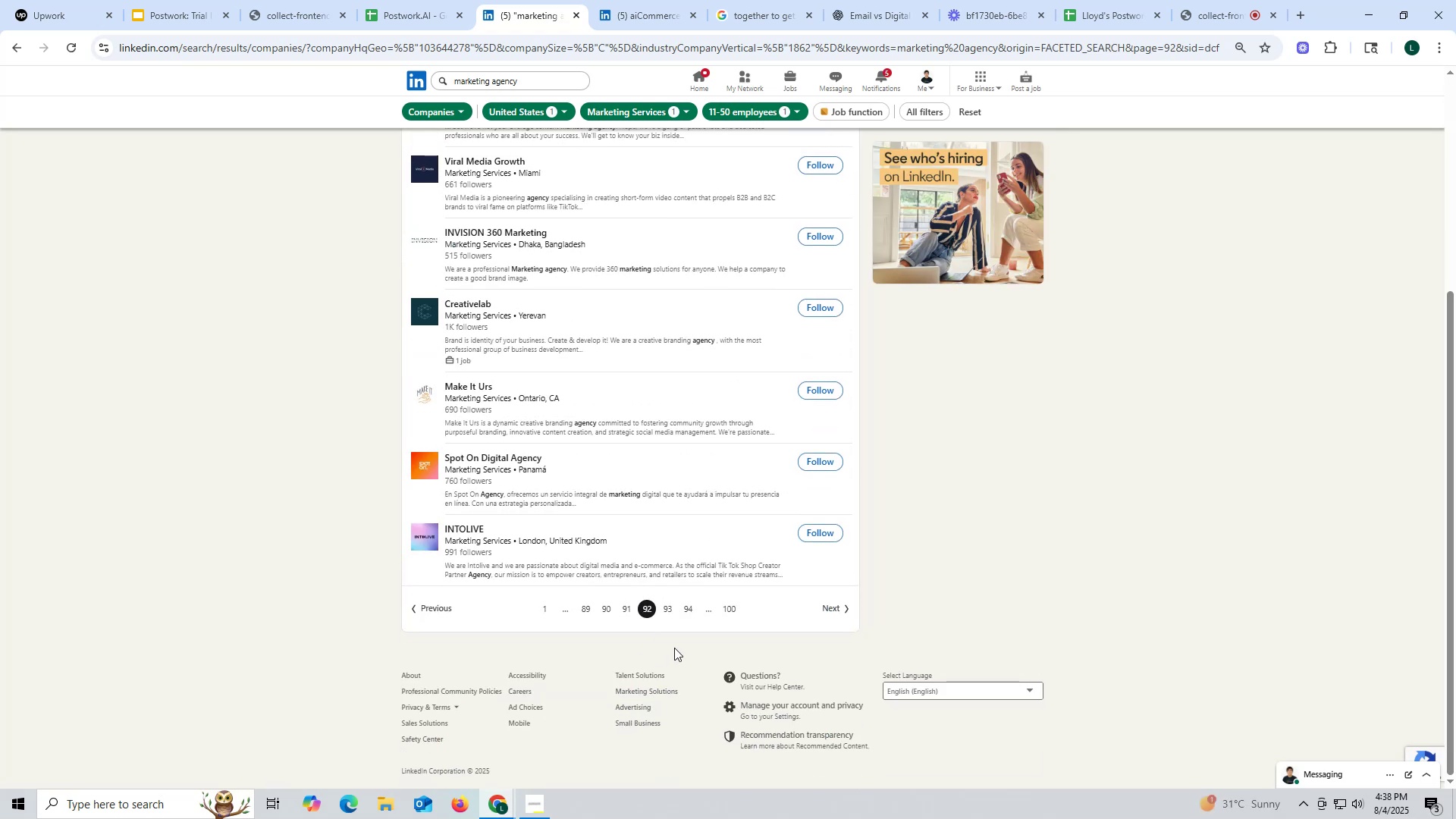 
scroll: coordinate [629, 584], scroll_direction: down, amount: 2.0
 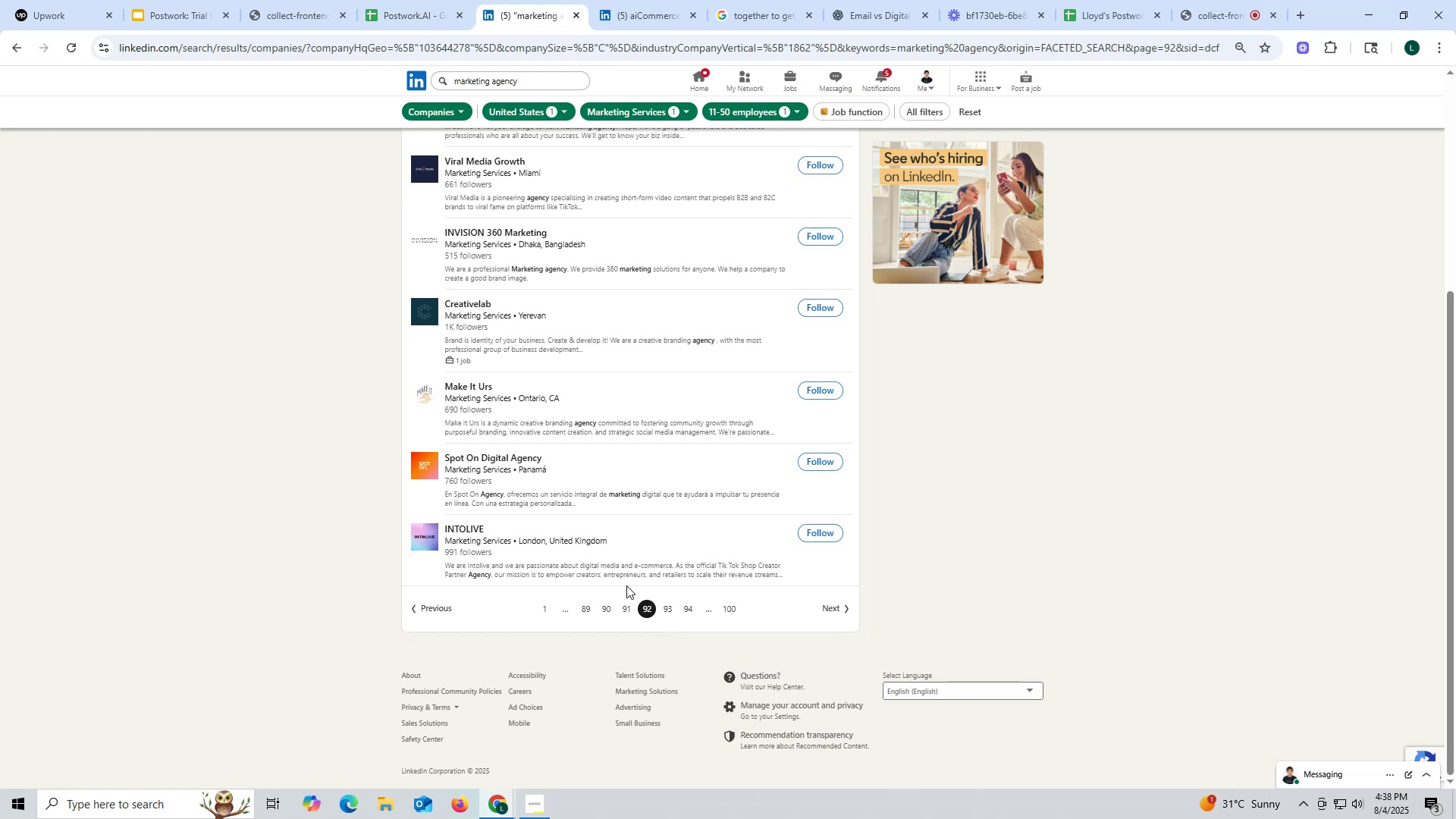 
scroll: coordinate [623, 534], scroll_direction: up, amount: 5.0
 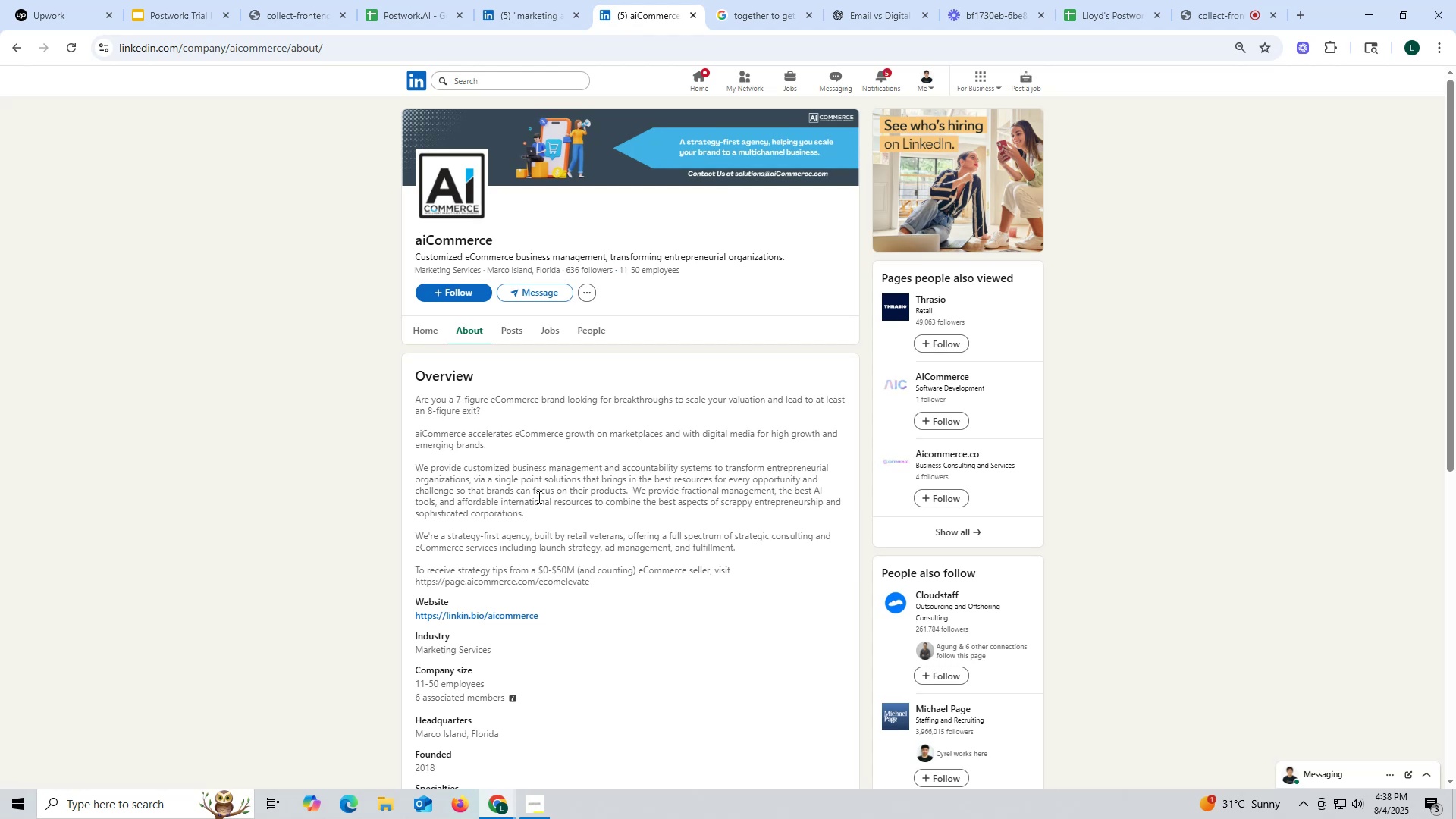 
wait(10.7)
 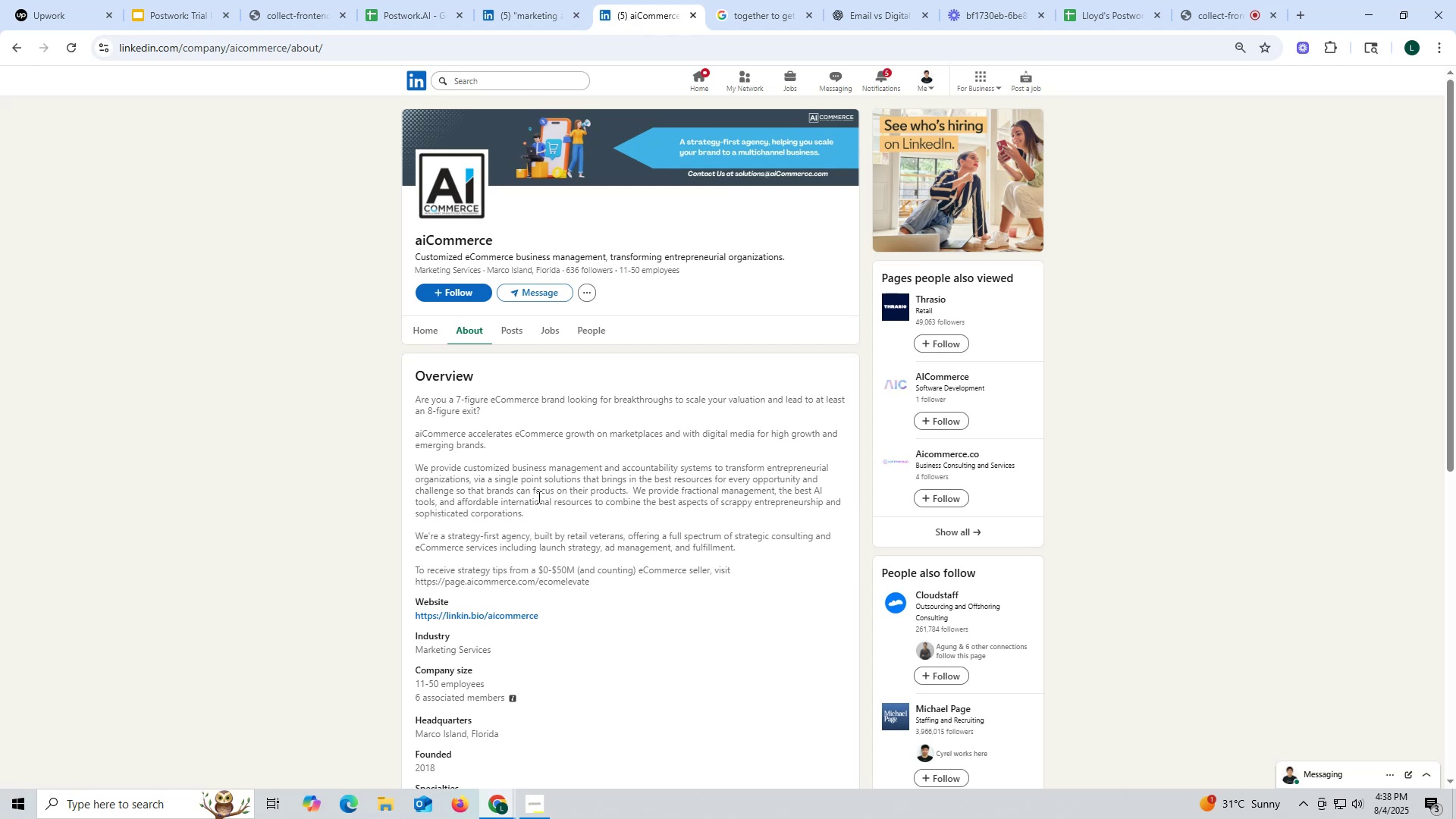 
right_click([472, 618])
 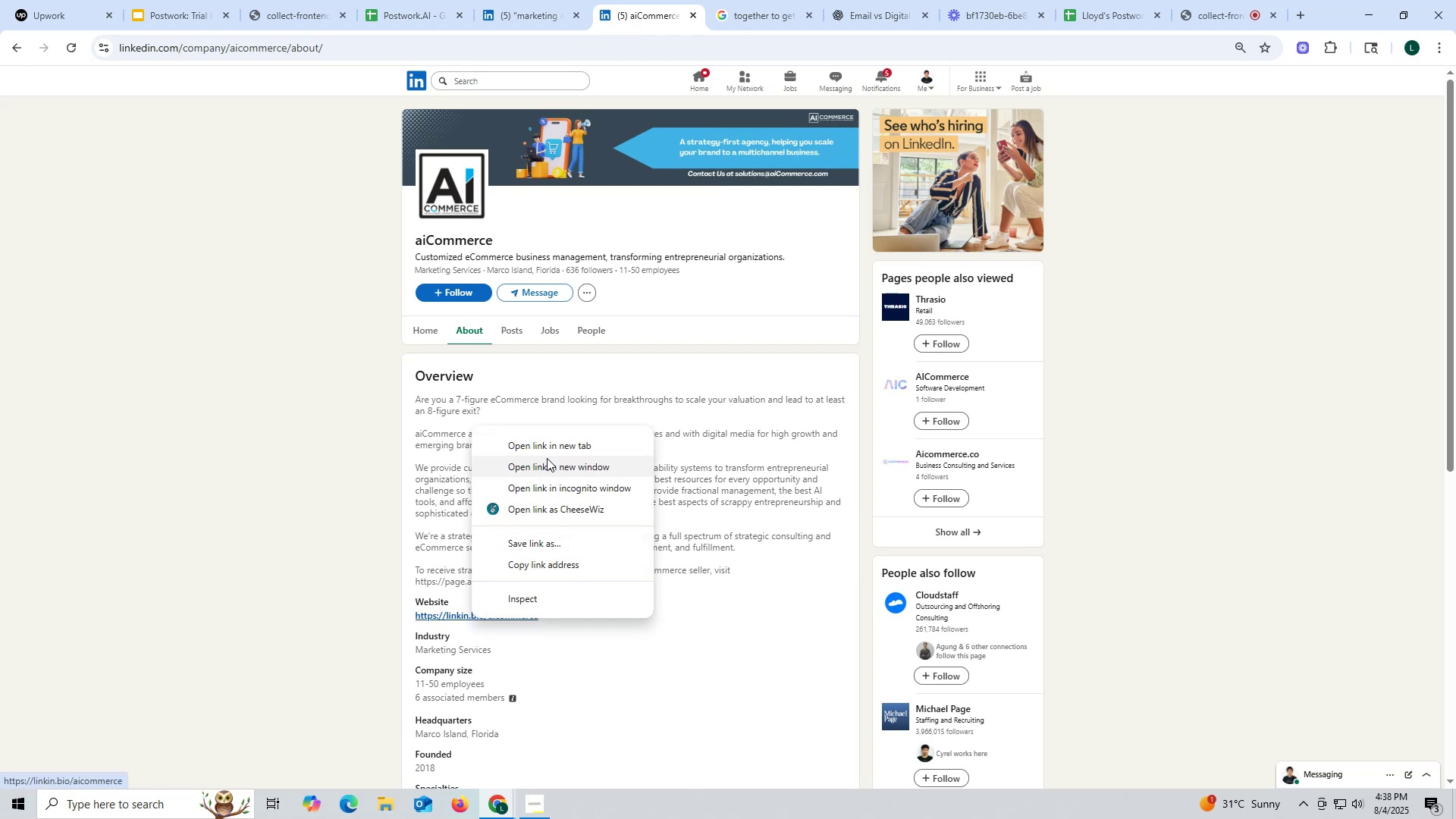 
left_click([547, 449])
 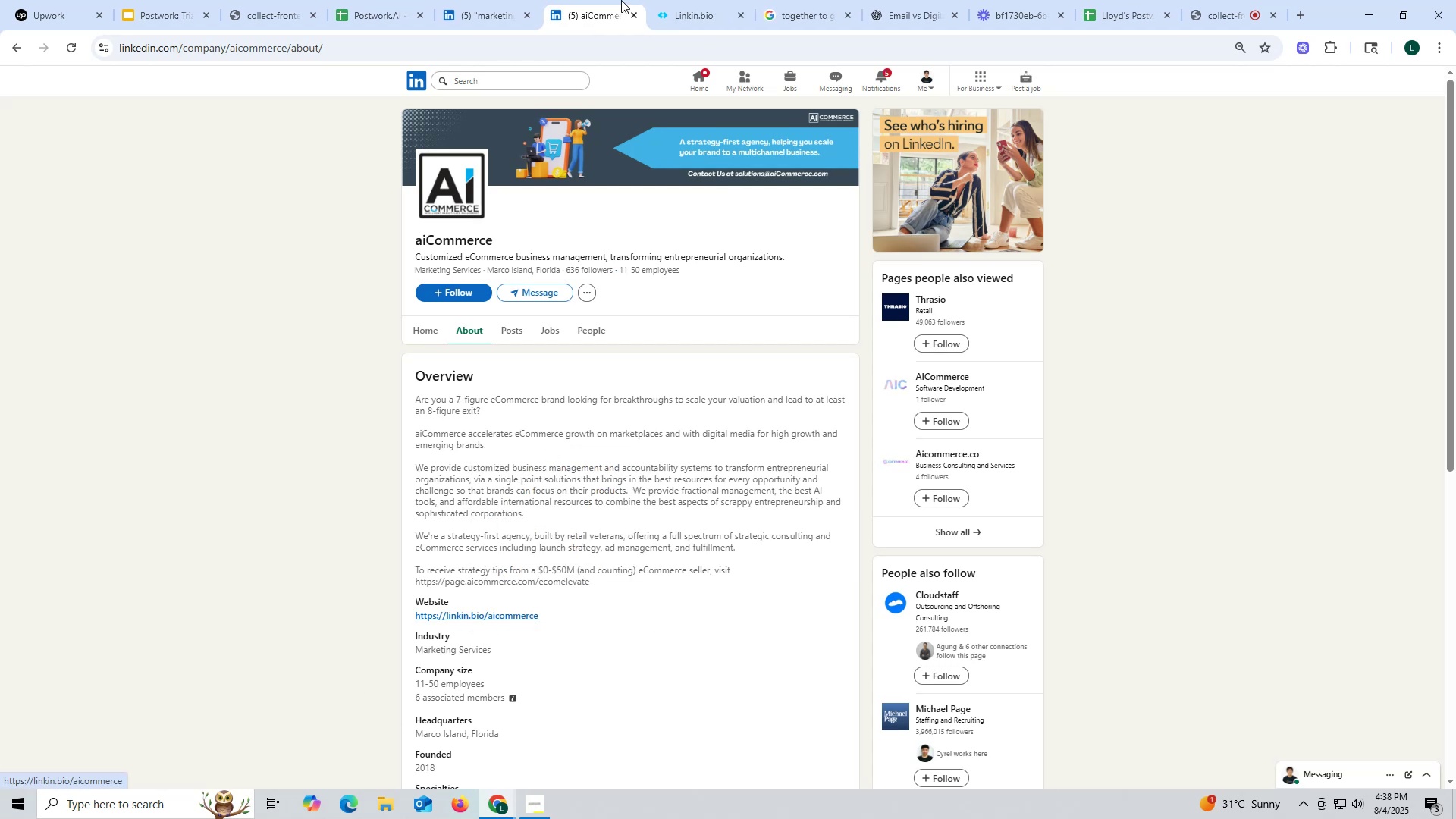 
left_click([689, 12])
 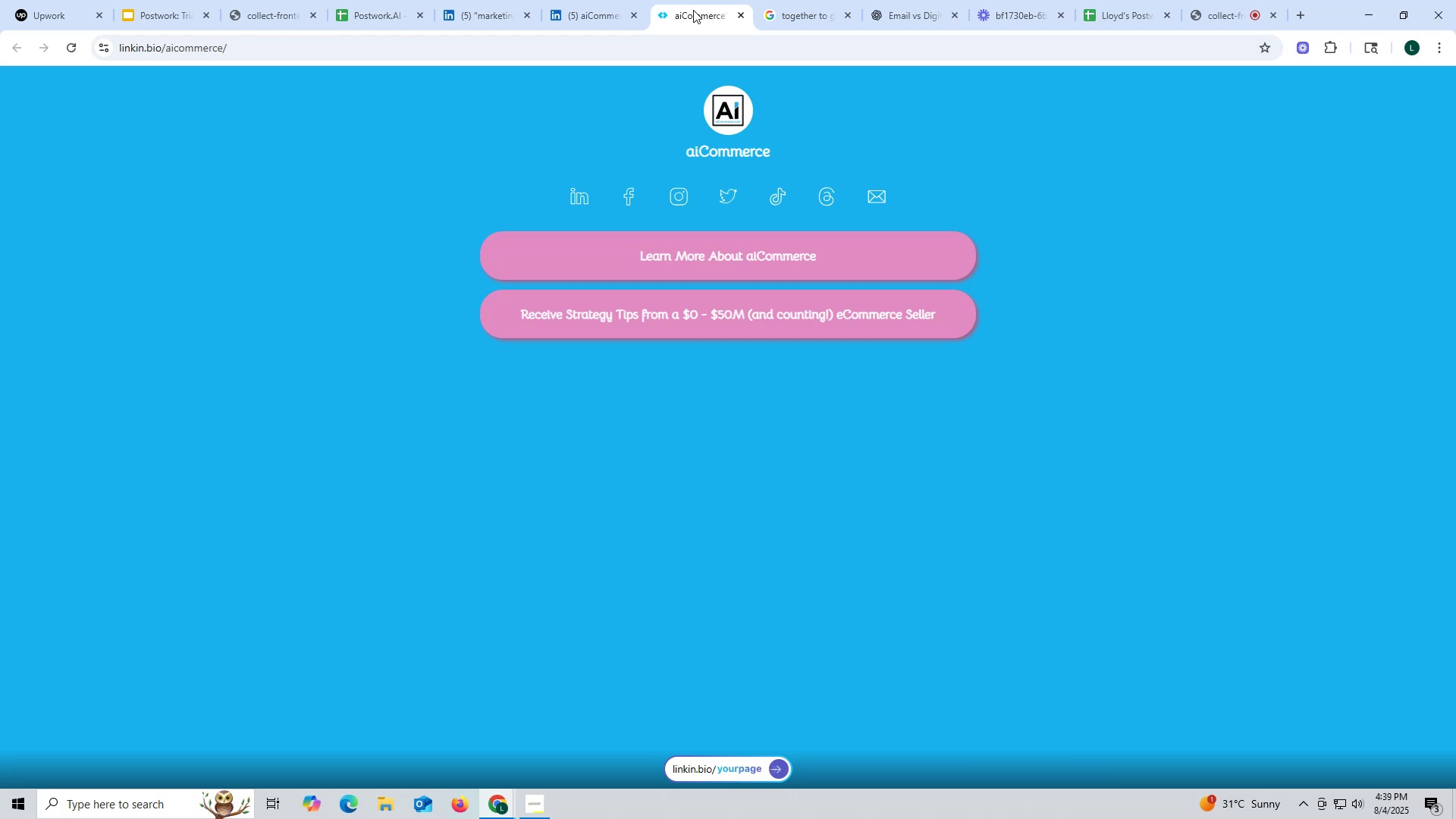 
scroll: coordinate [659, 244], scroll_direction: down, amount: 5.0
 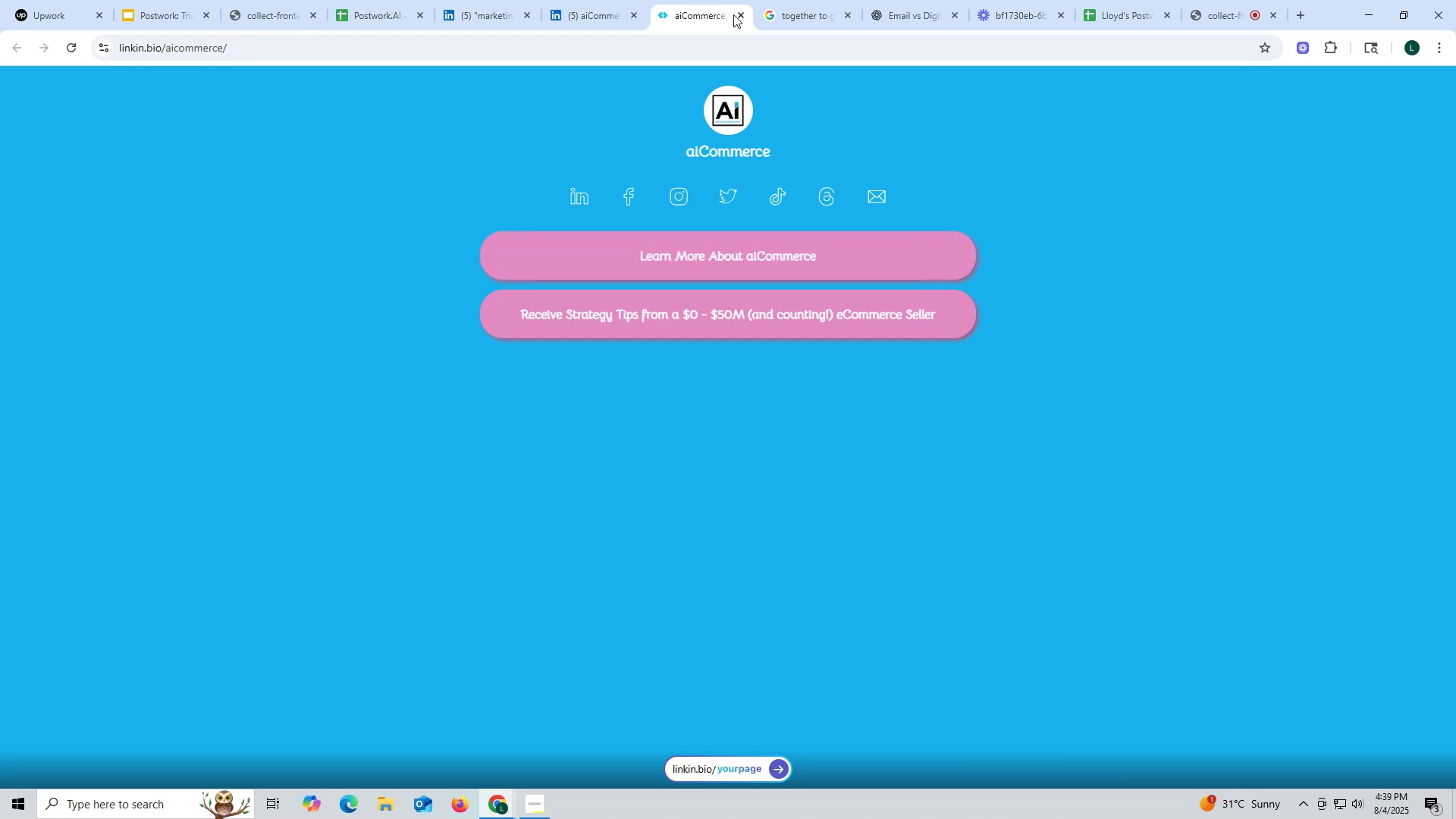 
left_click([739, 14])
 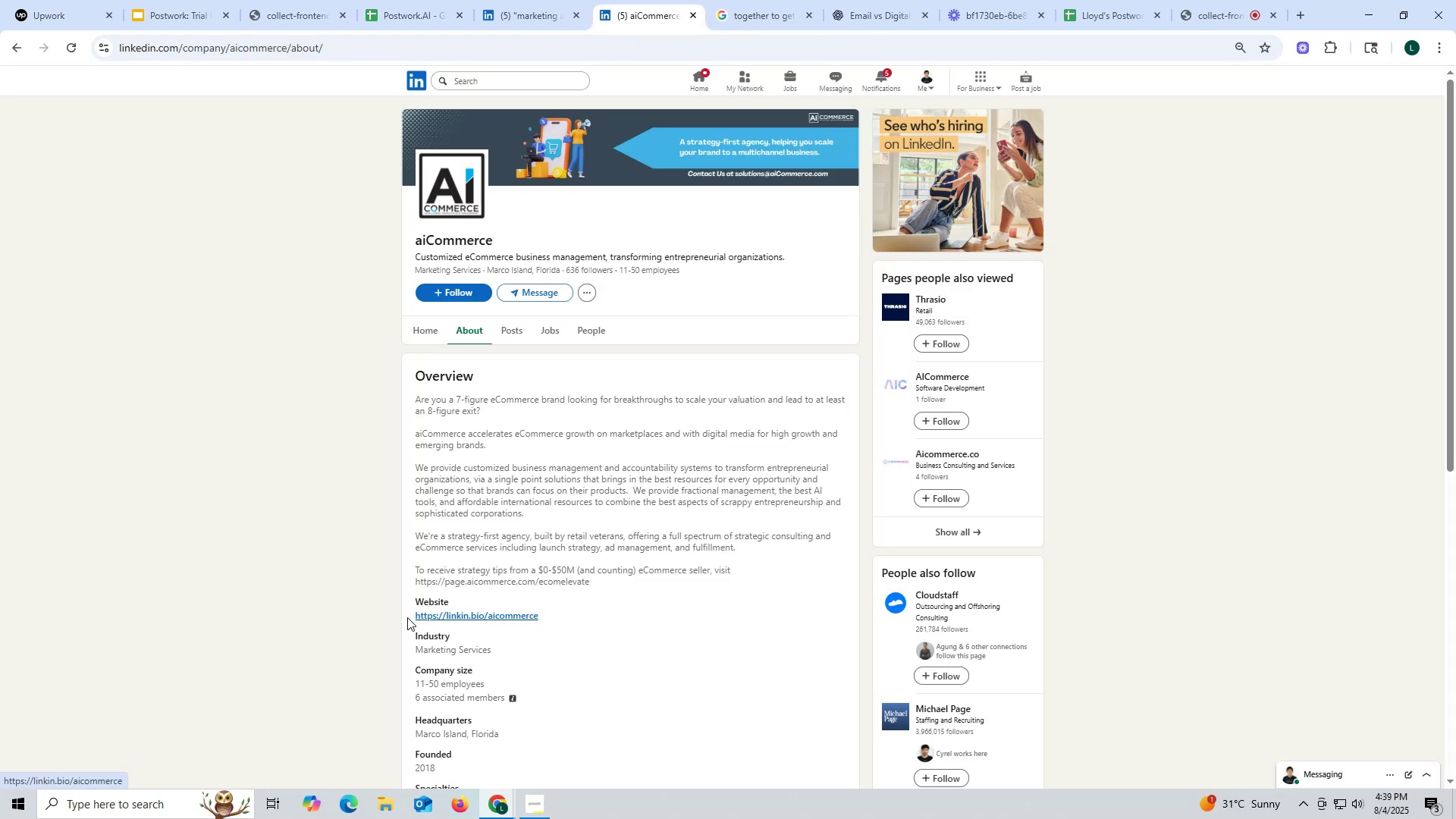 
left_click([689, 16])
 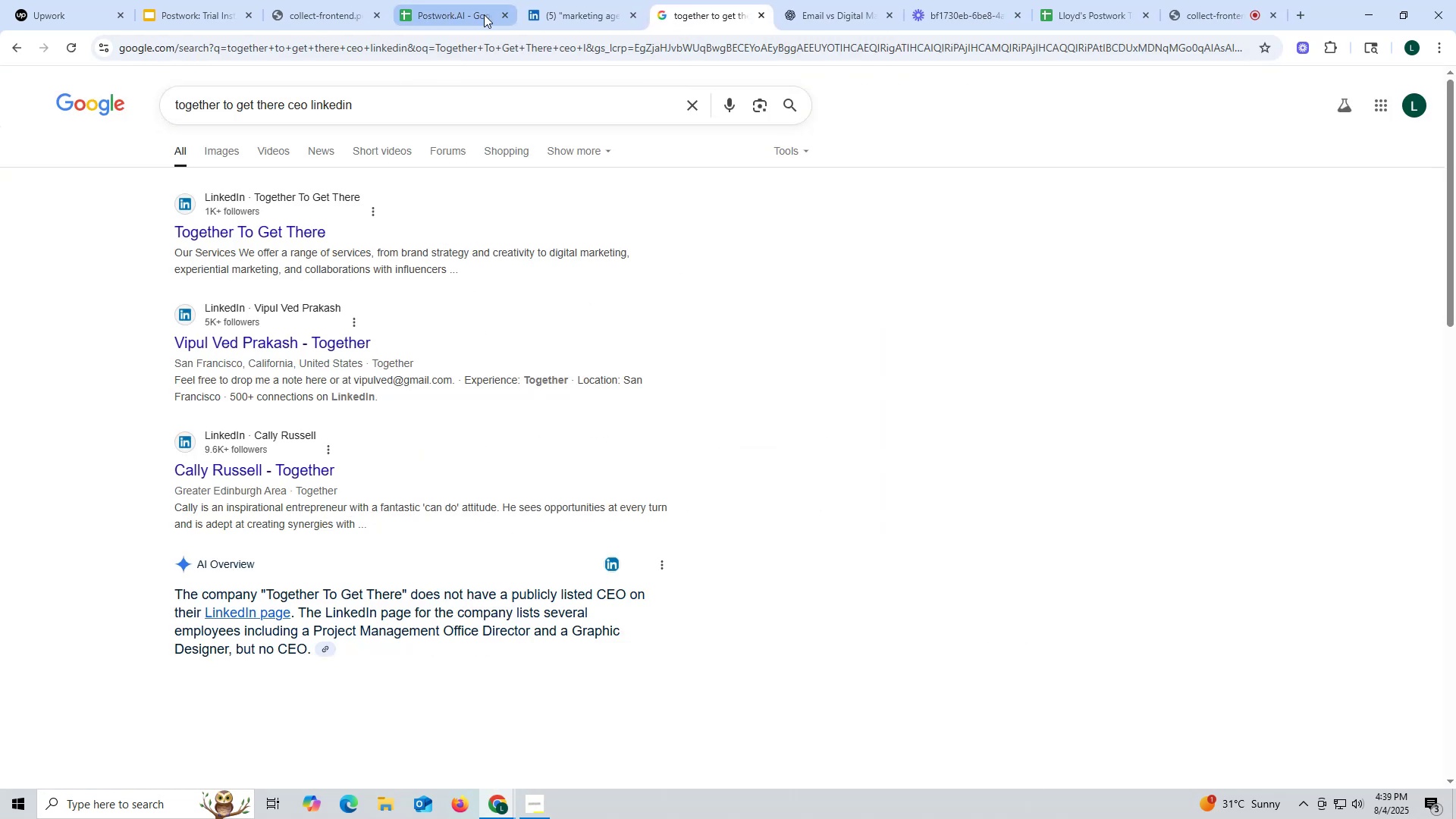 
left_click([568, 12])
 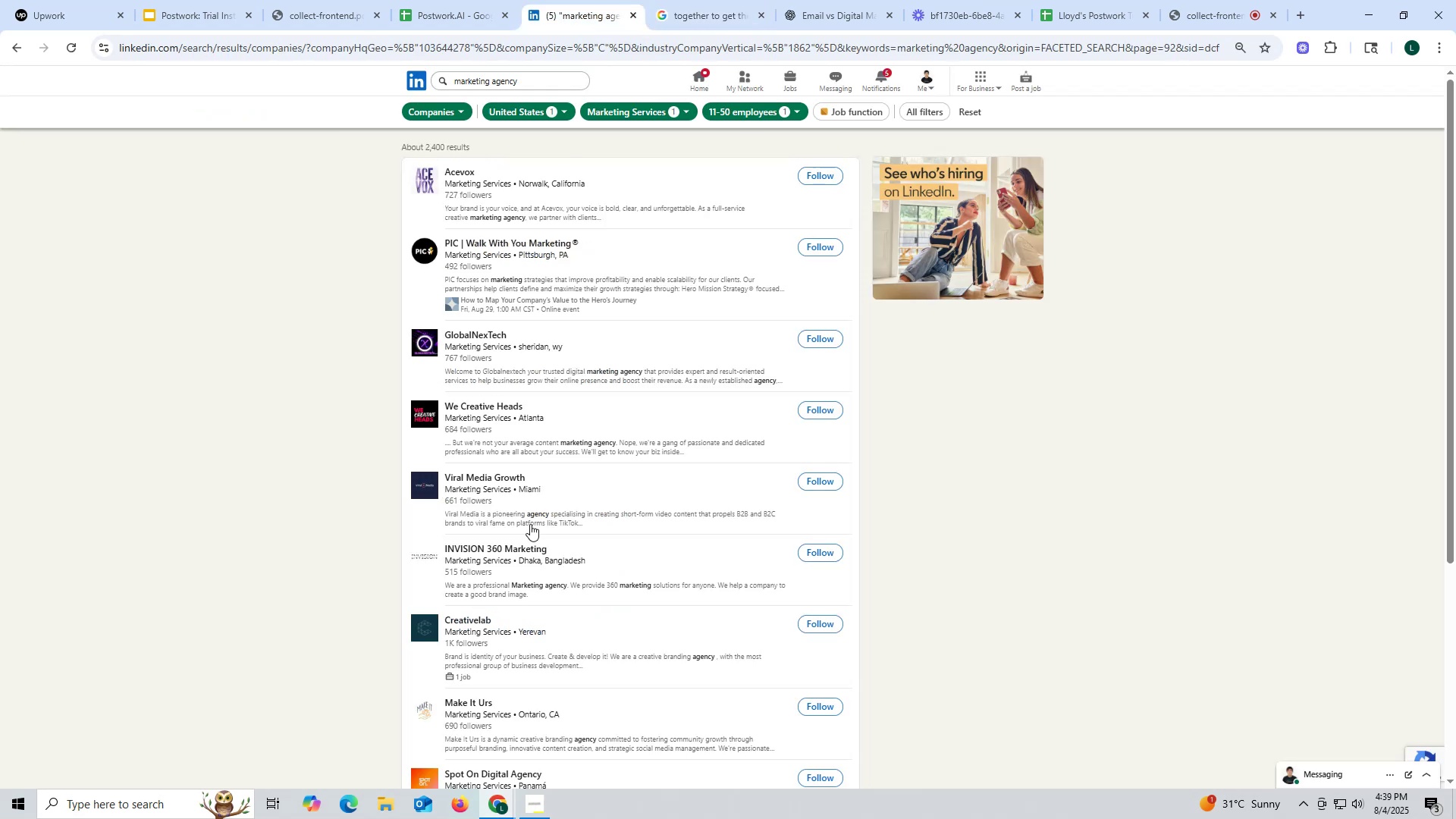 
scroll: coordinate [541, 531], scroll_direction: down, amount: 12.0
 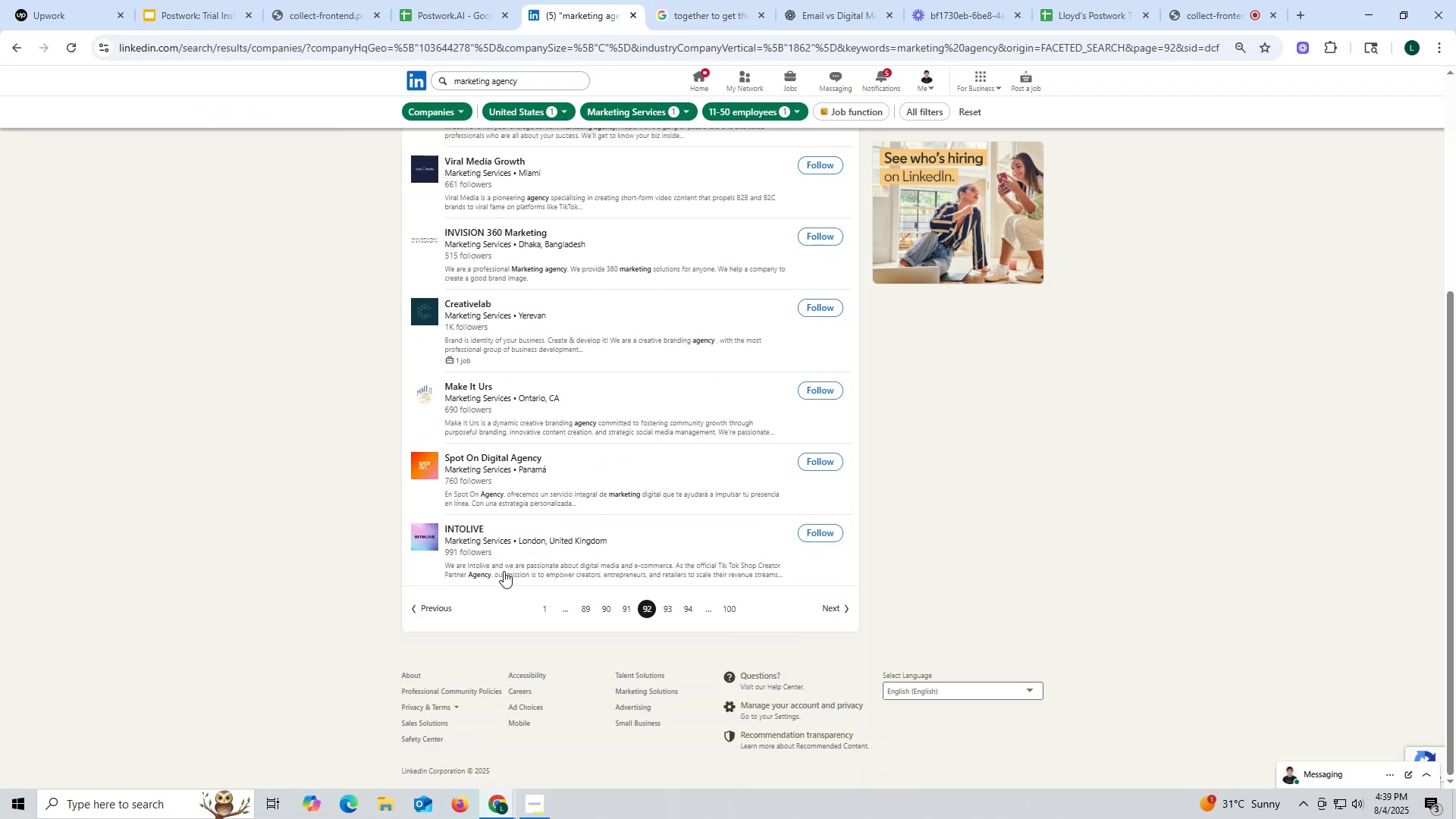 
wait(8.48)
 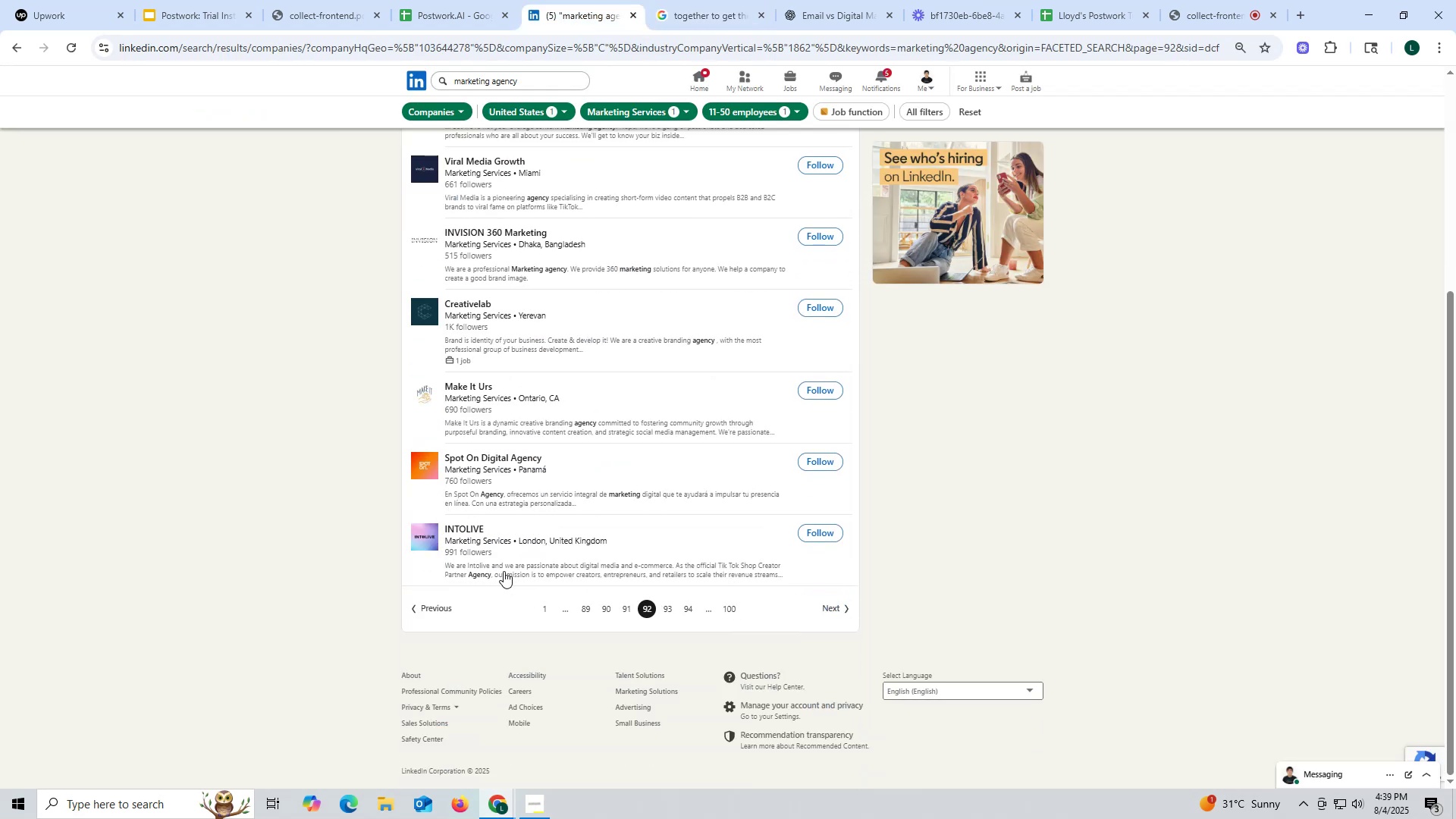 
right_click([461, 388])
 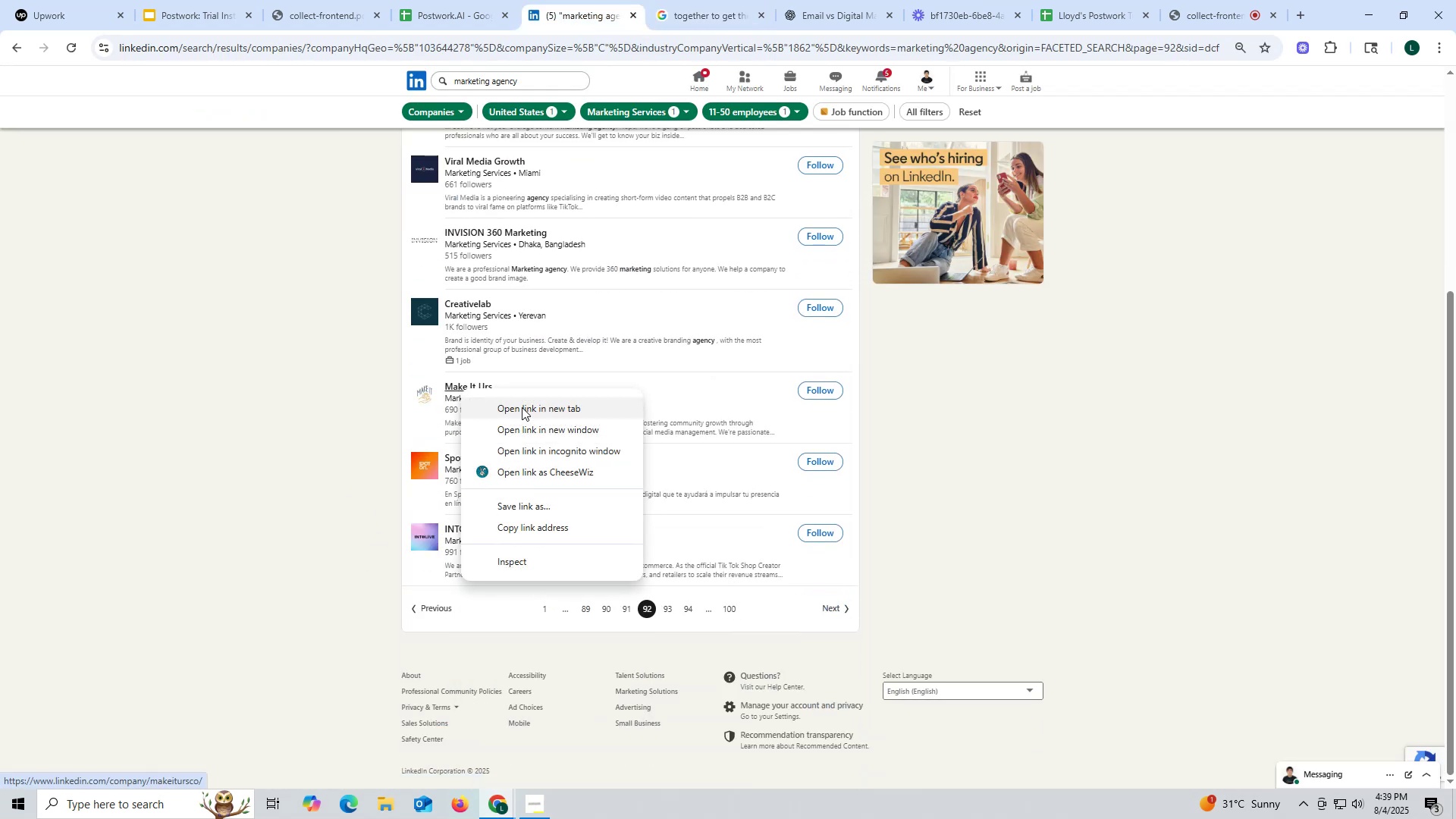 
left_click([522, 407])
 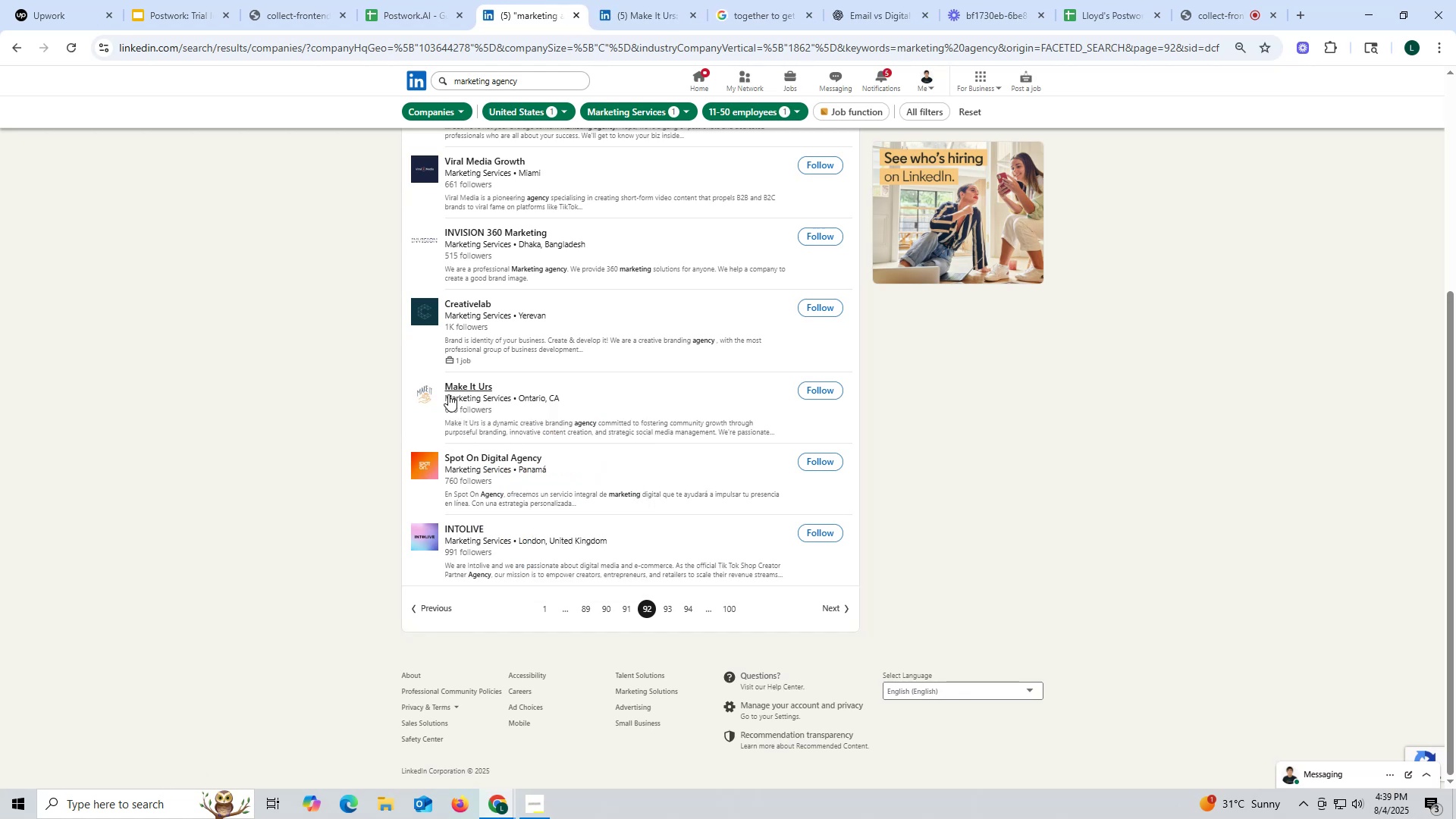 
wait(5.72)
 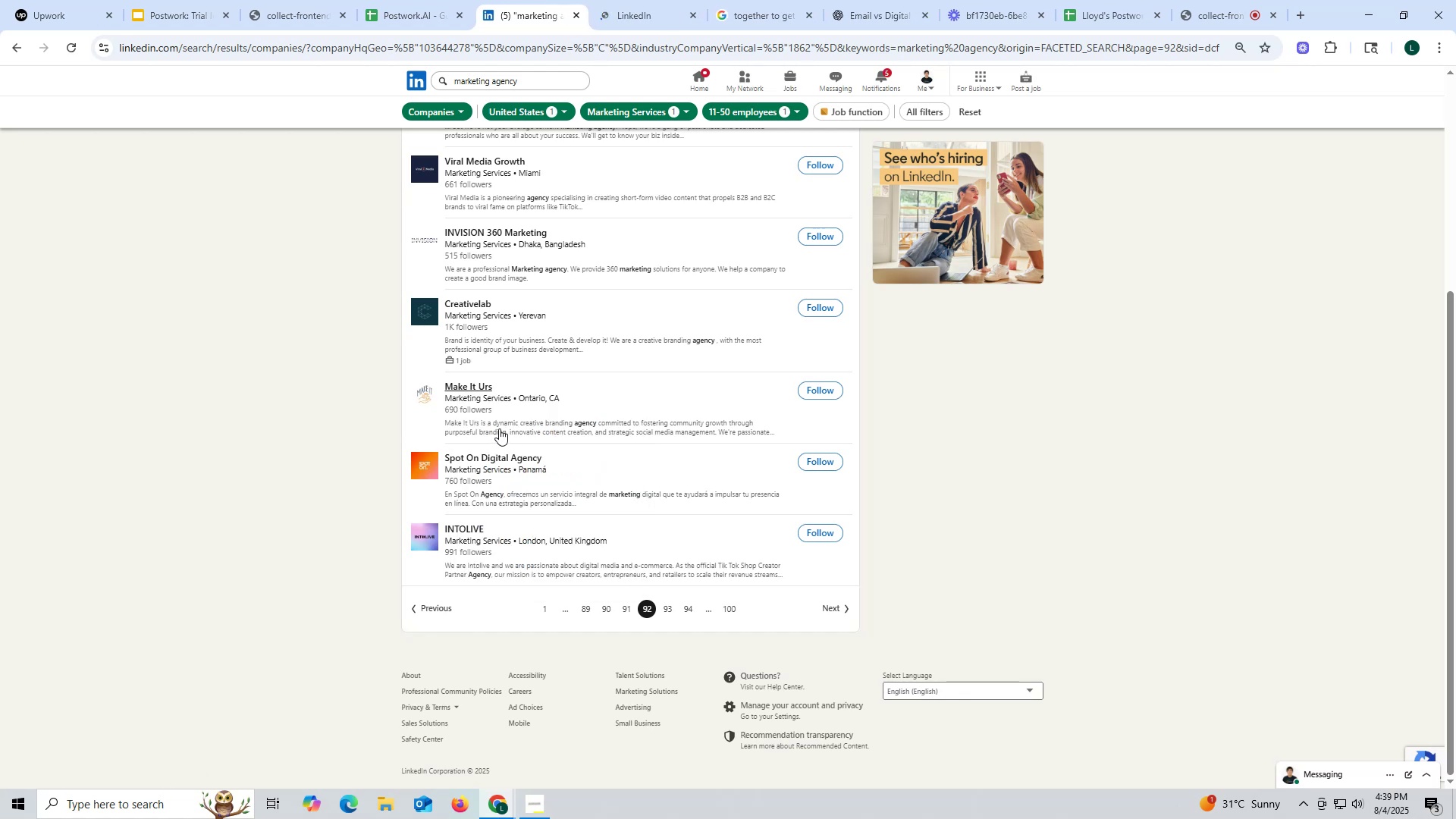 
left_click([639, 8])
 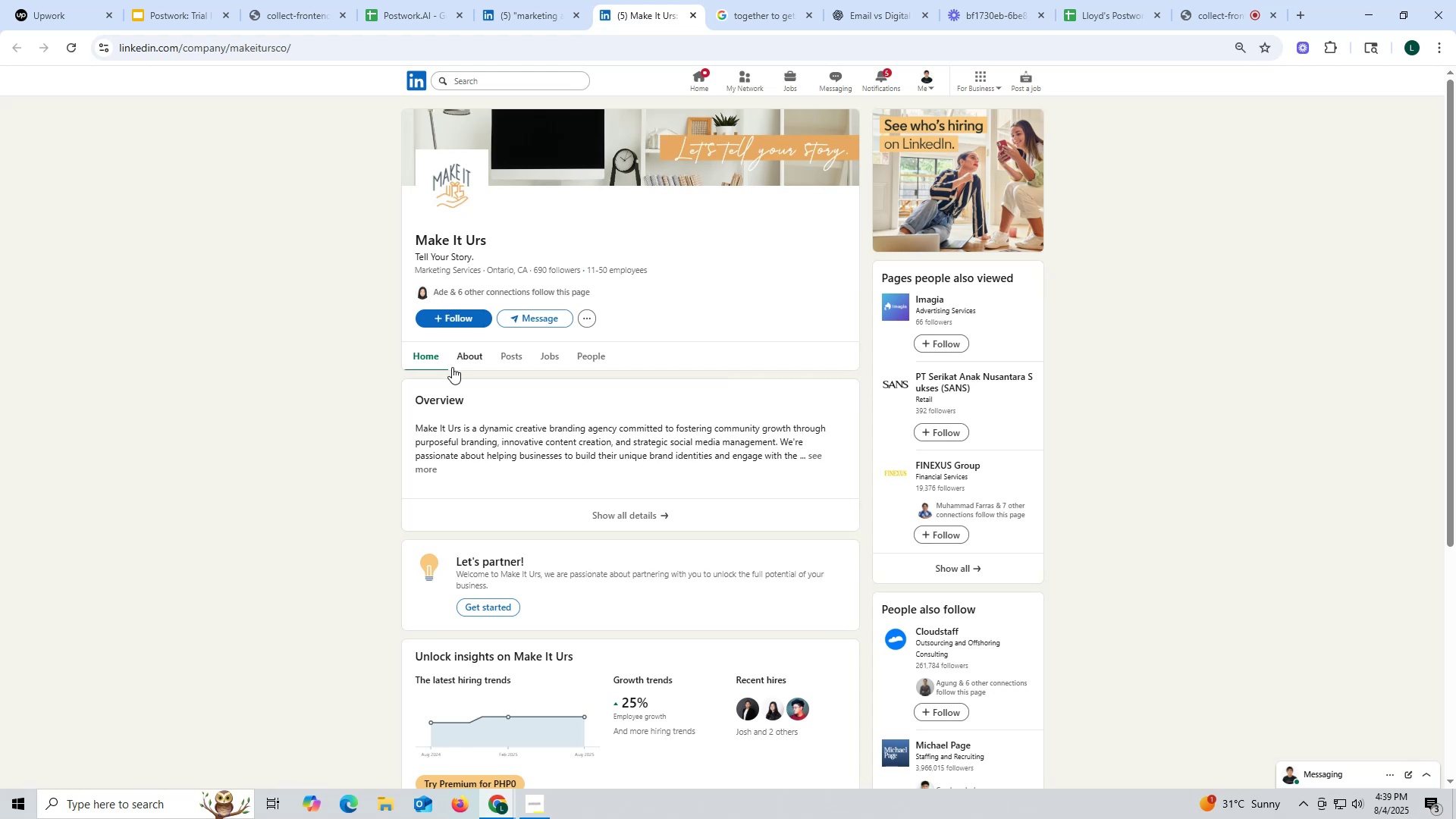 
wait(10.42)
 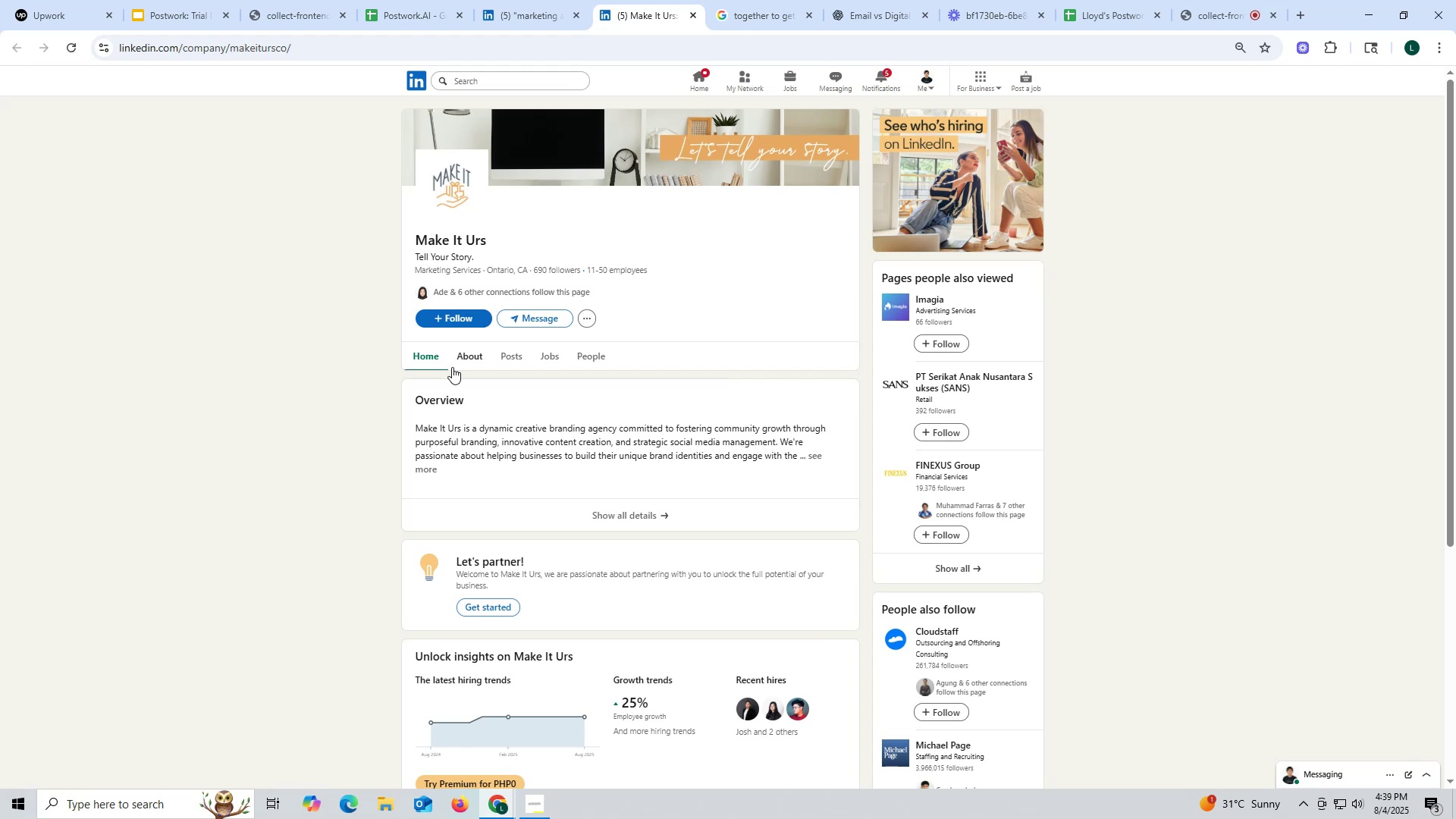 
left_click([503, 350])
 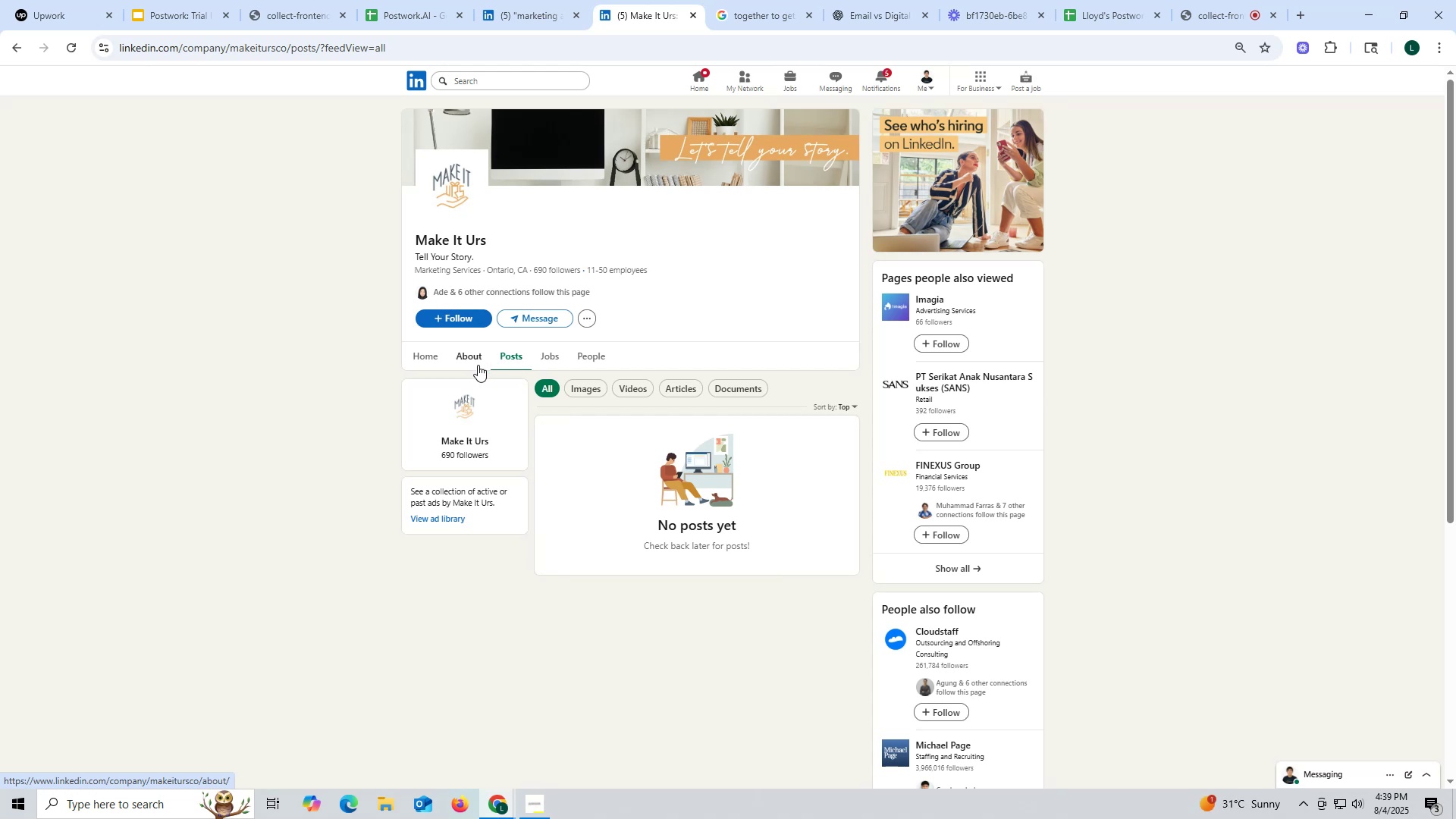 
wait(7.57)
 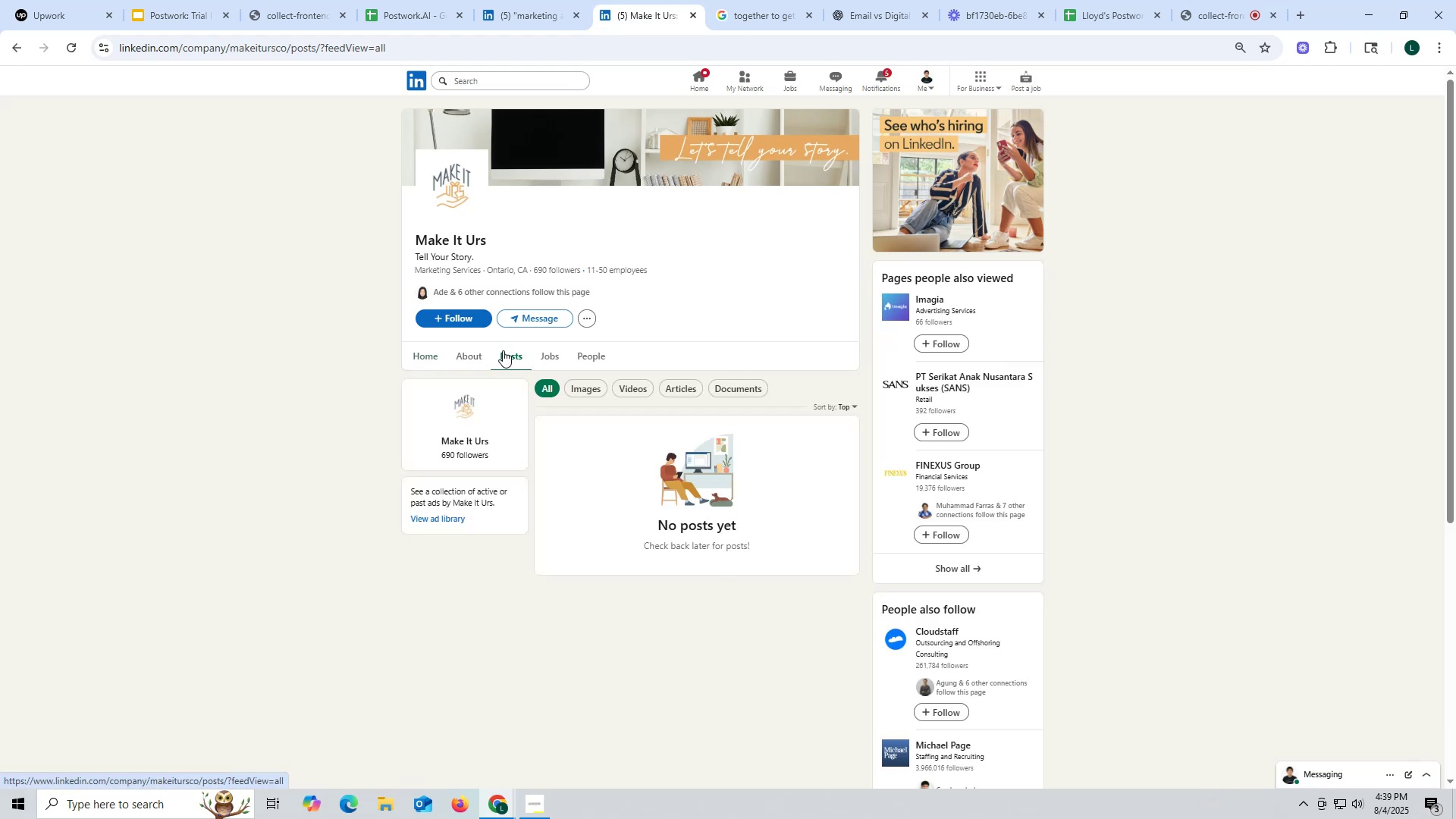 
left_click([651, 26])
 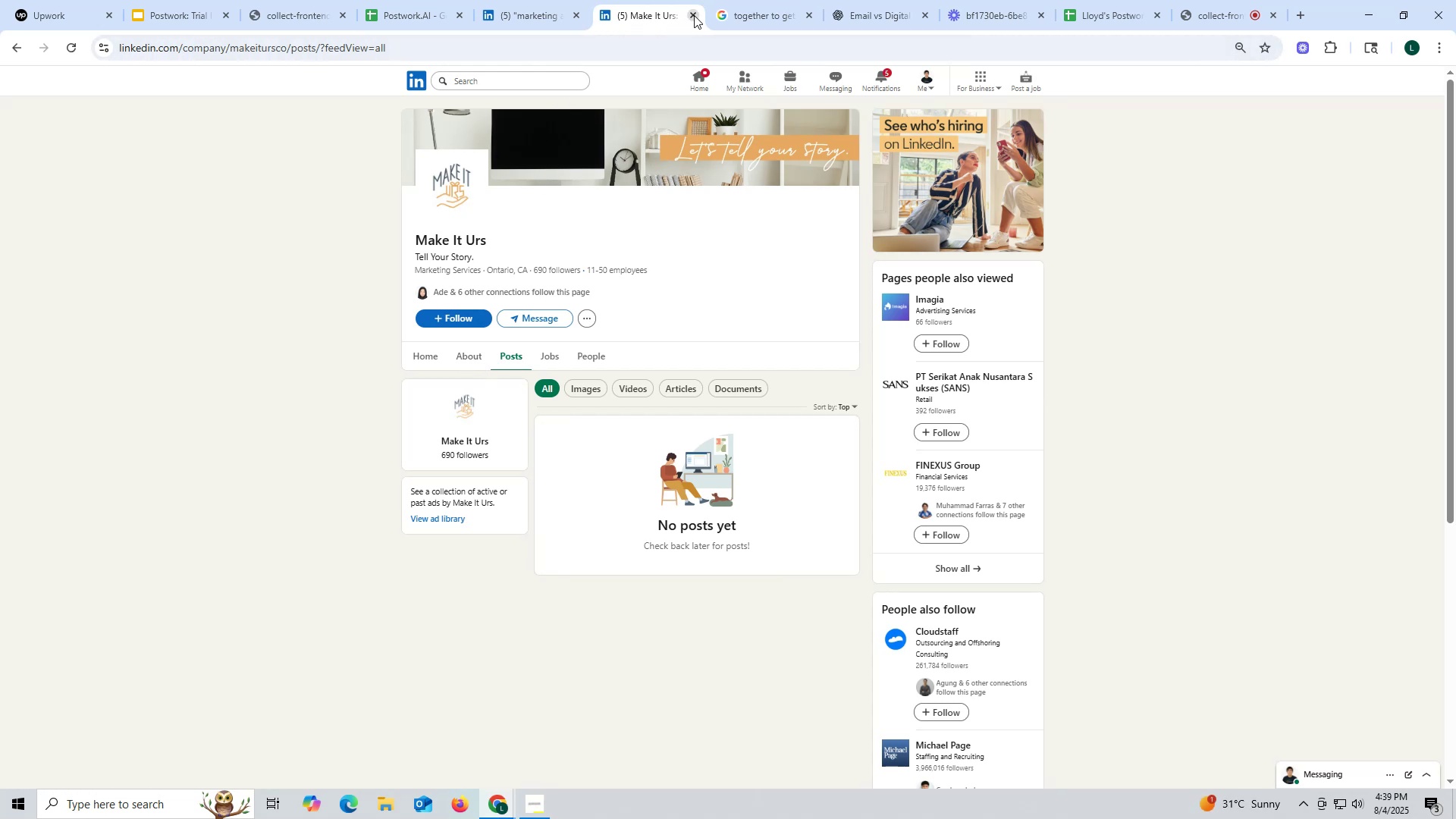 
left_click([694, 15])
 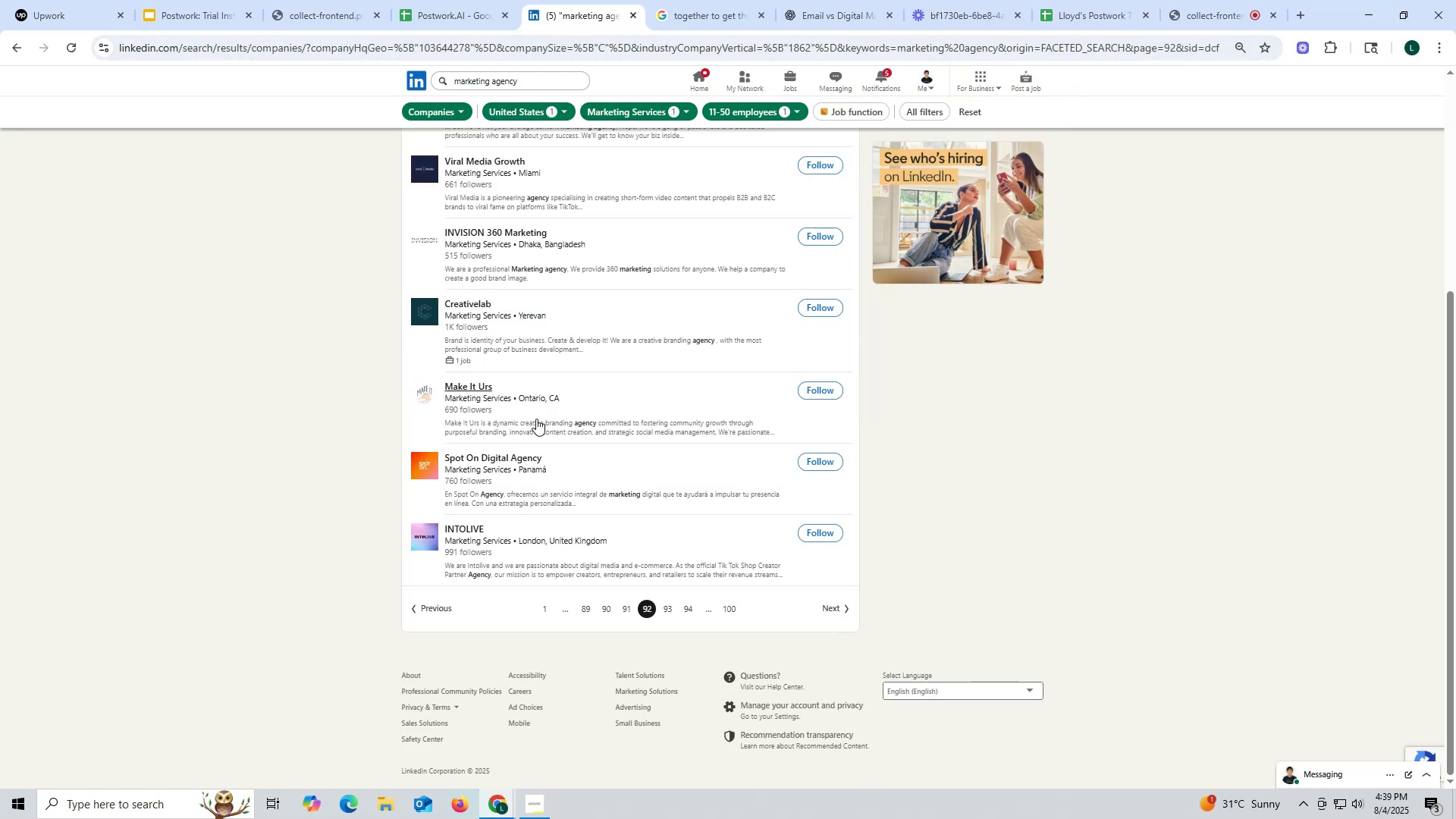 
scroll: coordinate [450, 403], scroll_direction: up, amount: 4.0
 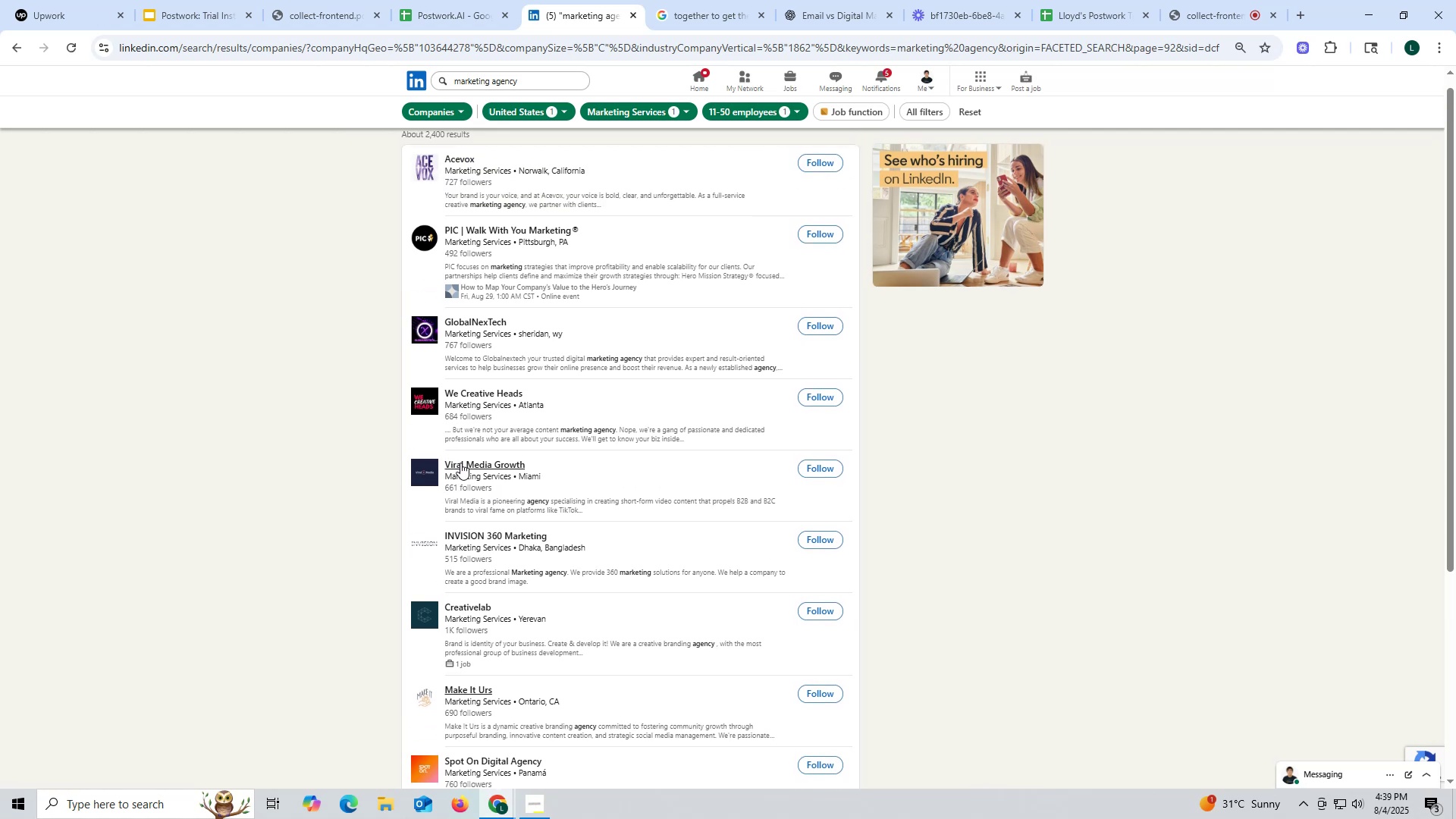 
right_click([461, 463])
 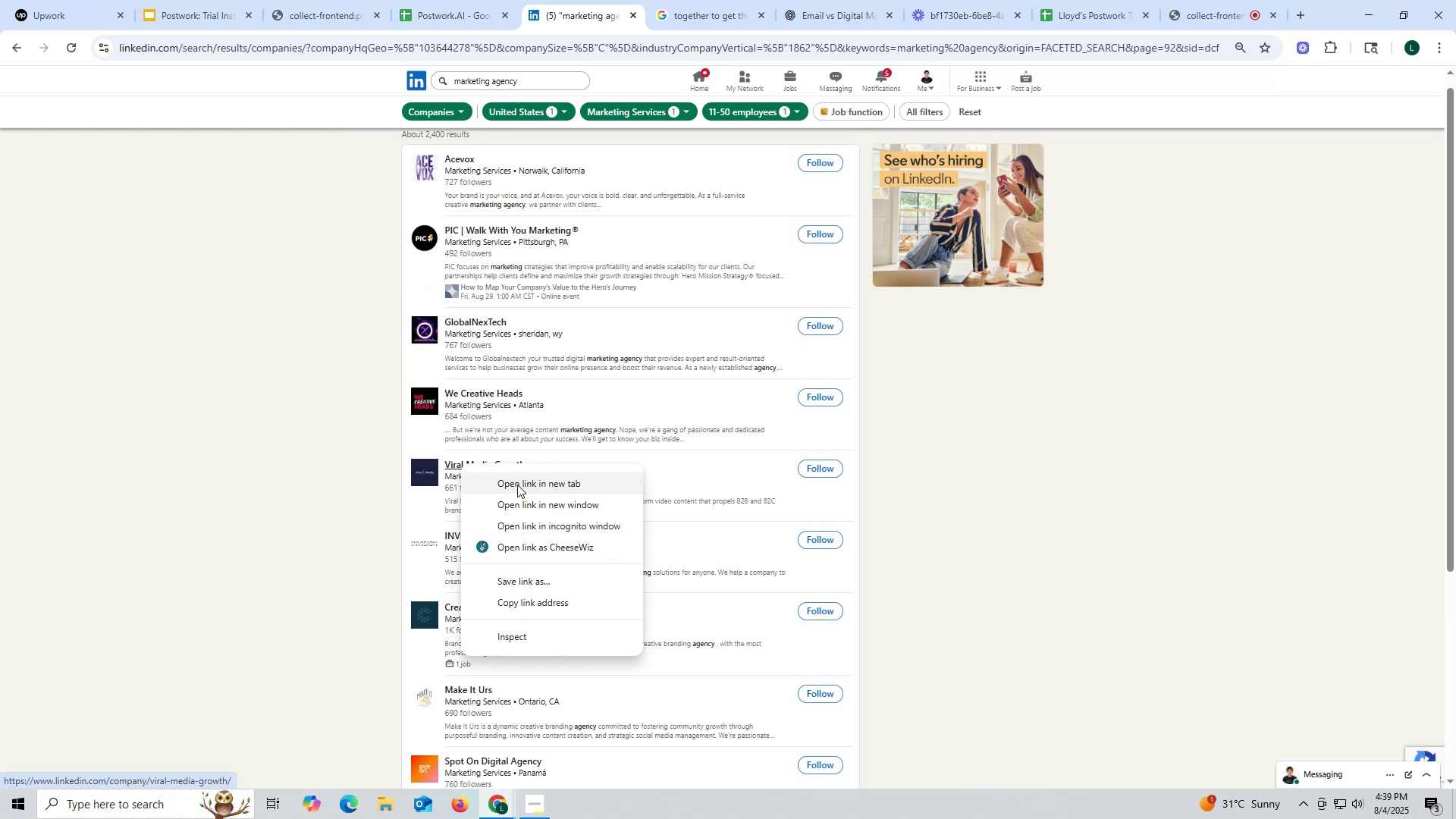 
left_click([517, 483])
 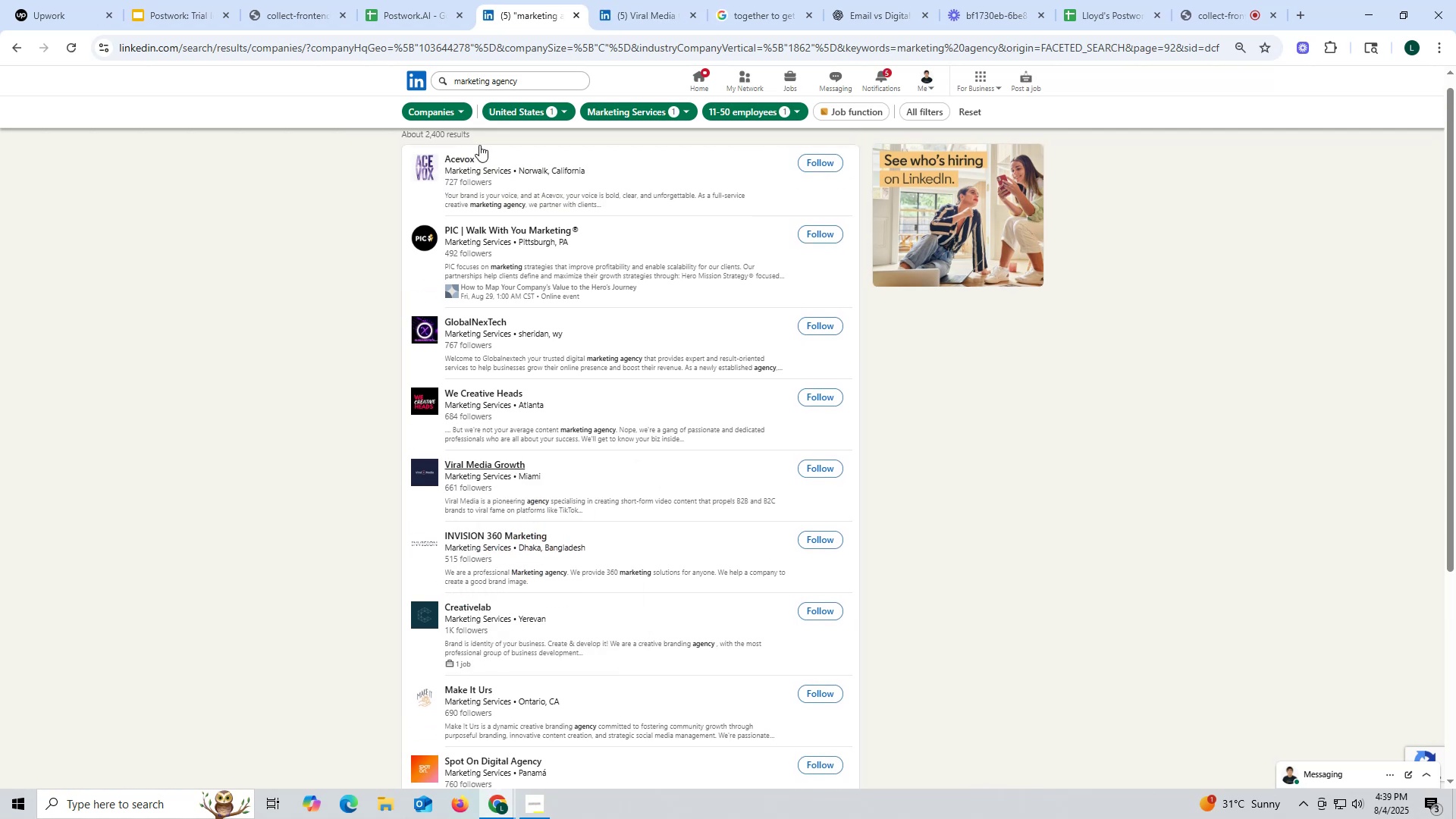 
wait(5.73)
 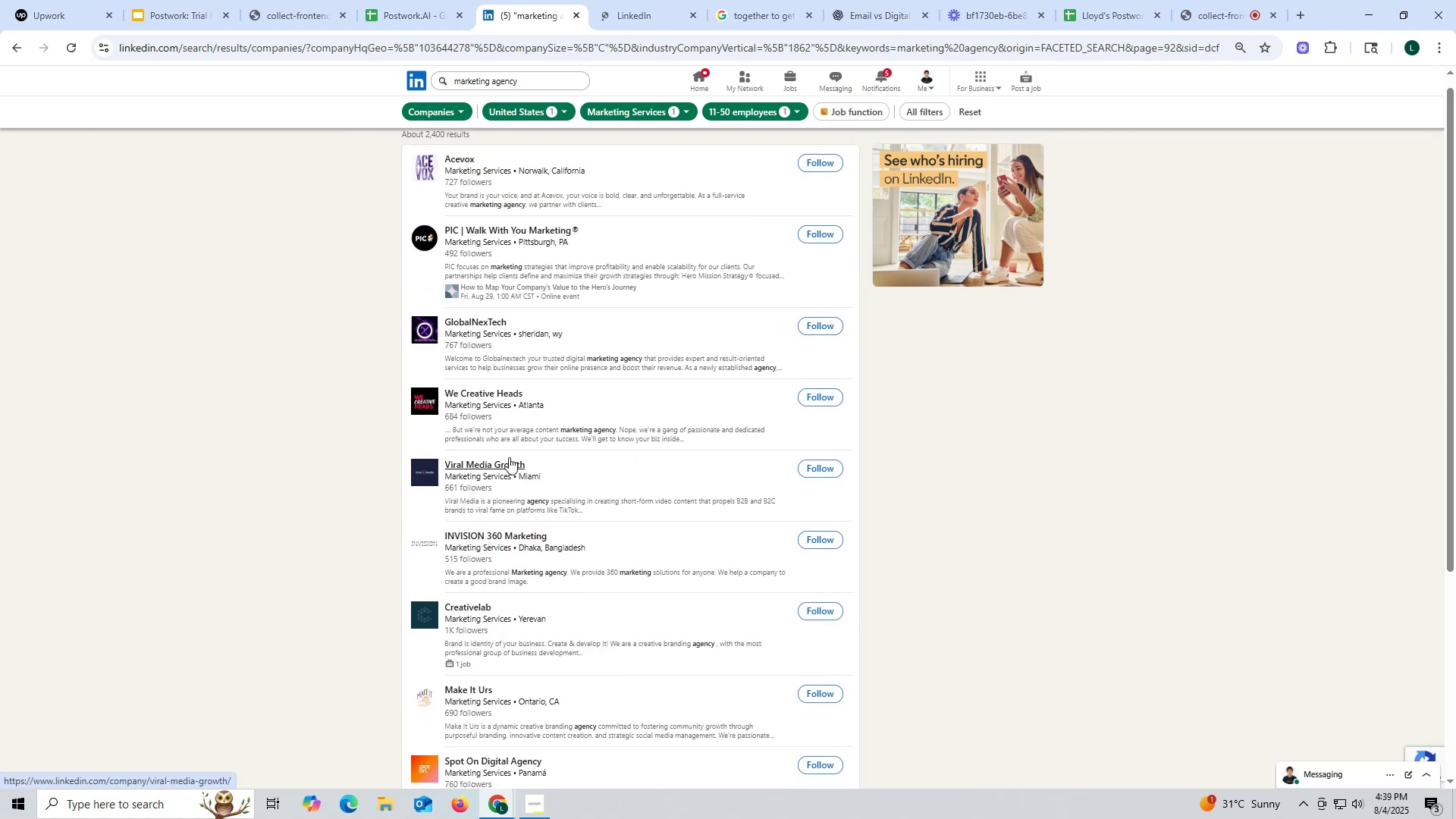 
left_click([638, 16])
 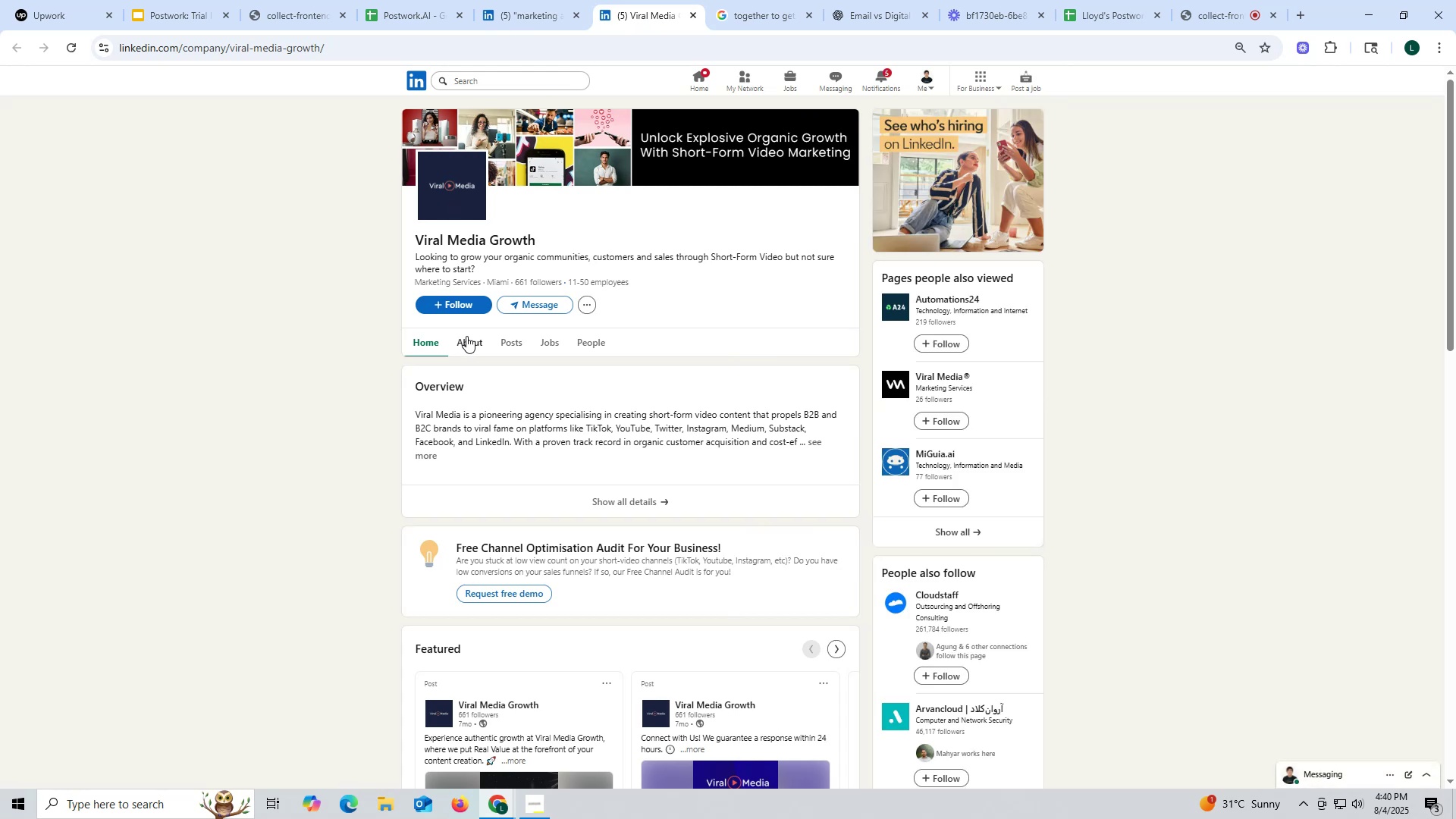 
left_click([508, 341])
 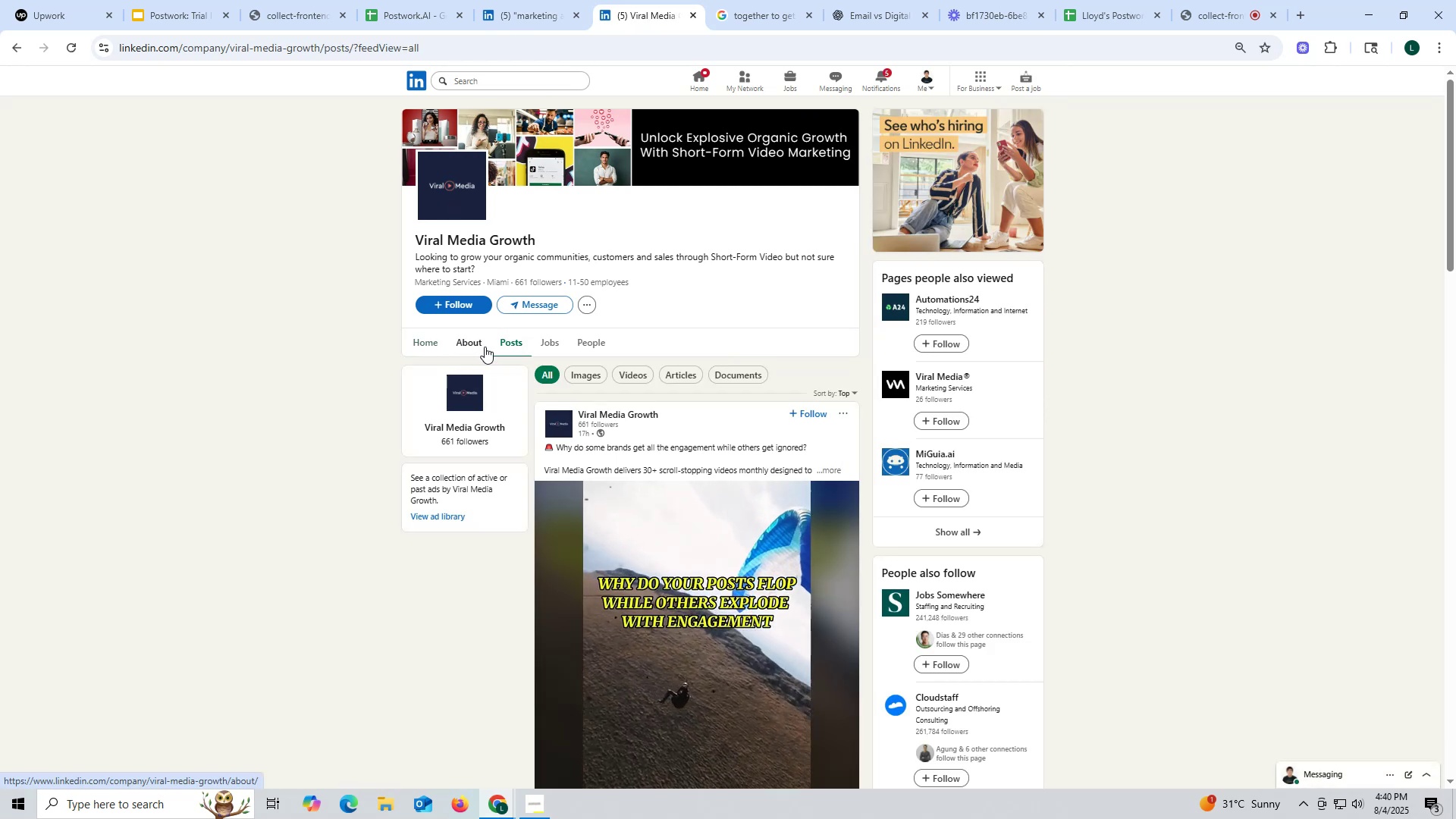 
left_click([469, 344])
 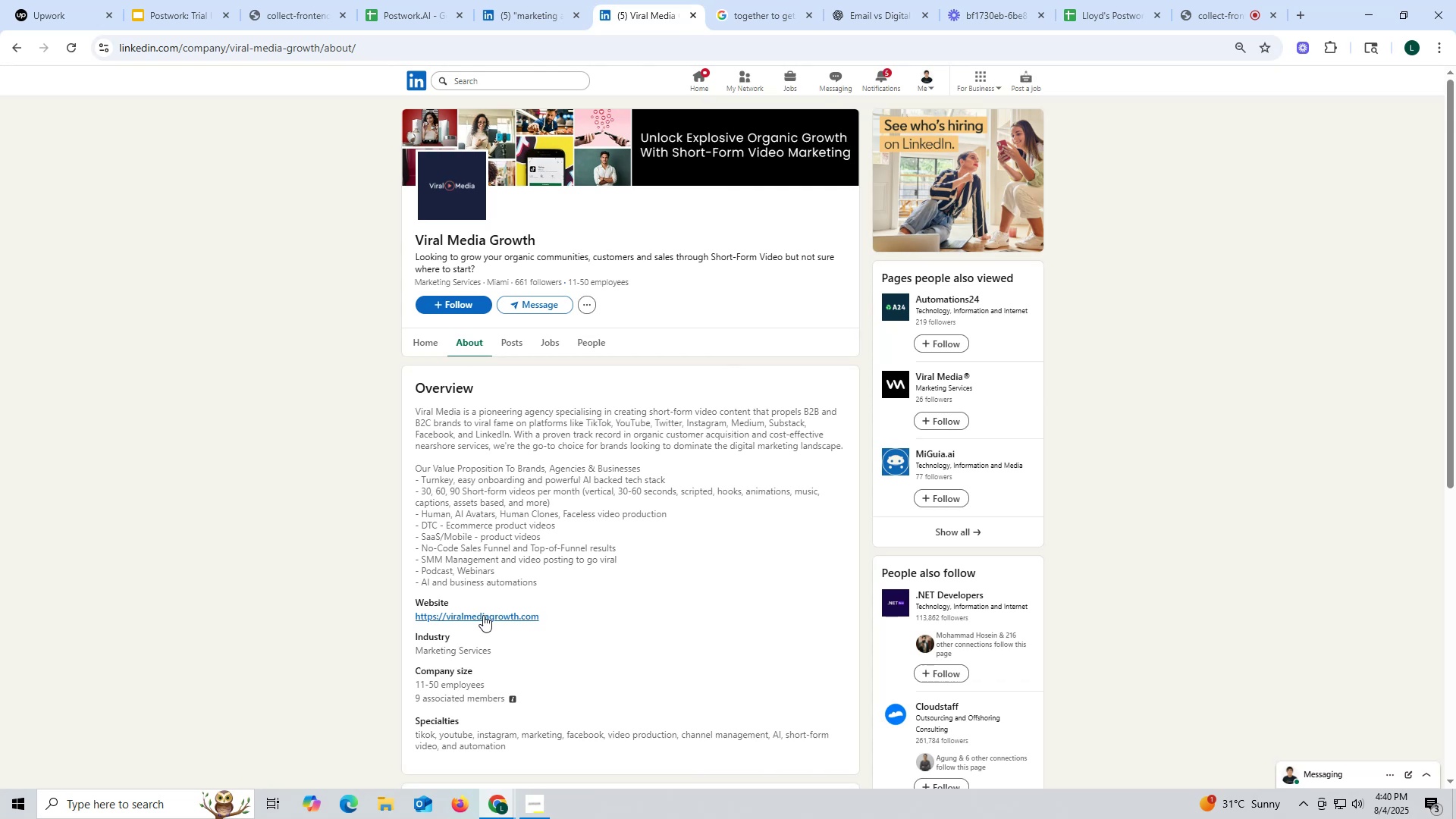 
wait(7.38)
 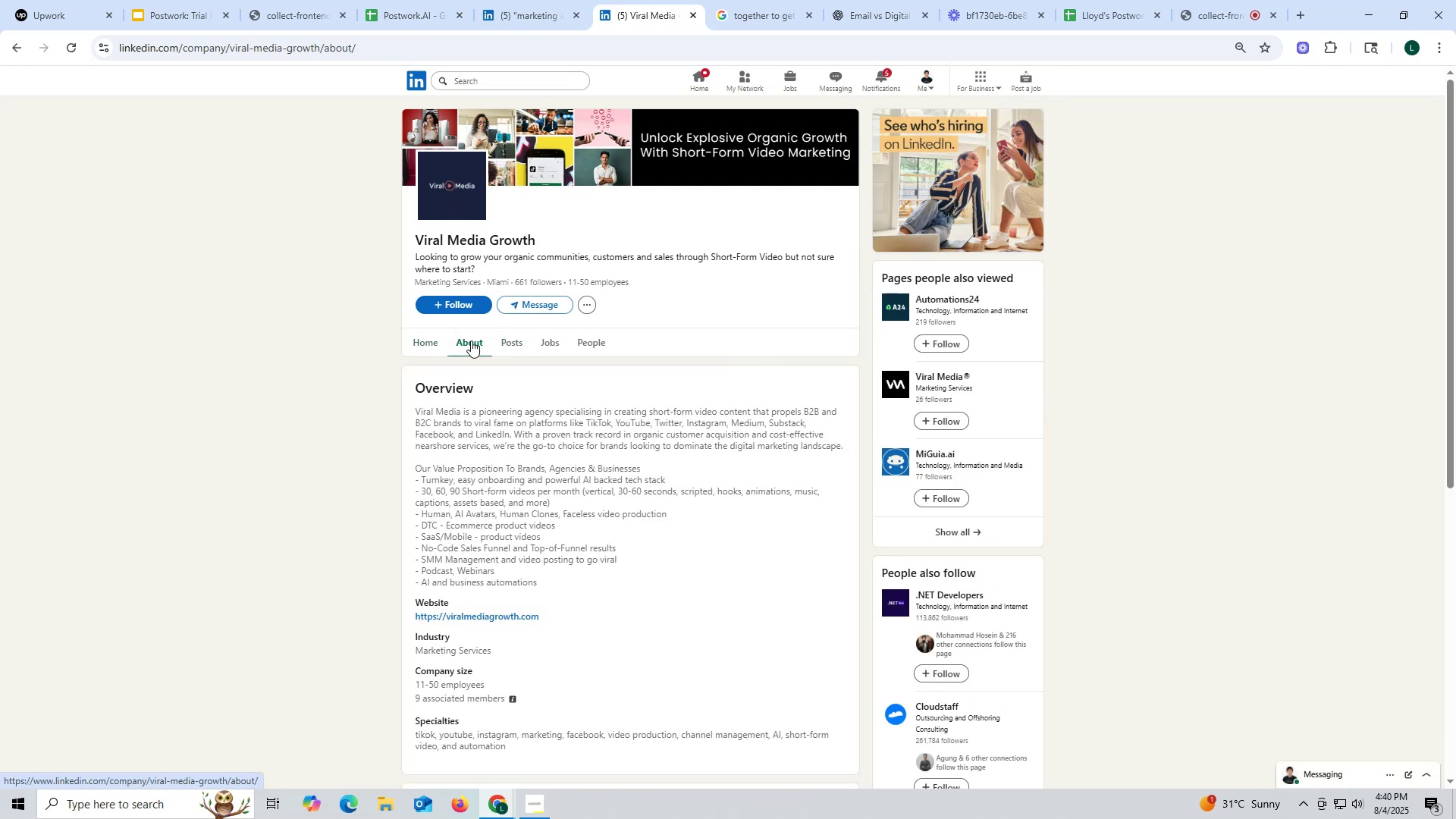 
left_click([548, 442])
 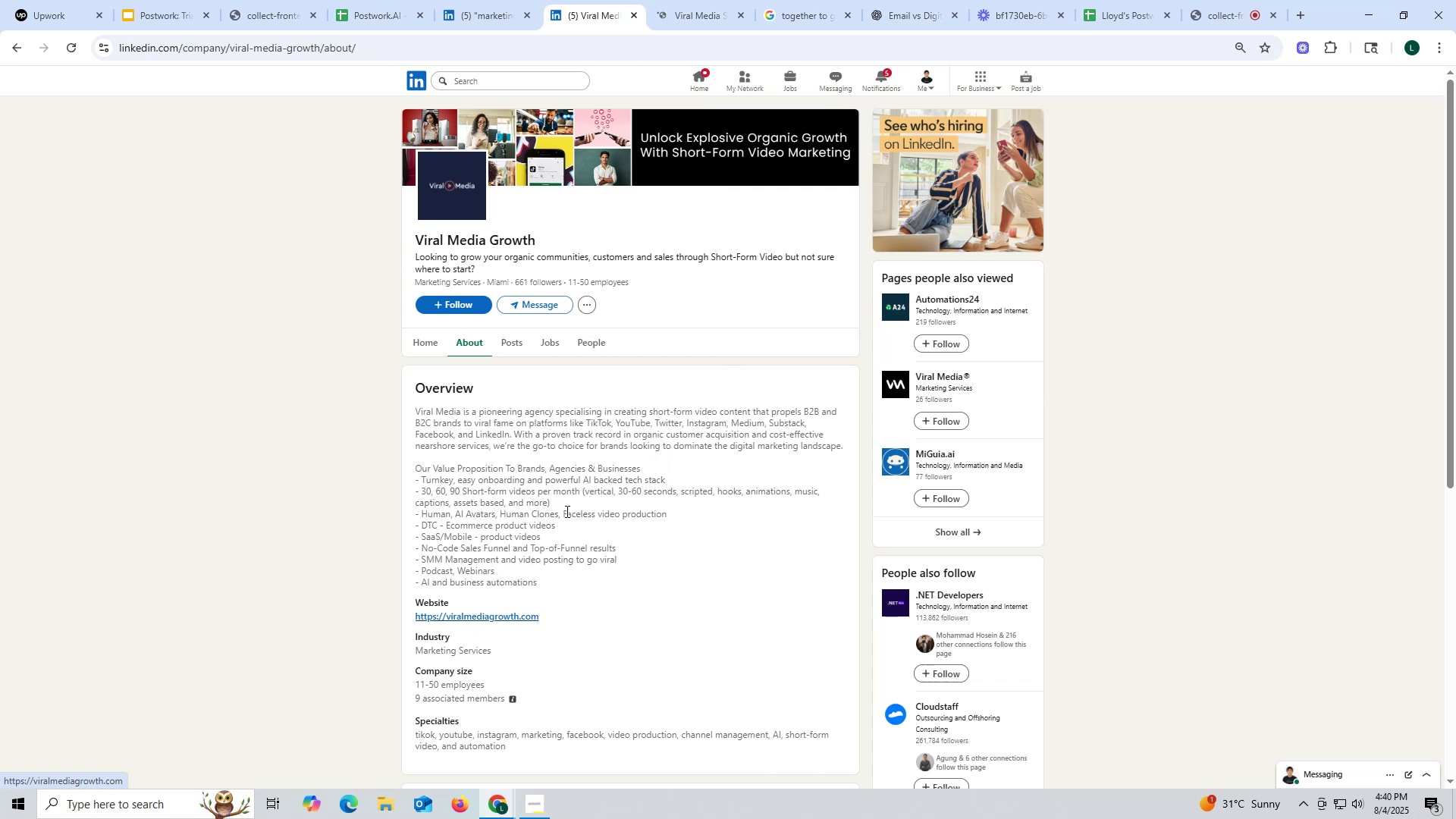 
wait(5.47)
 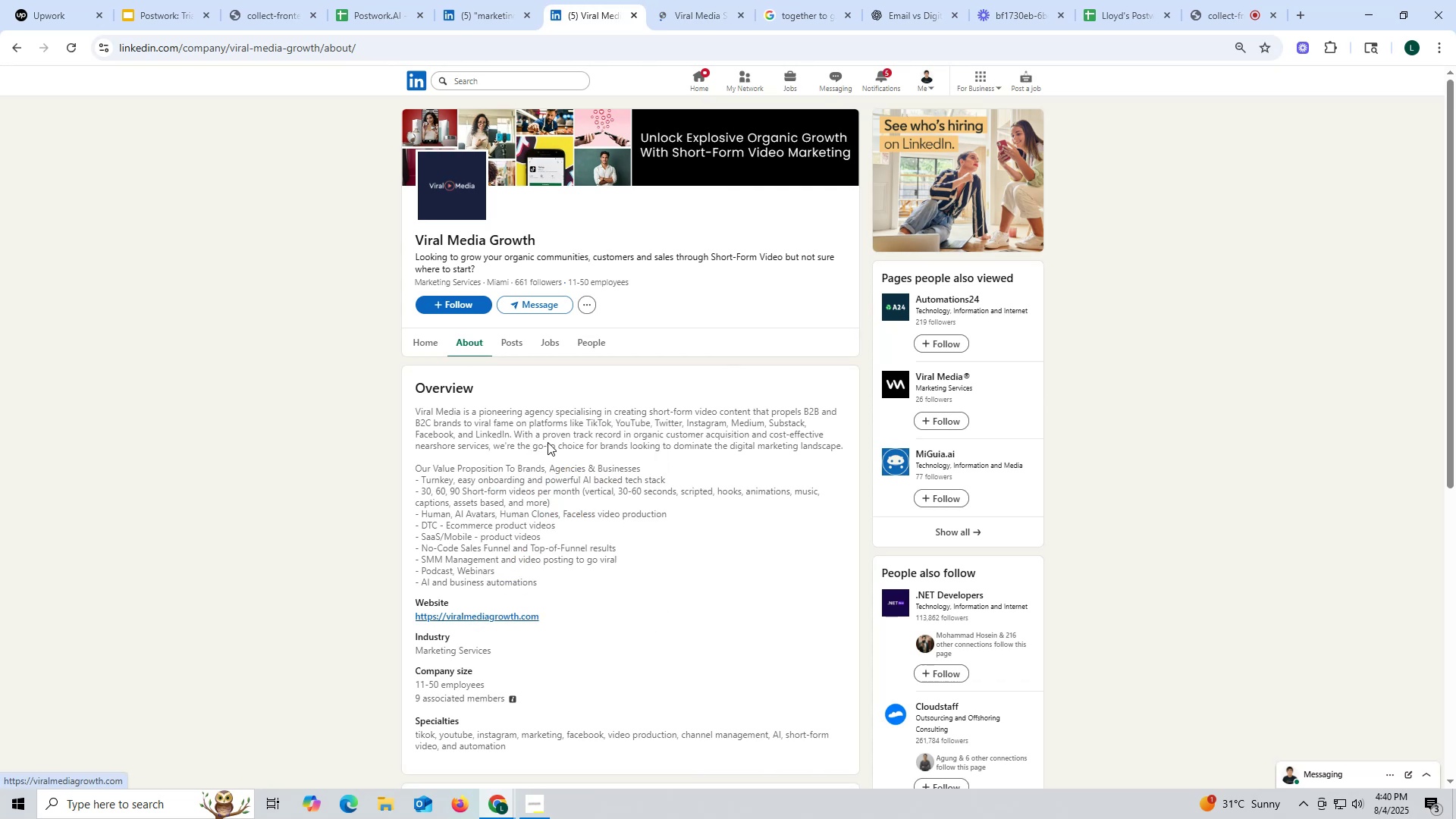 
left_click([740, 14])
 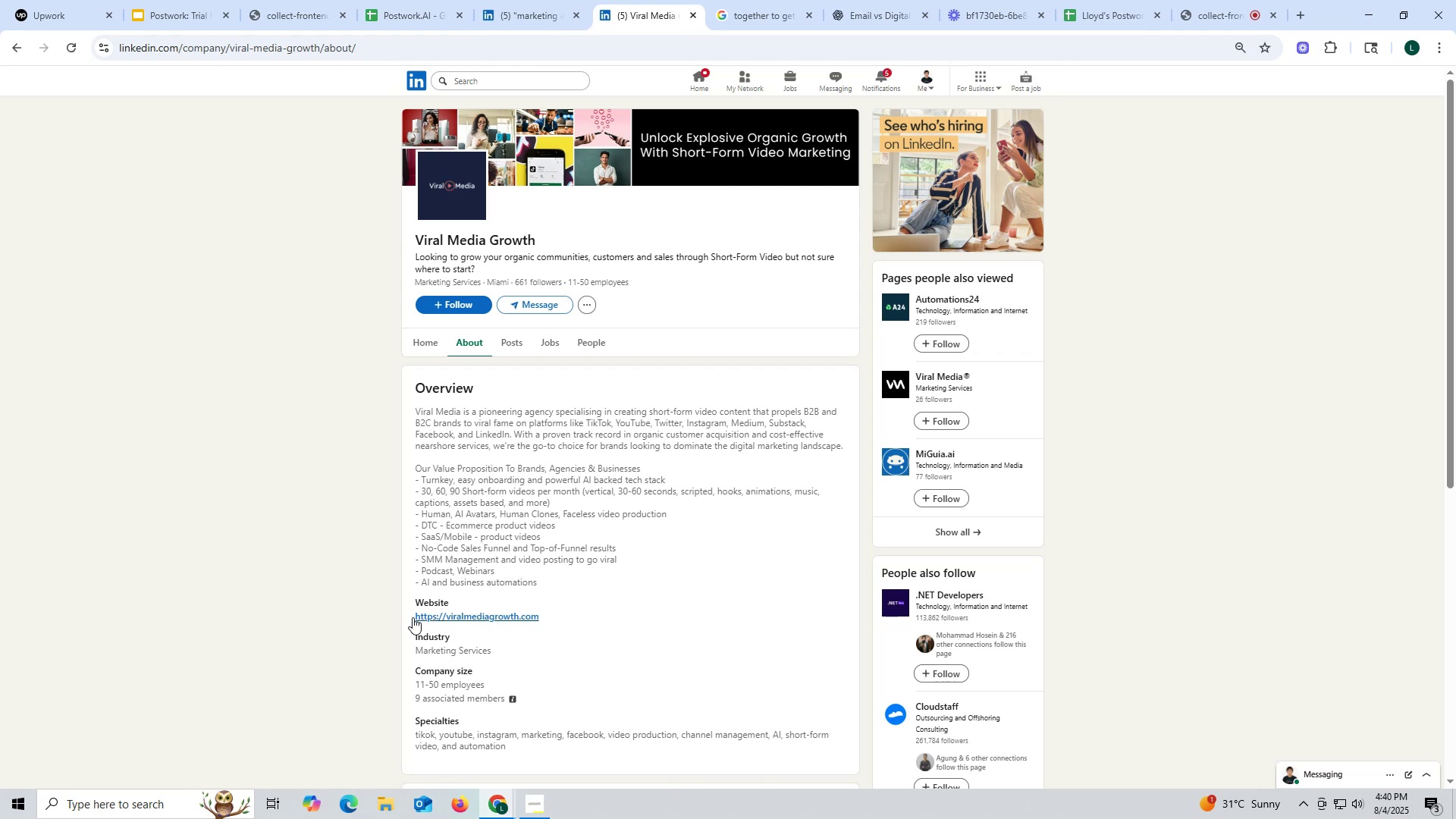 
left_click_drag(start_coordinate=[405, 617], to_coordinate=[575, 614])
 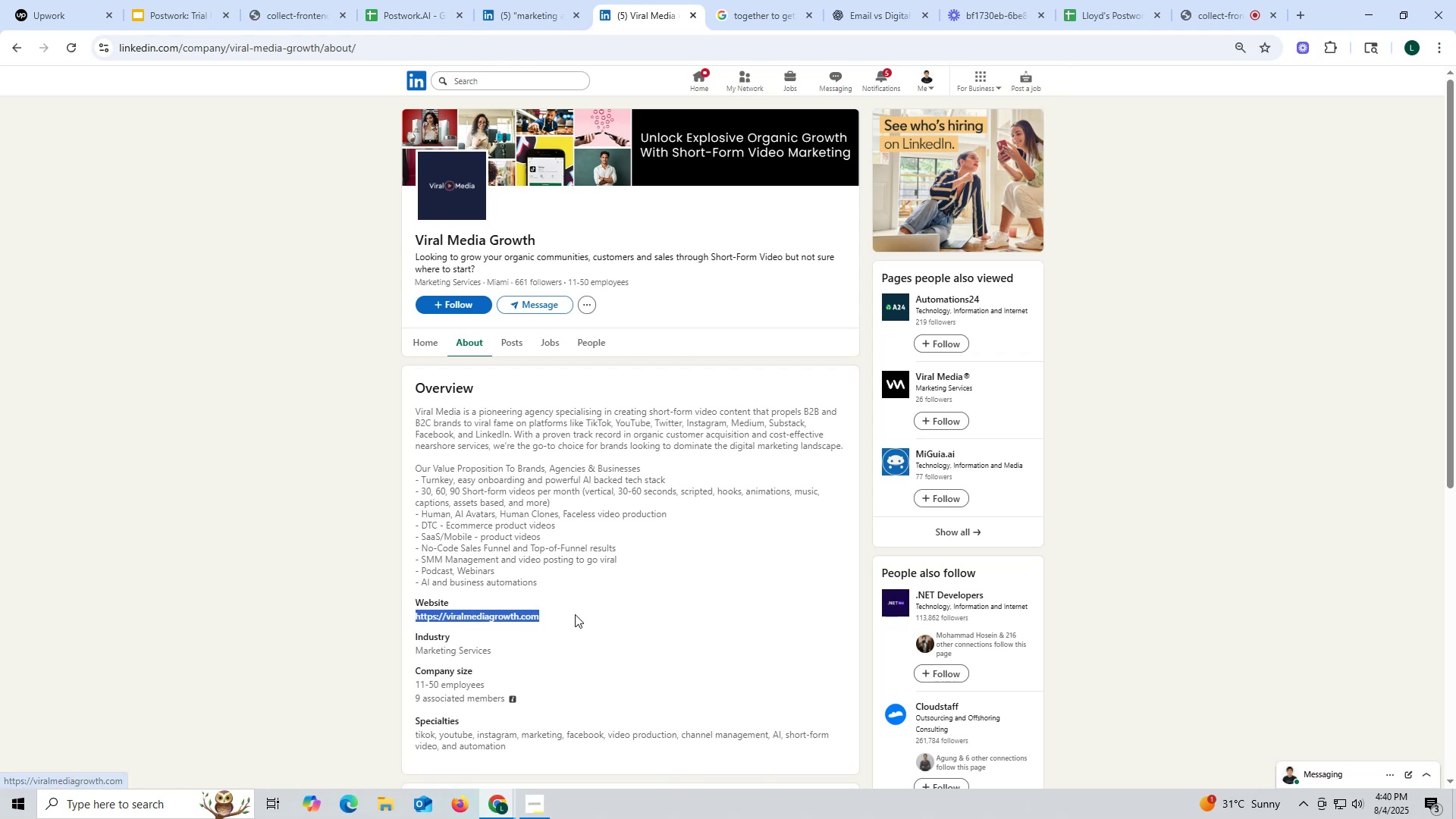 
key(Control+ControlLeft)
 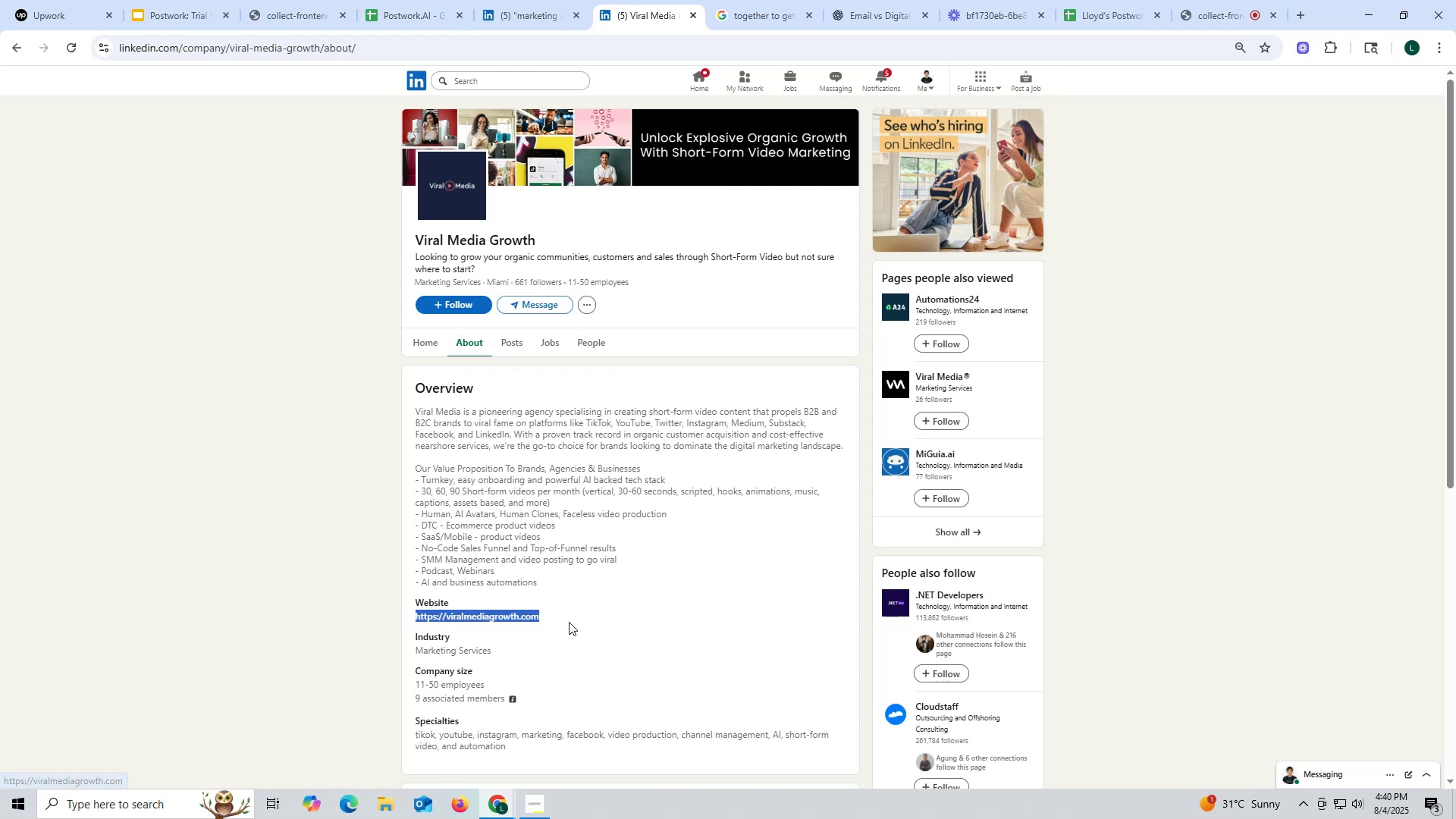 
key(Control+C)
 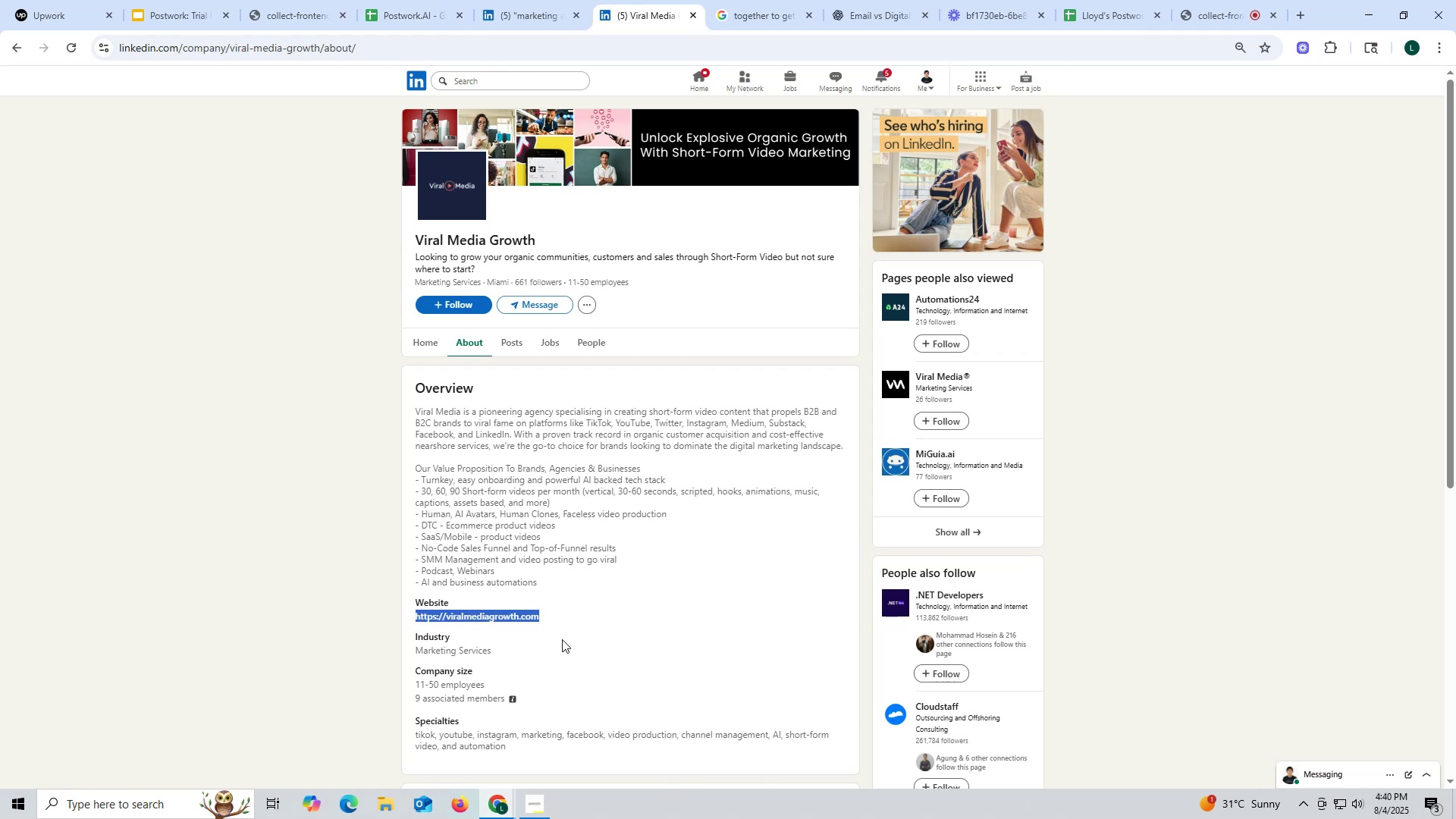 
key(Control+ControlLeft)
 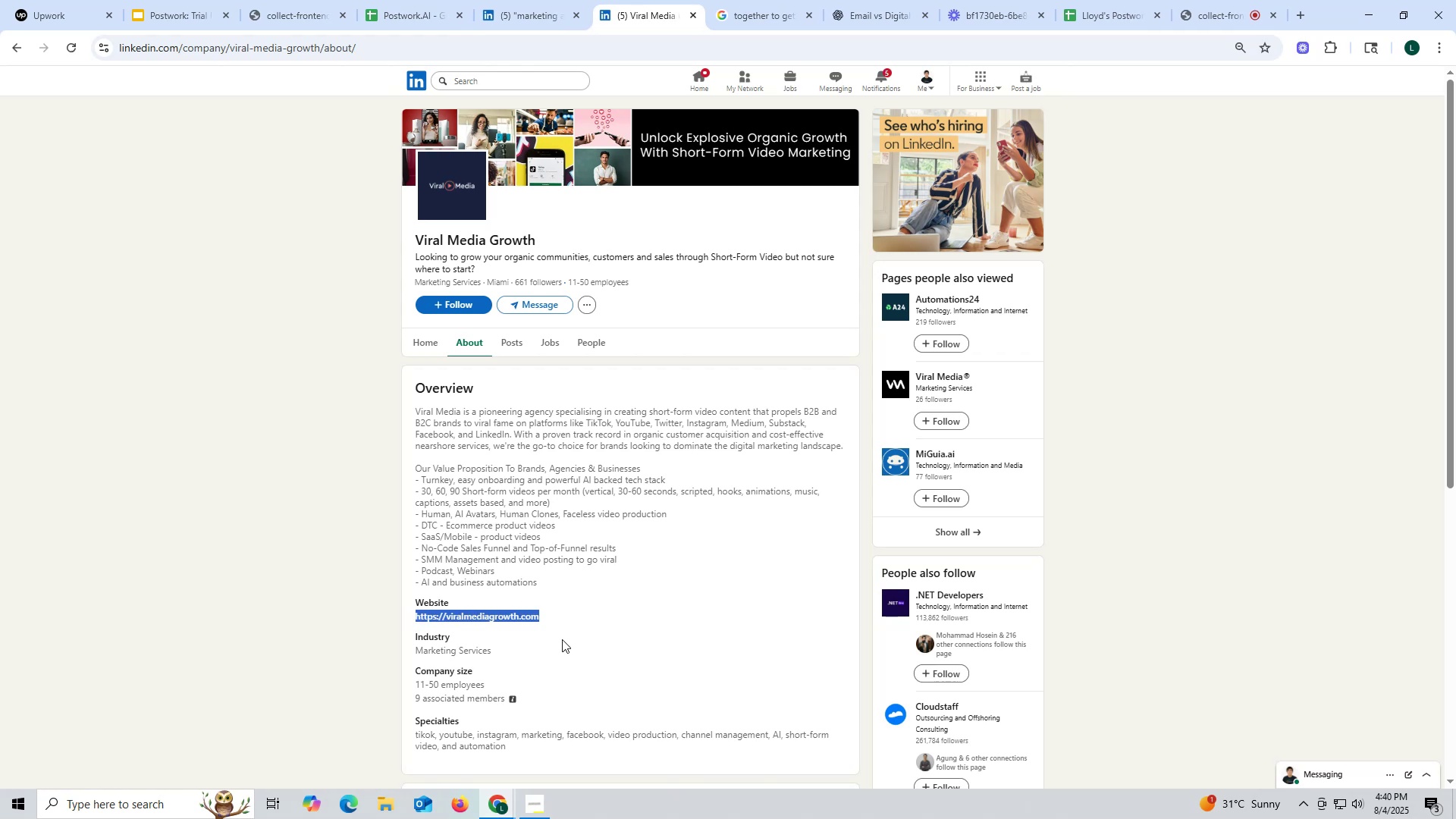 
key(Control+C)
 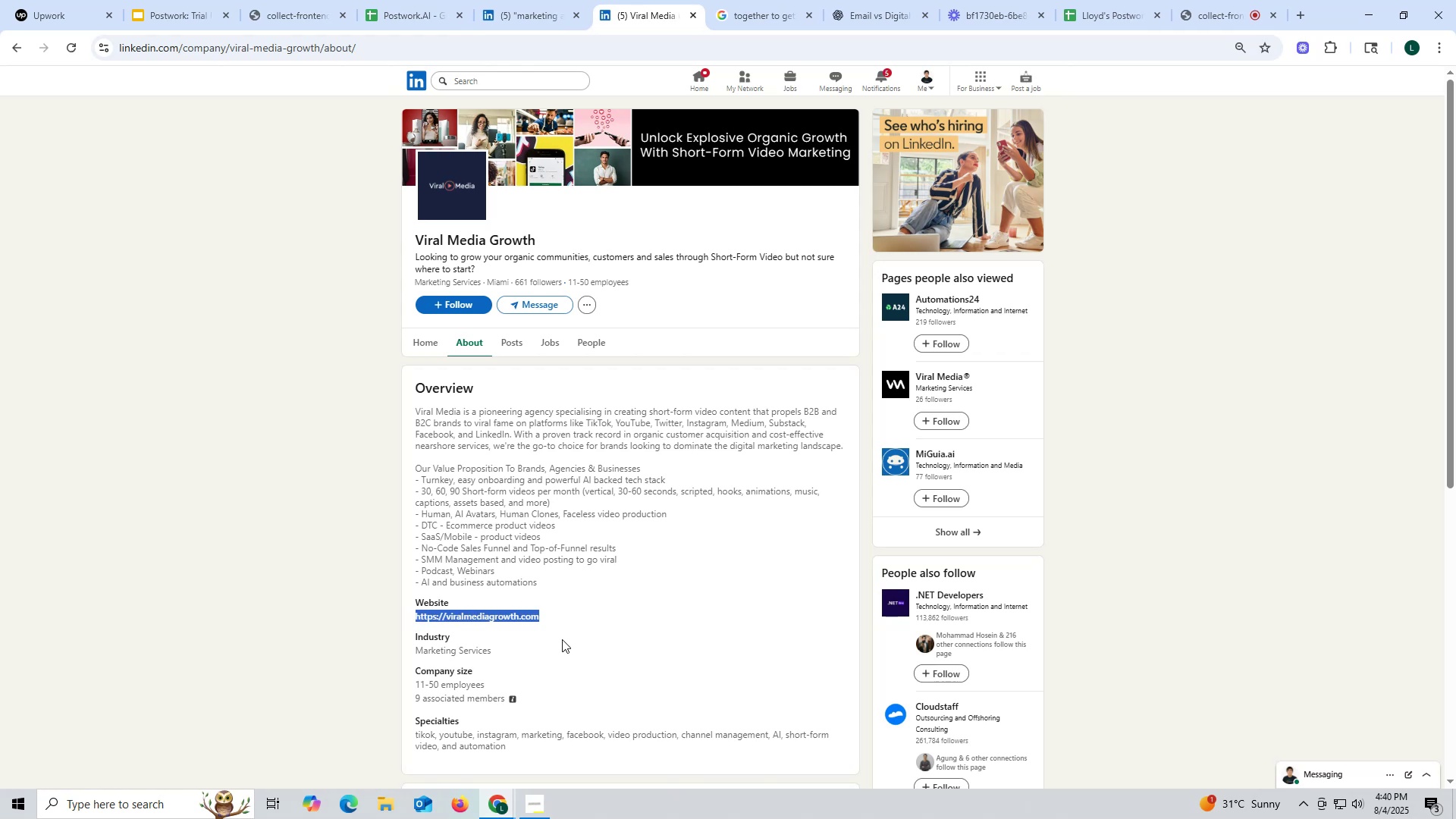 
key(Control+ControlLeft)
 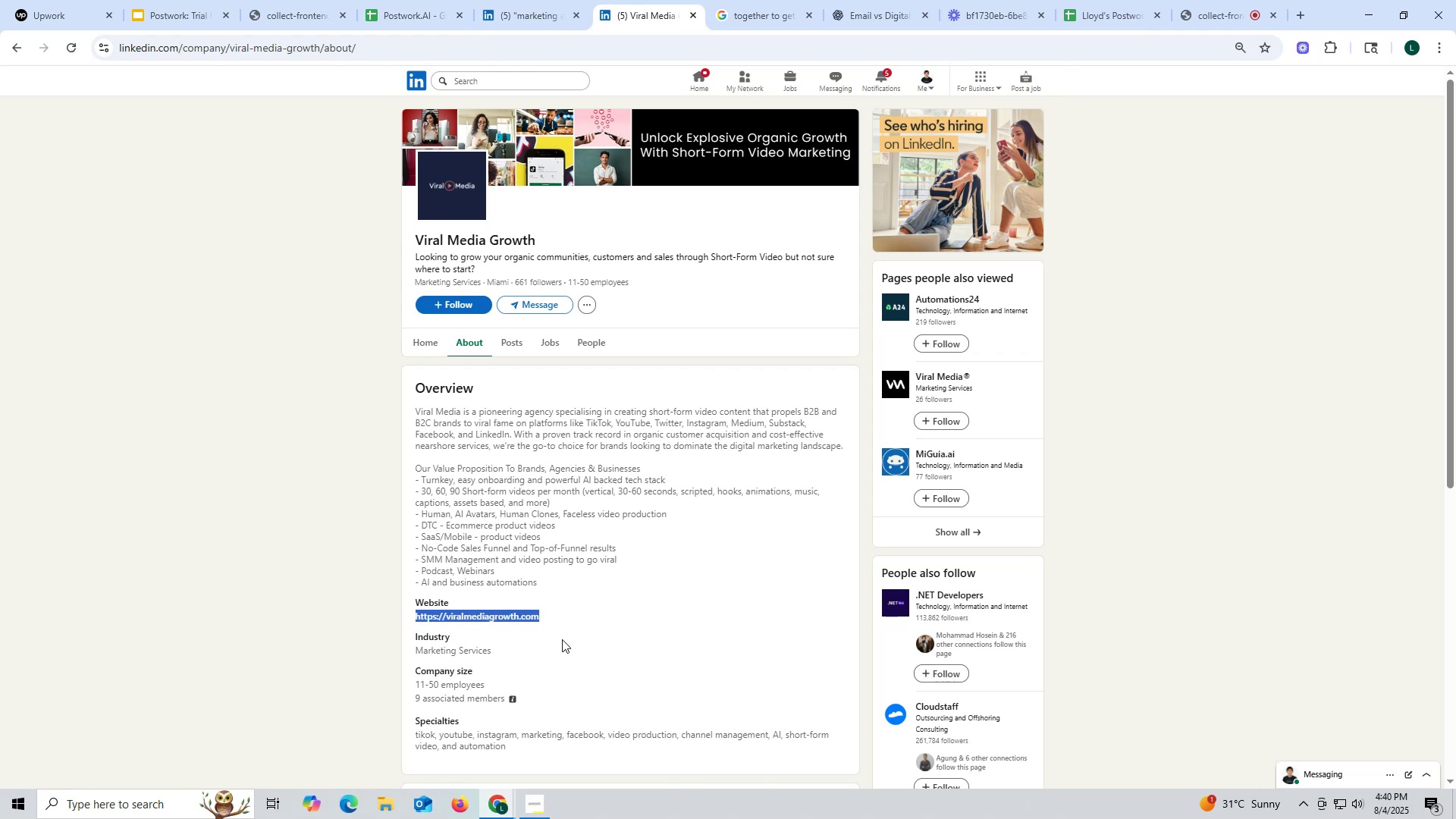 
key(Control+C)
 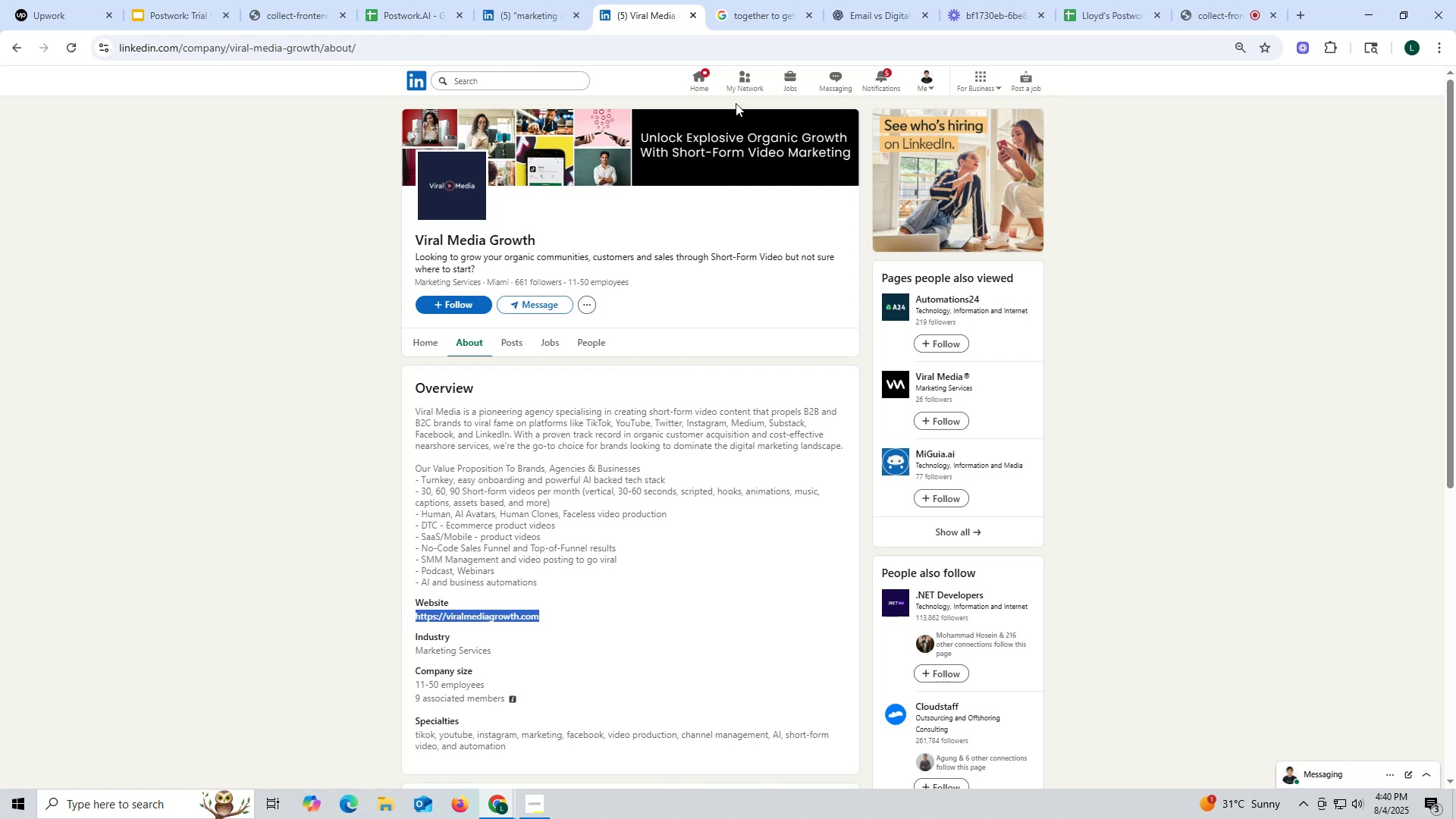 
left_click([777, 8])
 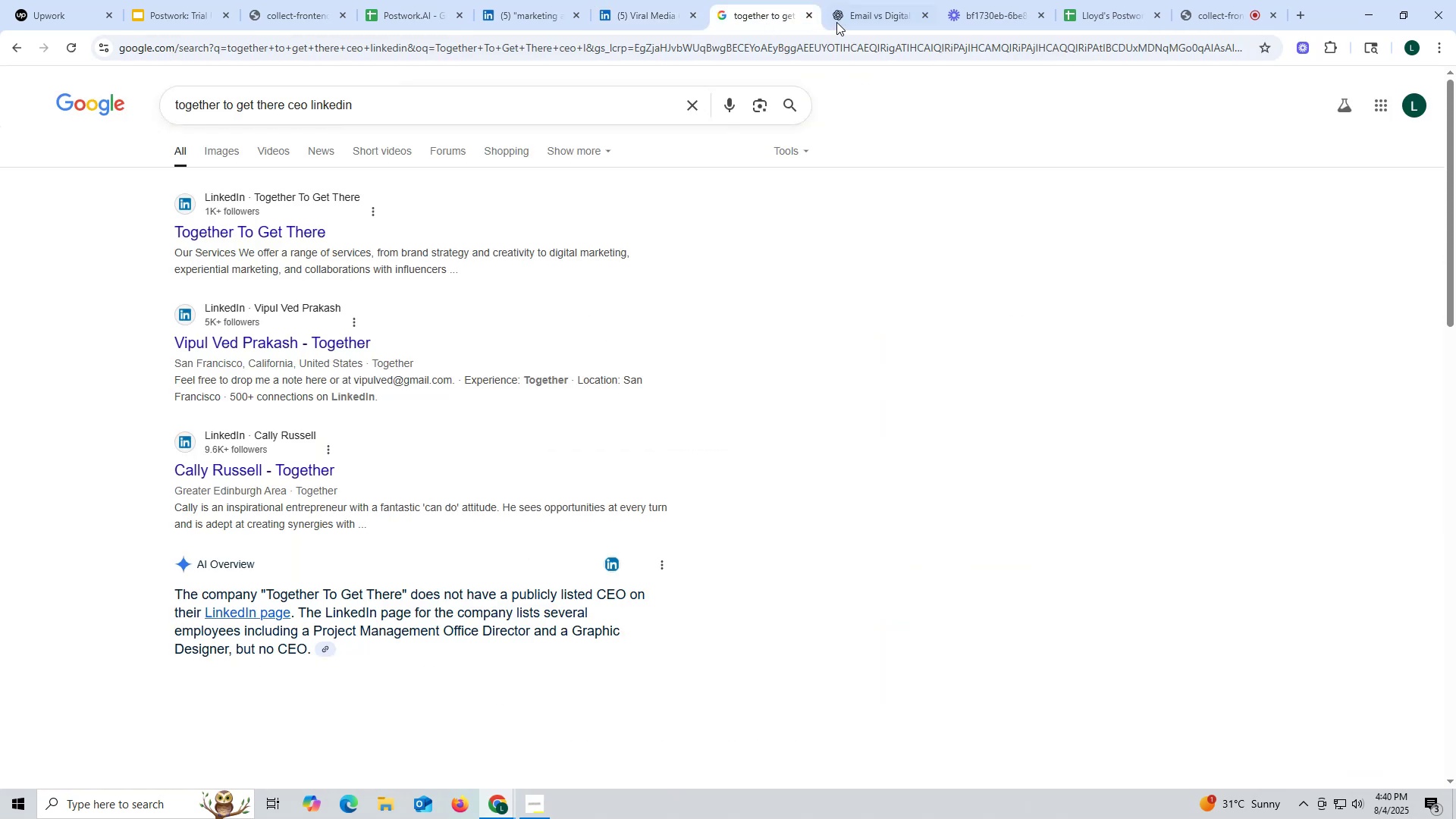 
left_click([863, 17])
 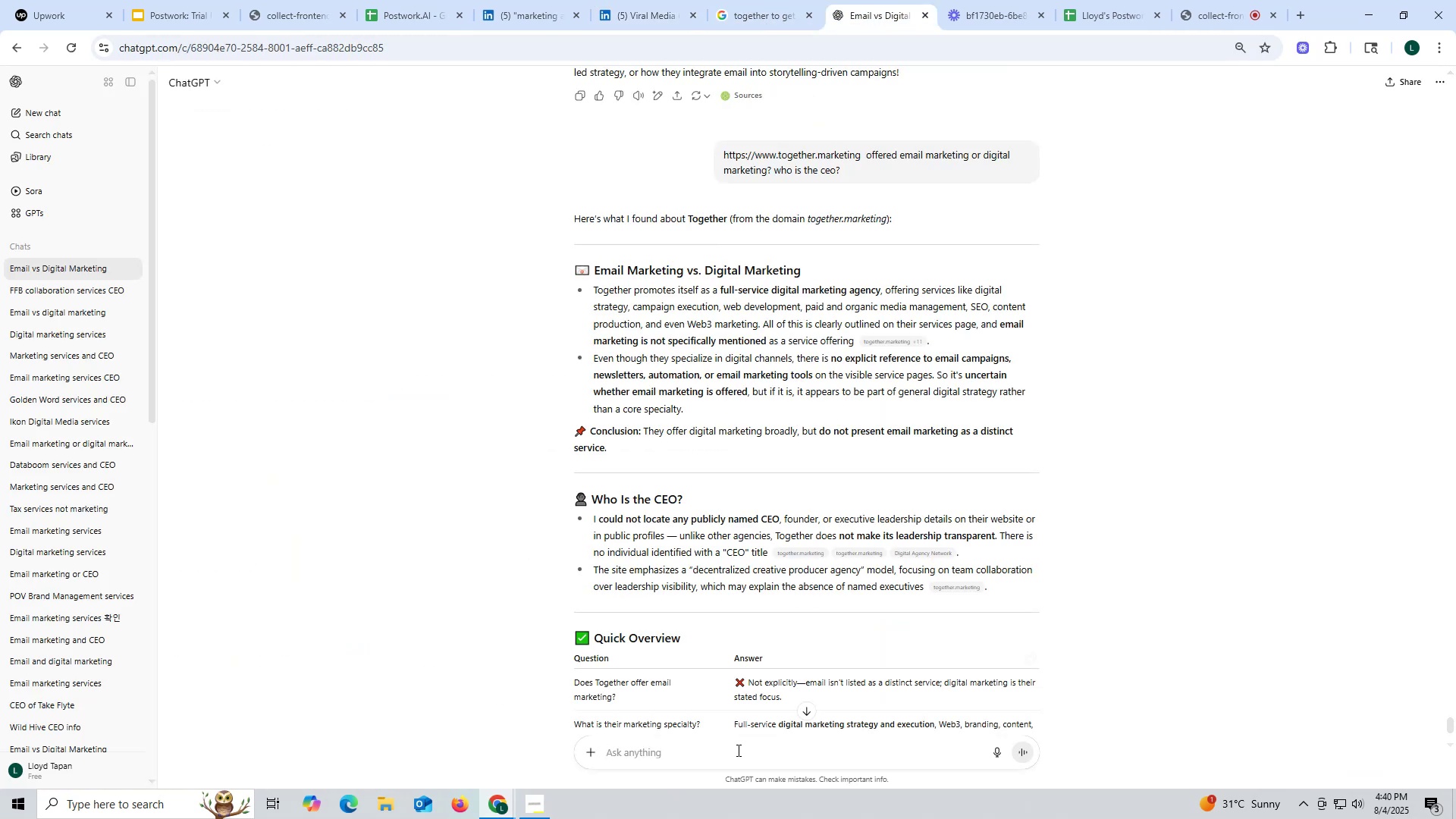 
left_click([733, 750])
 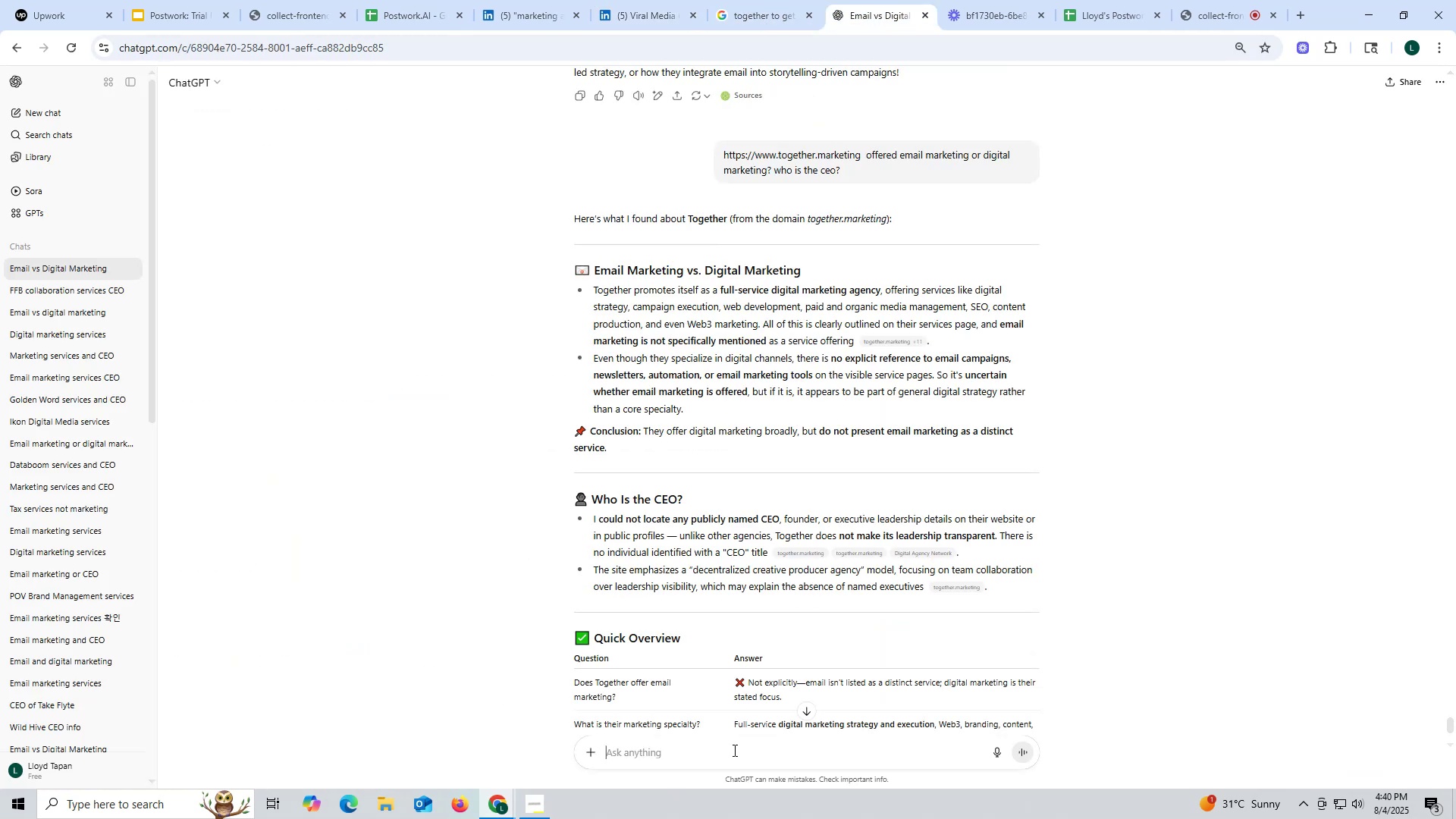 
key(Control+ControlLeft)
 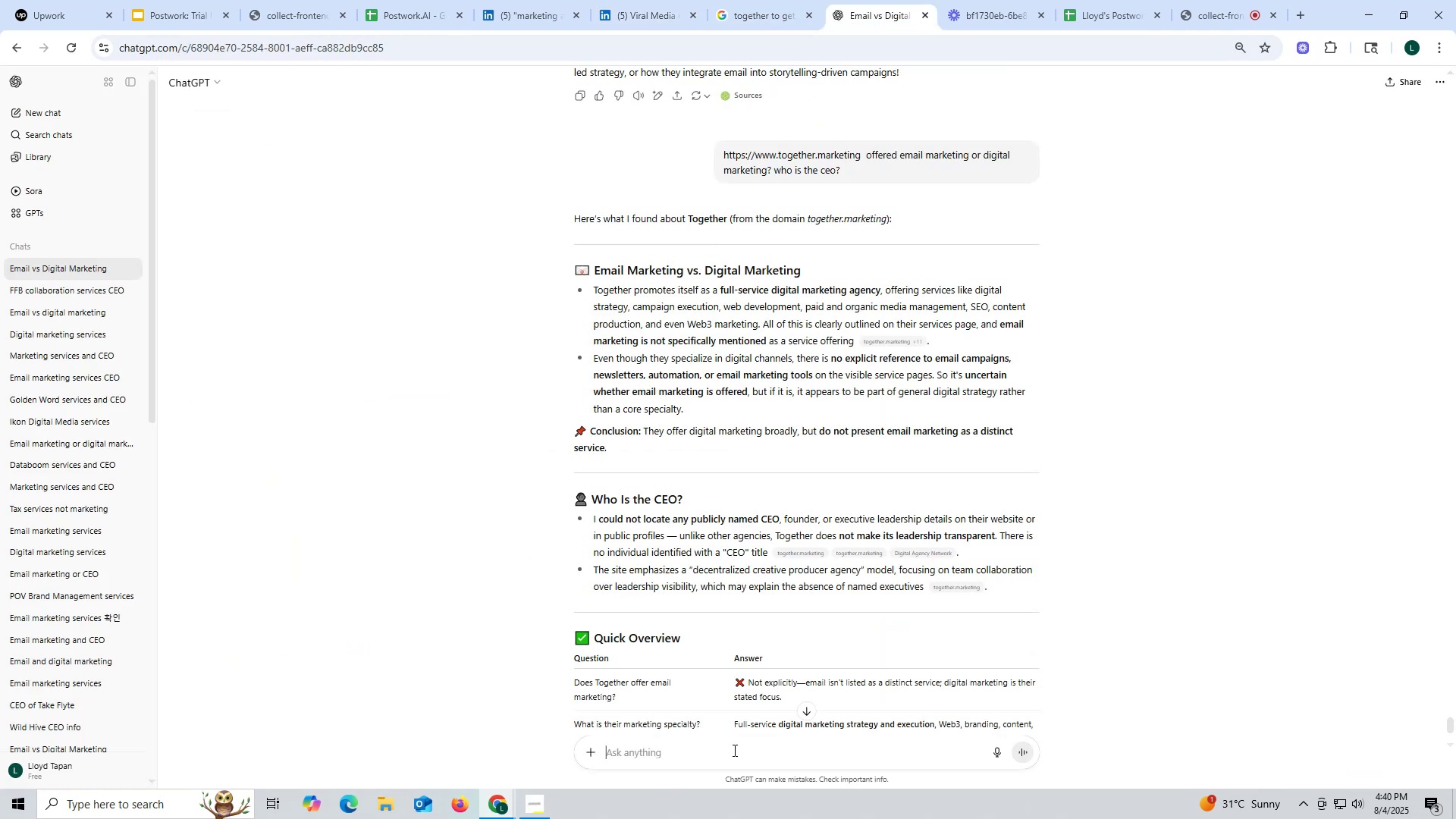 
key(Control+V)
 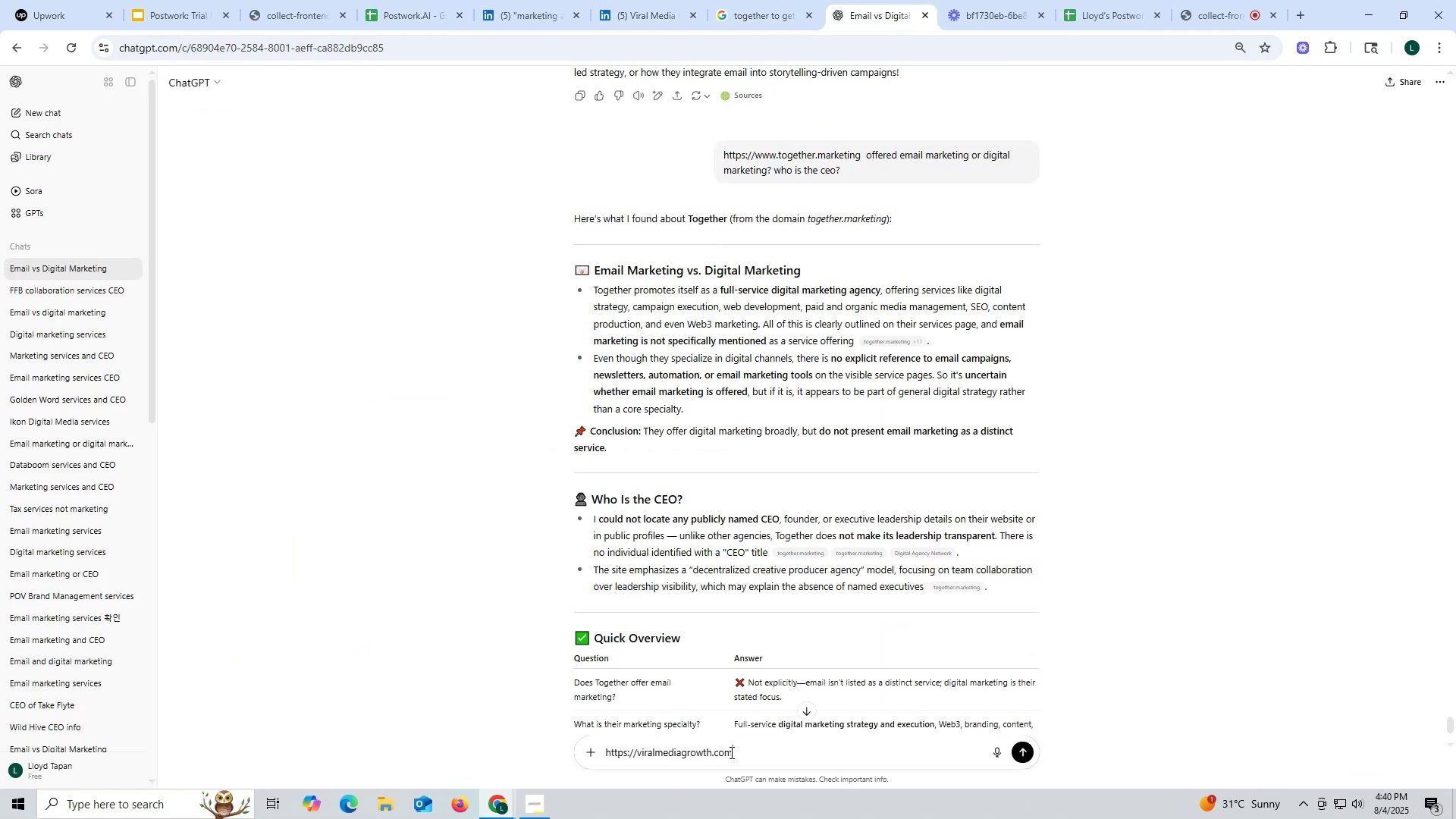 
key(Space)
 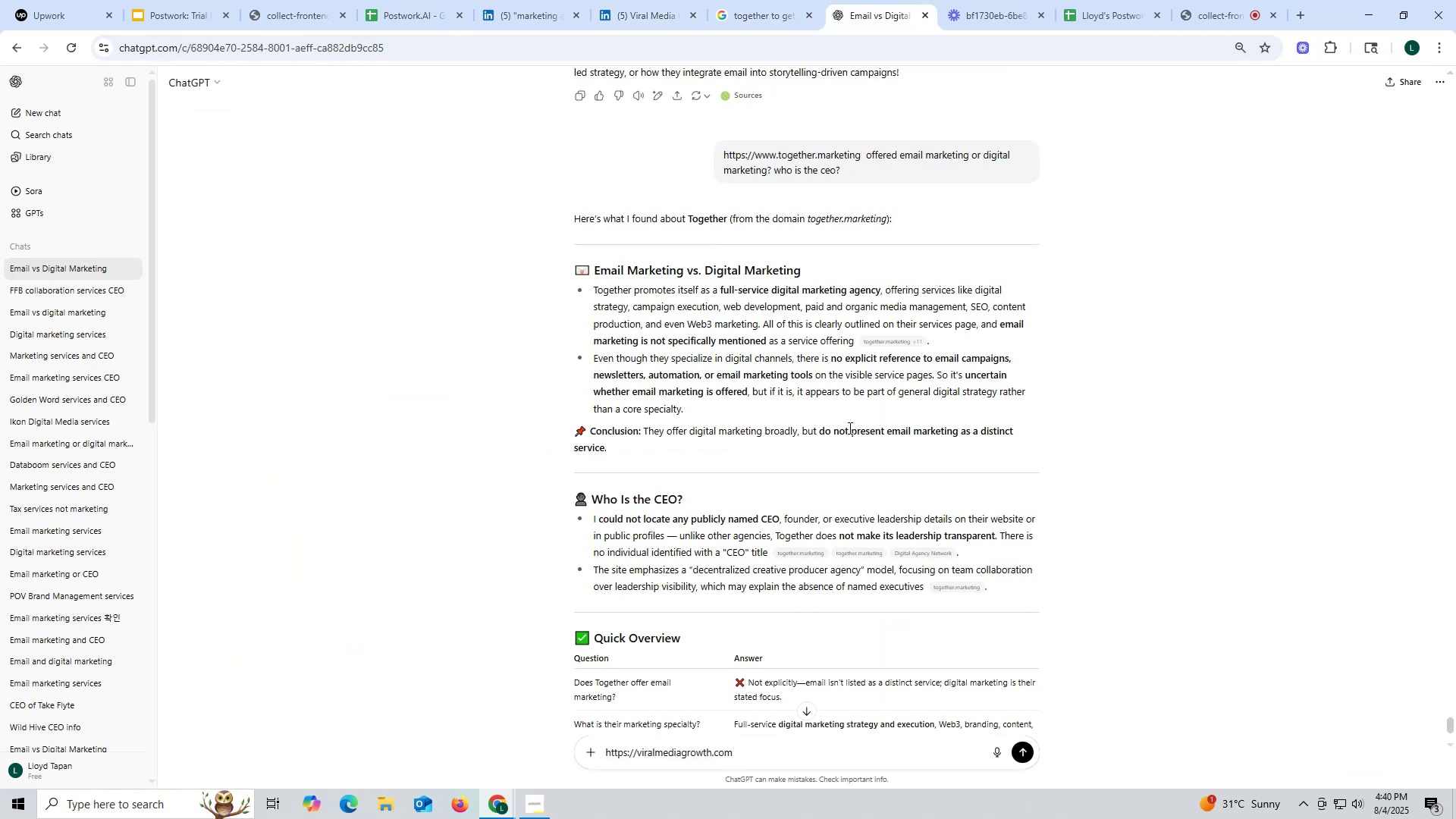 
scroll: coordinate [848, 417], scroll_direction: up, amount: 1.0
 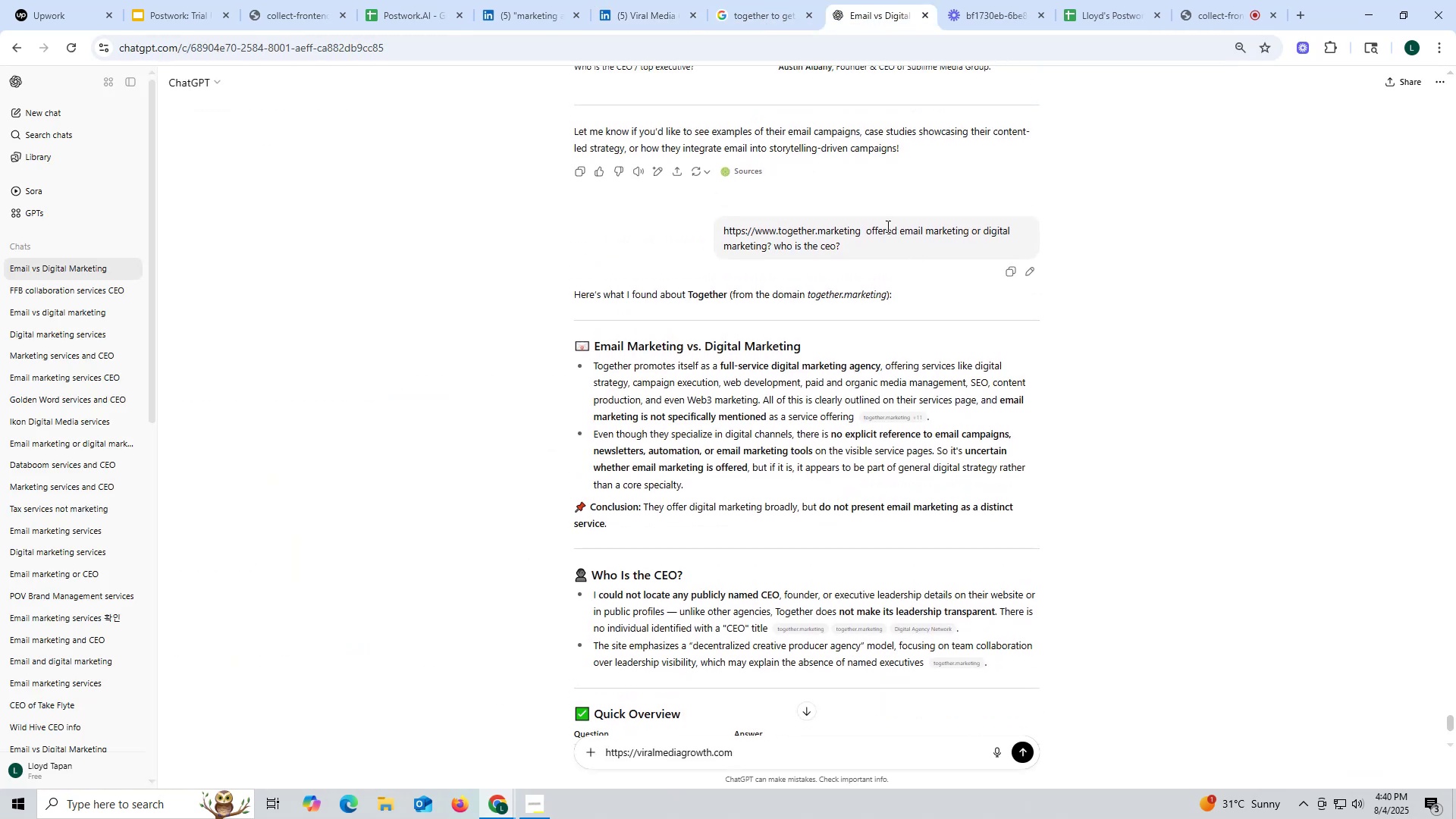 
left_click_drag(start_coordinate=[866, 230], to_coordinate=[905, 253])
 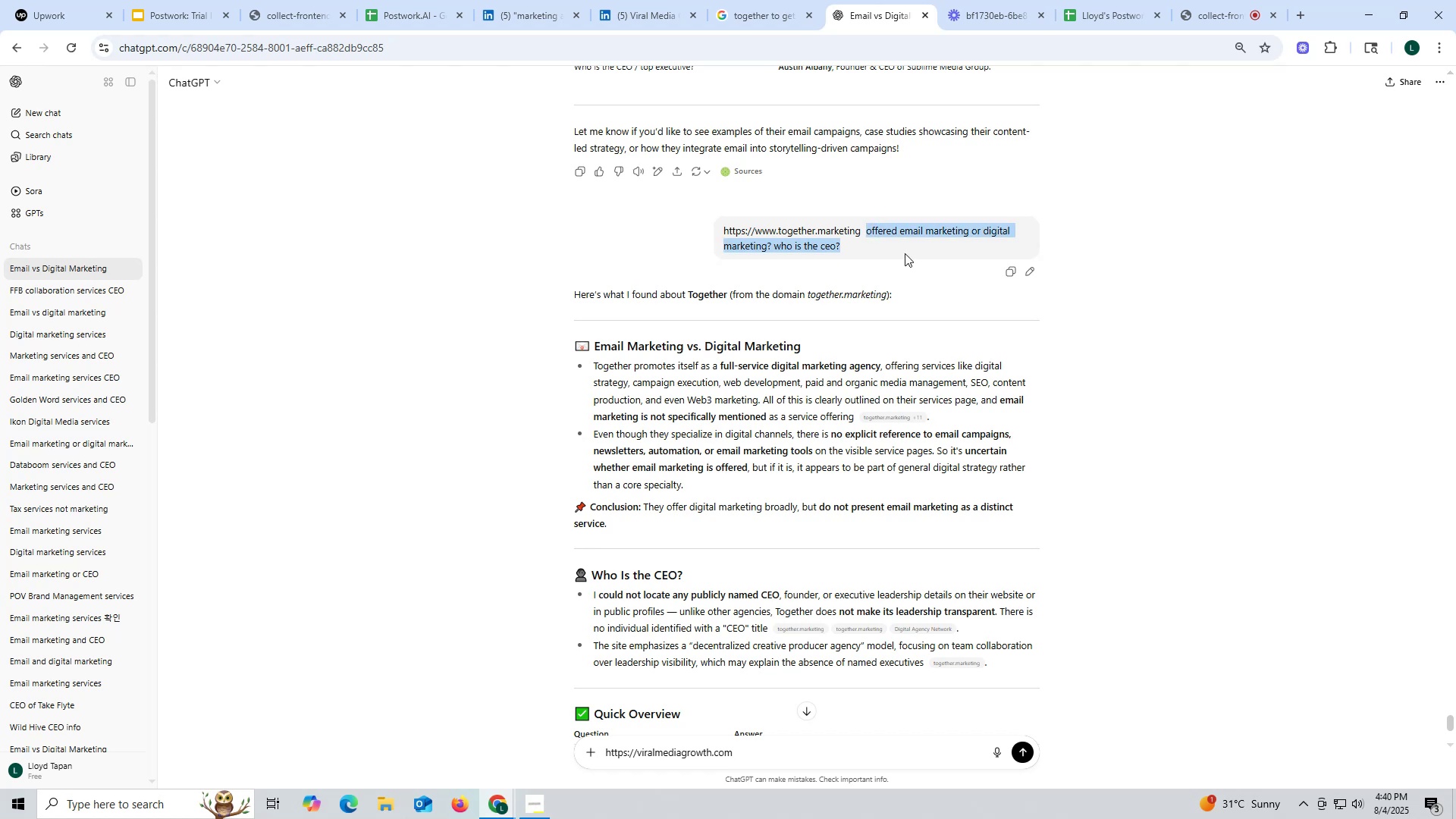 
key(Control+ControlLeft)
 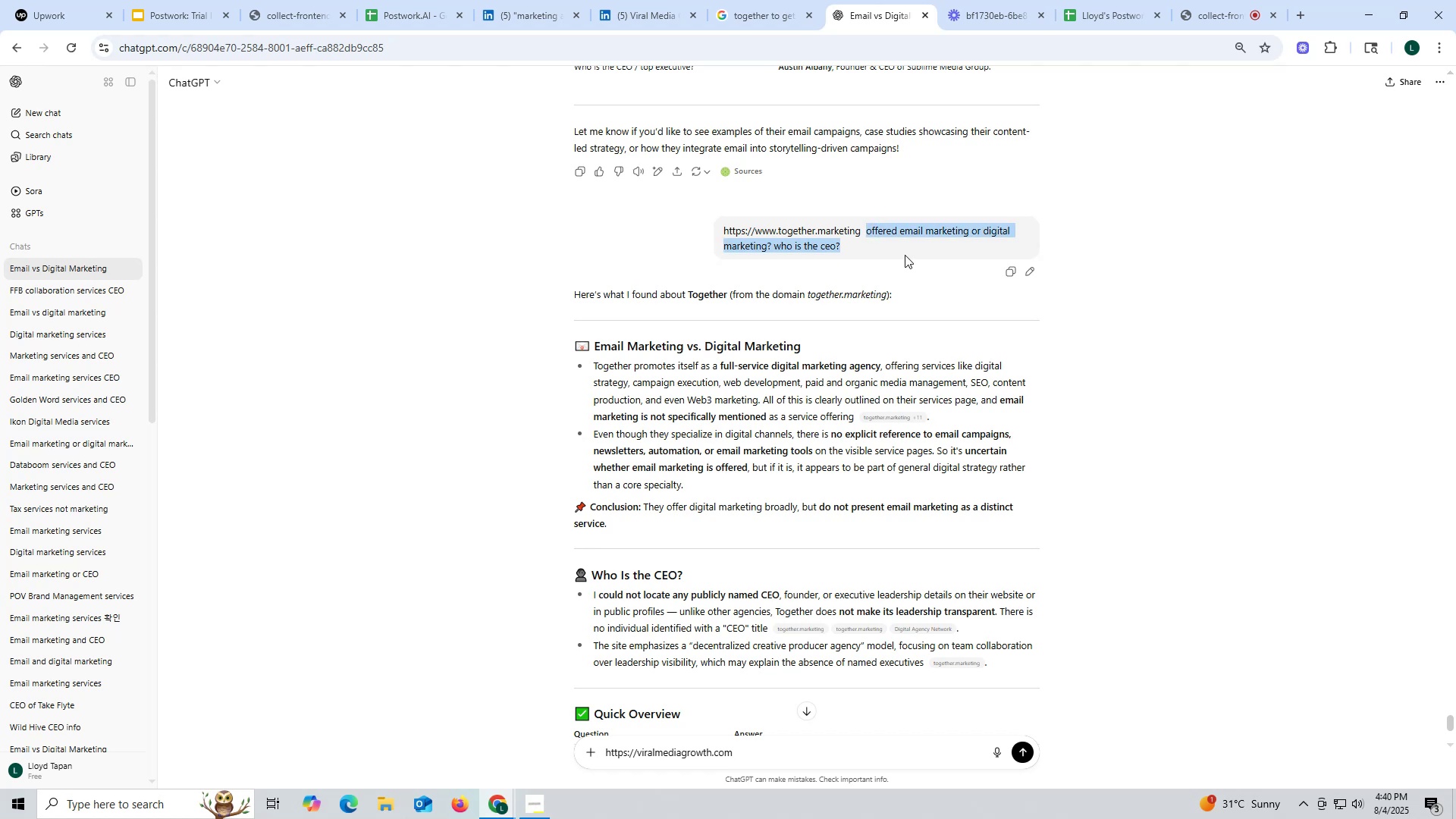 
key(Control+C)
 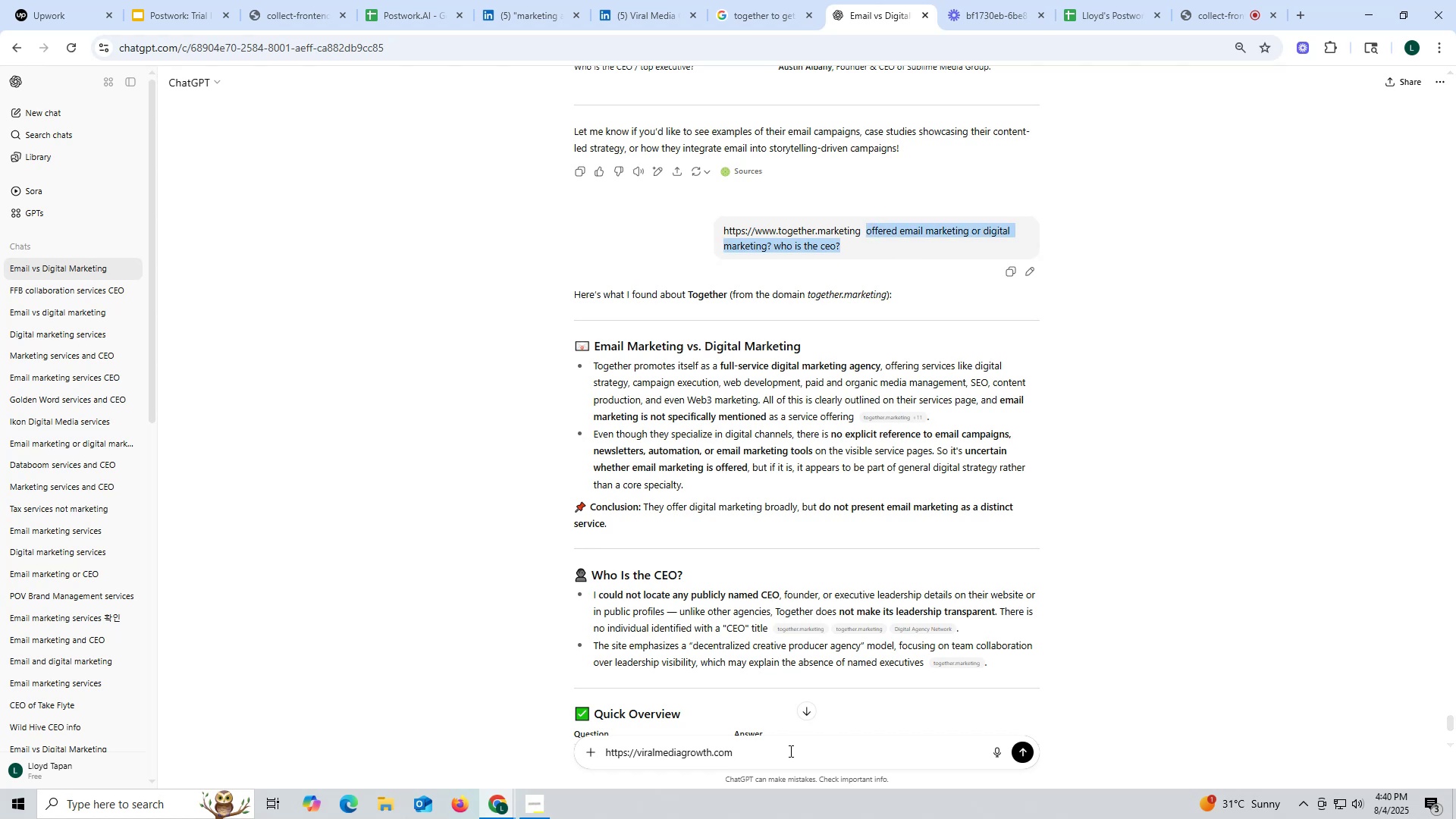 
left_click([789, 751])
 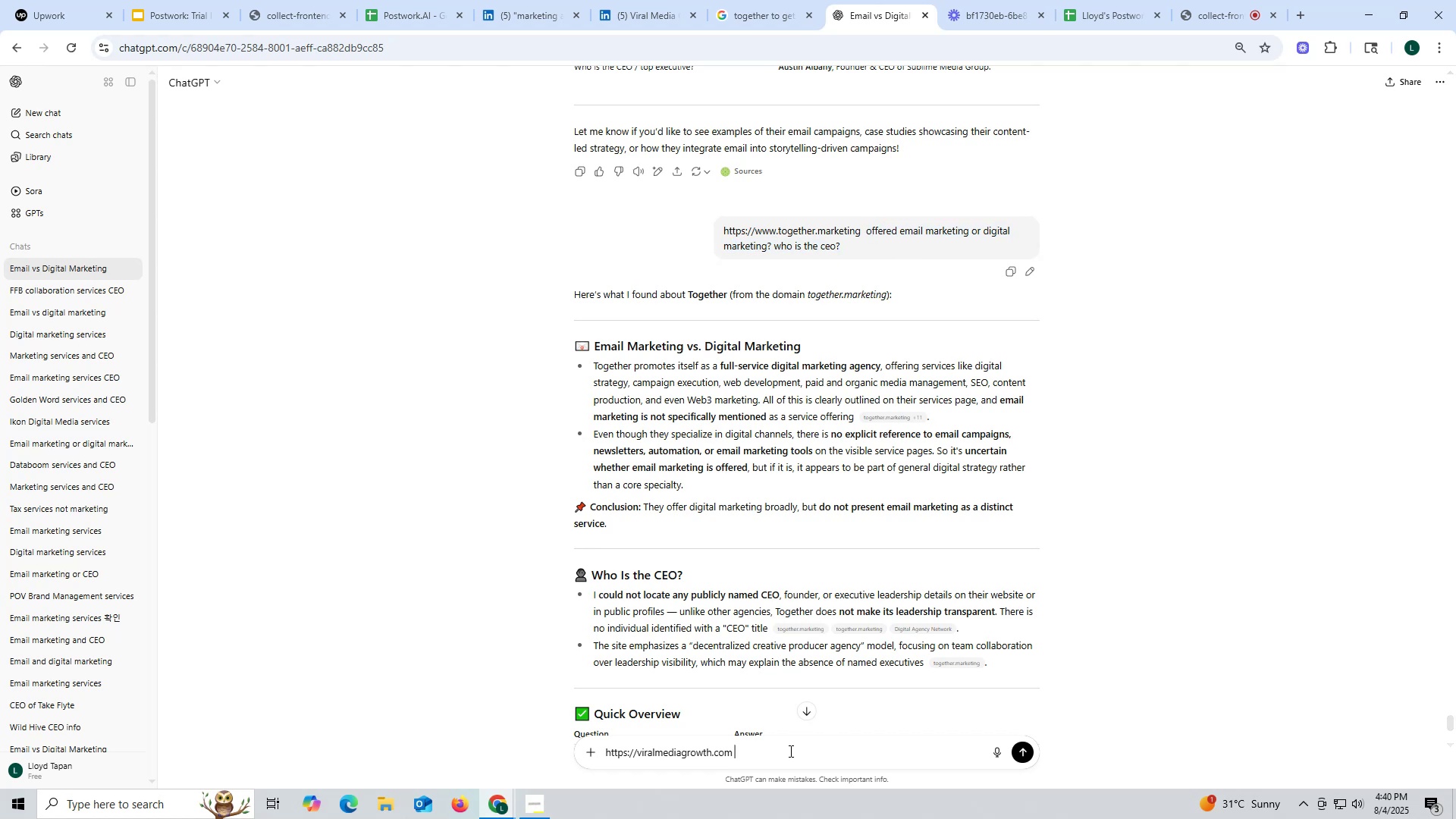 
key(Control+ControlLeft)
 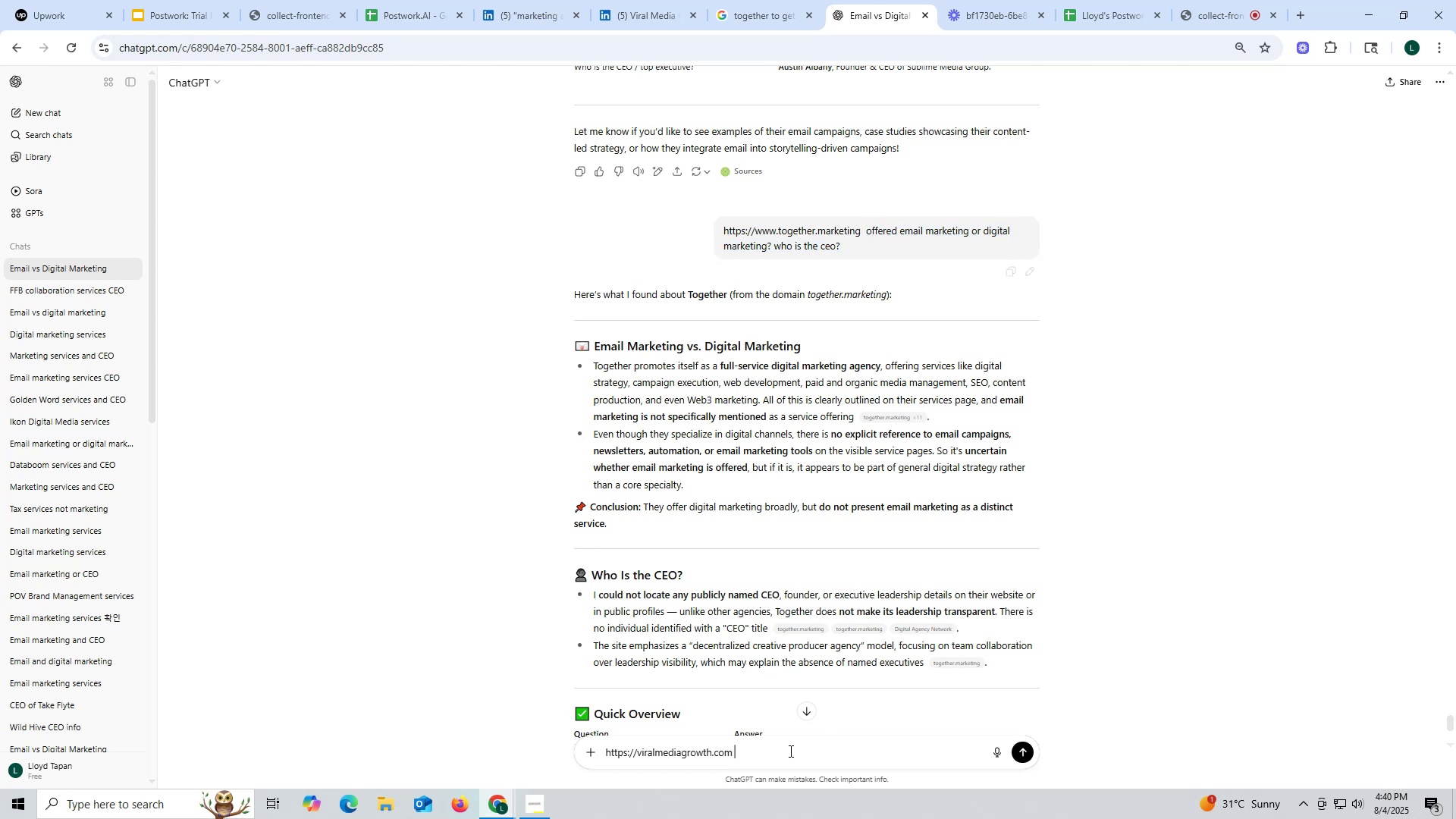 
key(Control+V)
 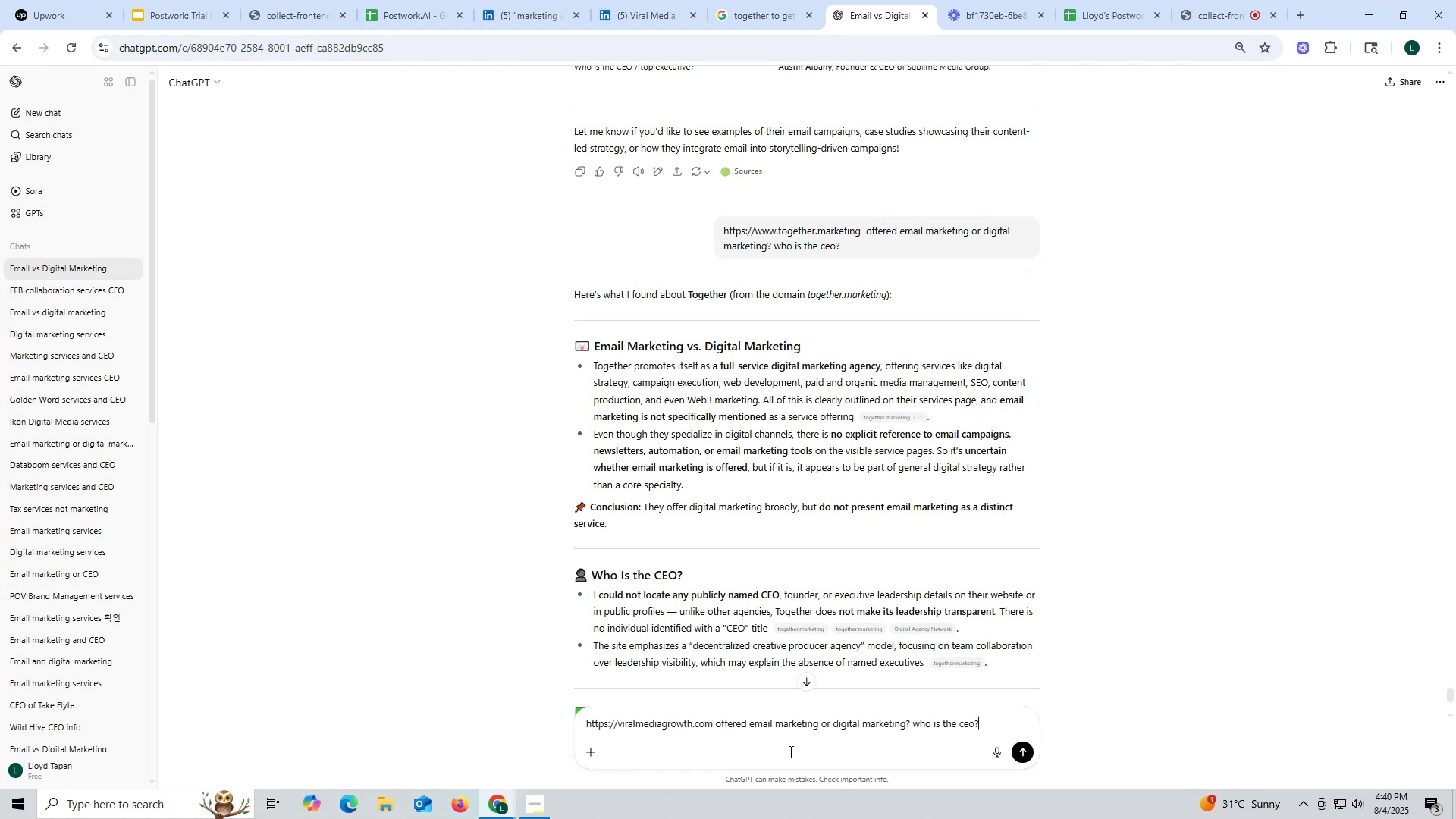 
key(Enter)
 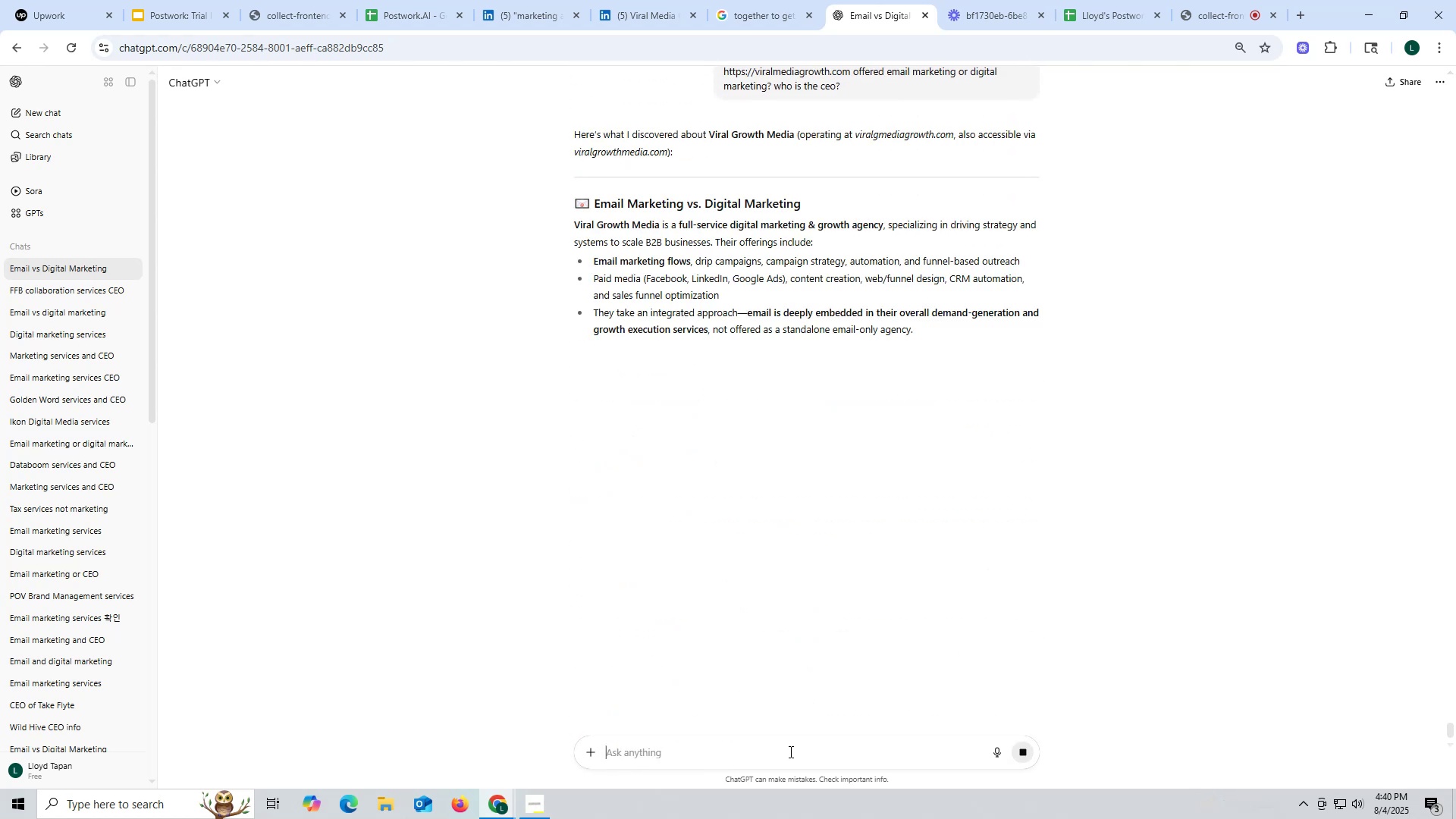 
wait(11.13)
 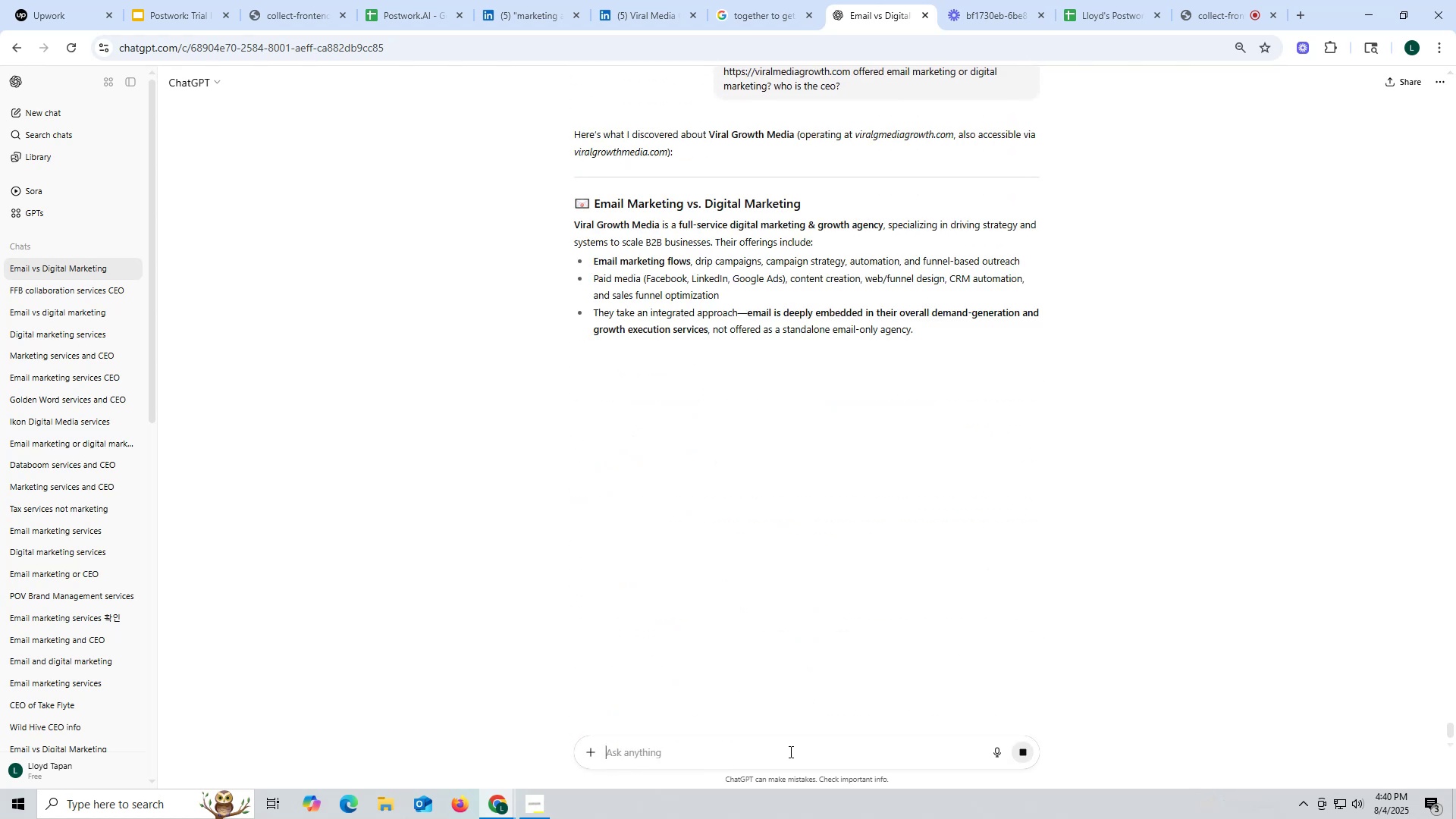 
scroll: coordinate [802, 662], scroll_direction: down, amount: 5.0
 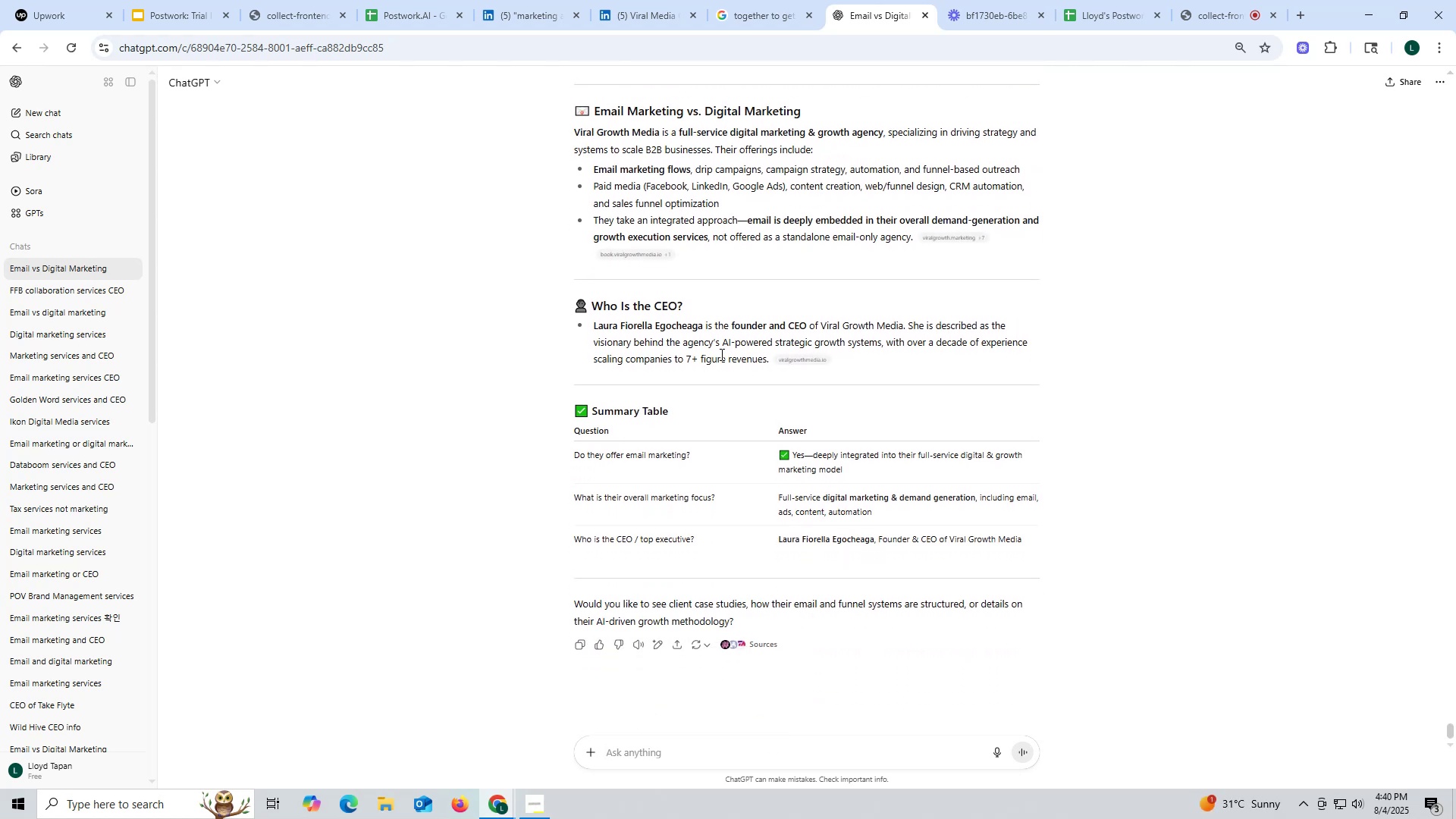 
left_click_drag(start_coordinate=[591, 325], to_coordinate=[702, 325])
 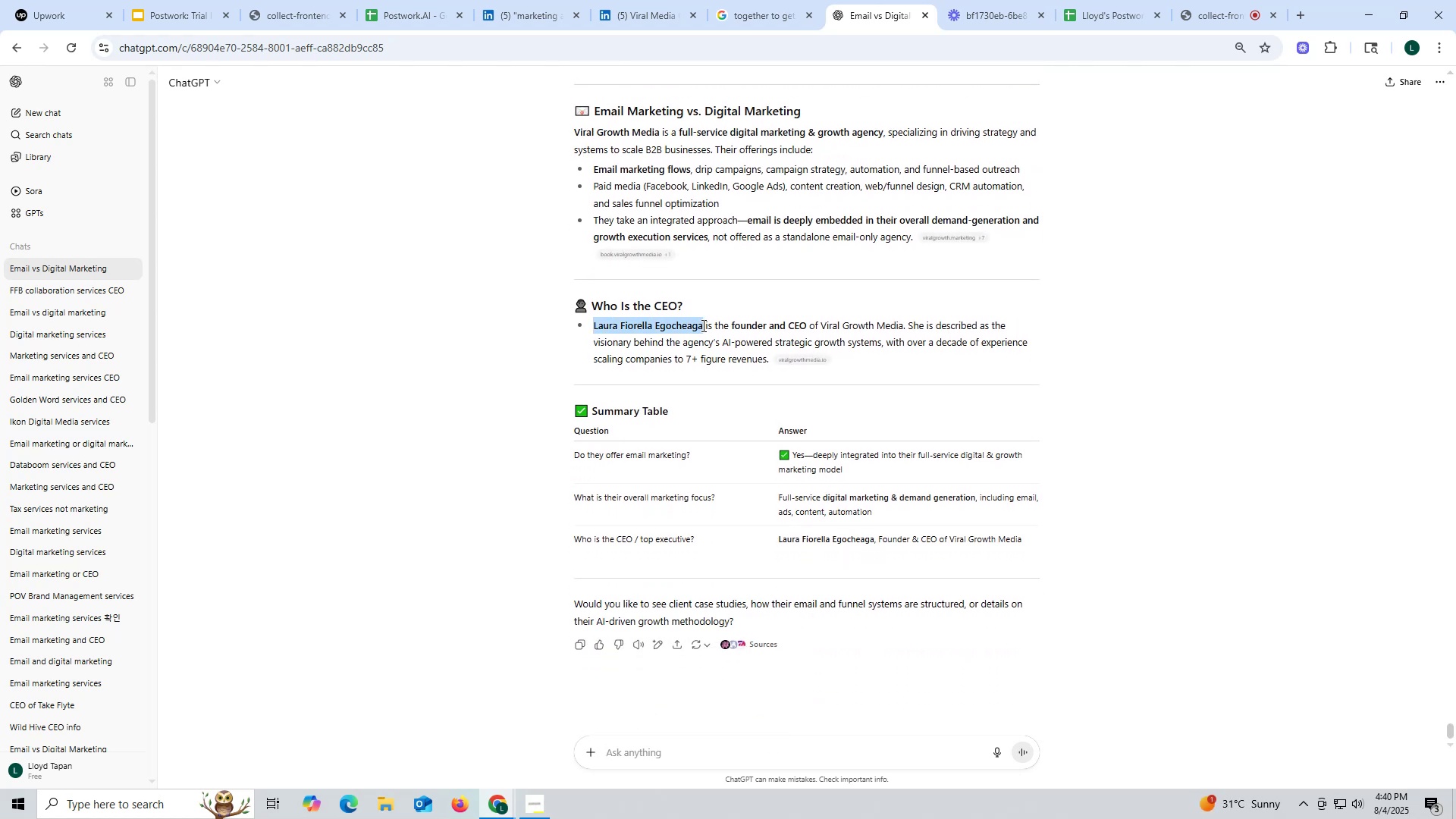 
key(Control+ControlLeft)
 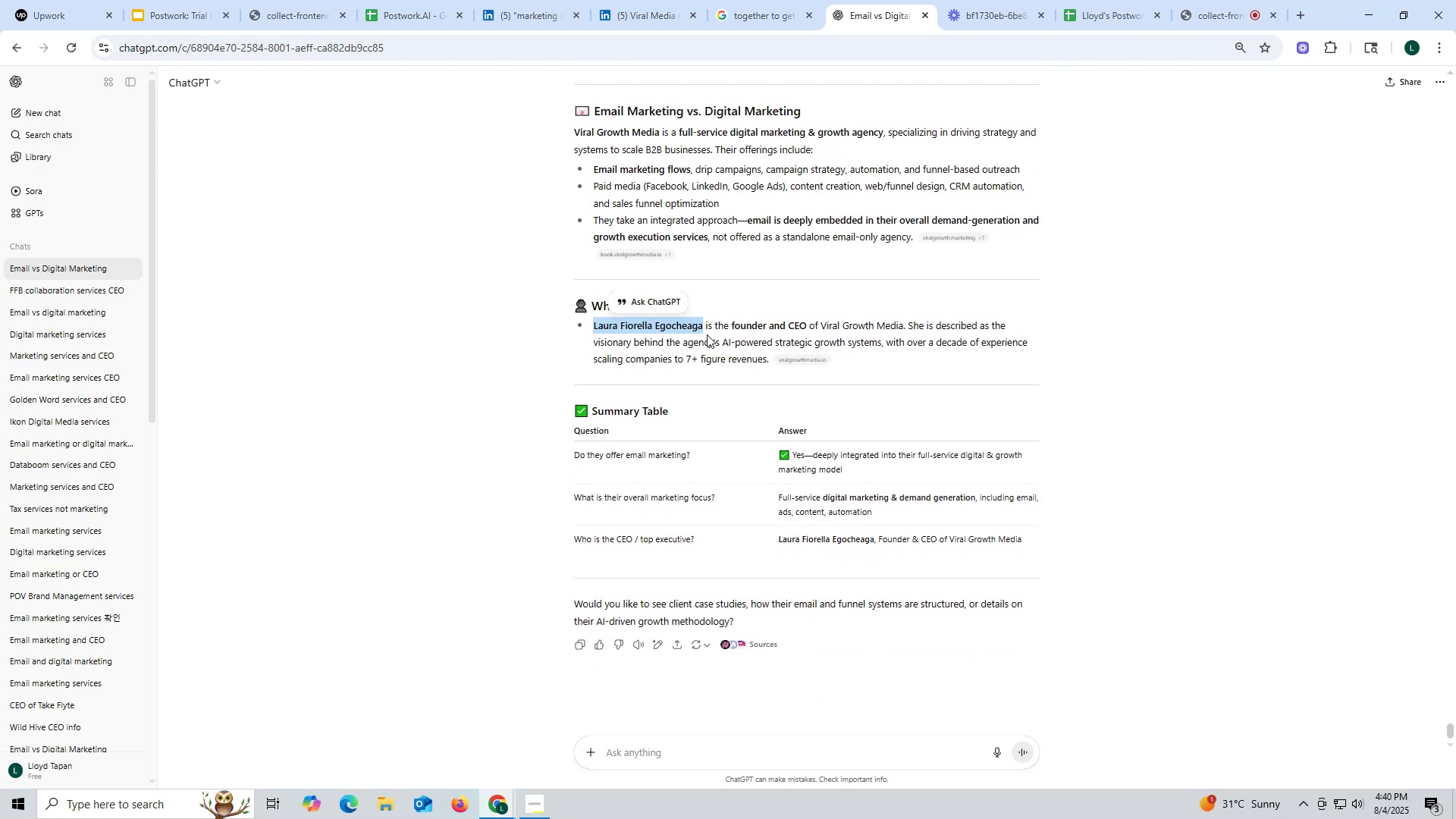 
key(Control+C)
 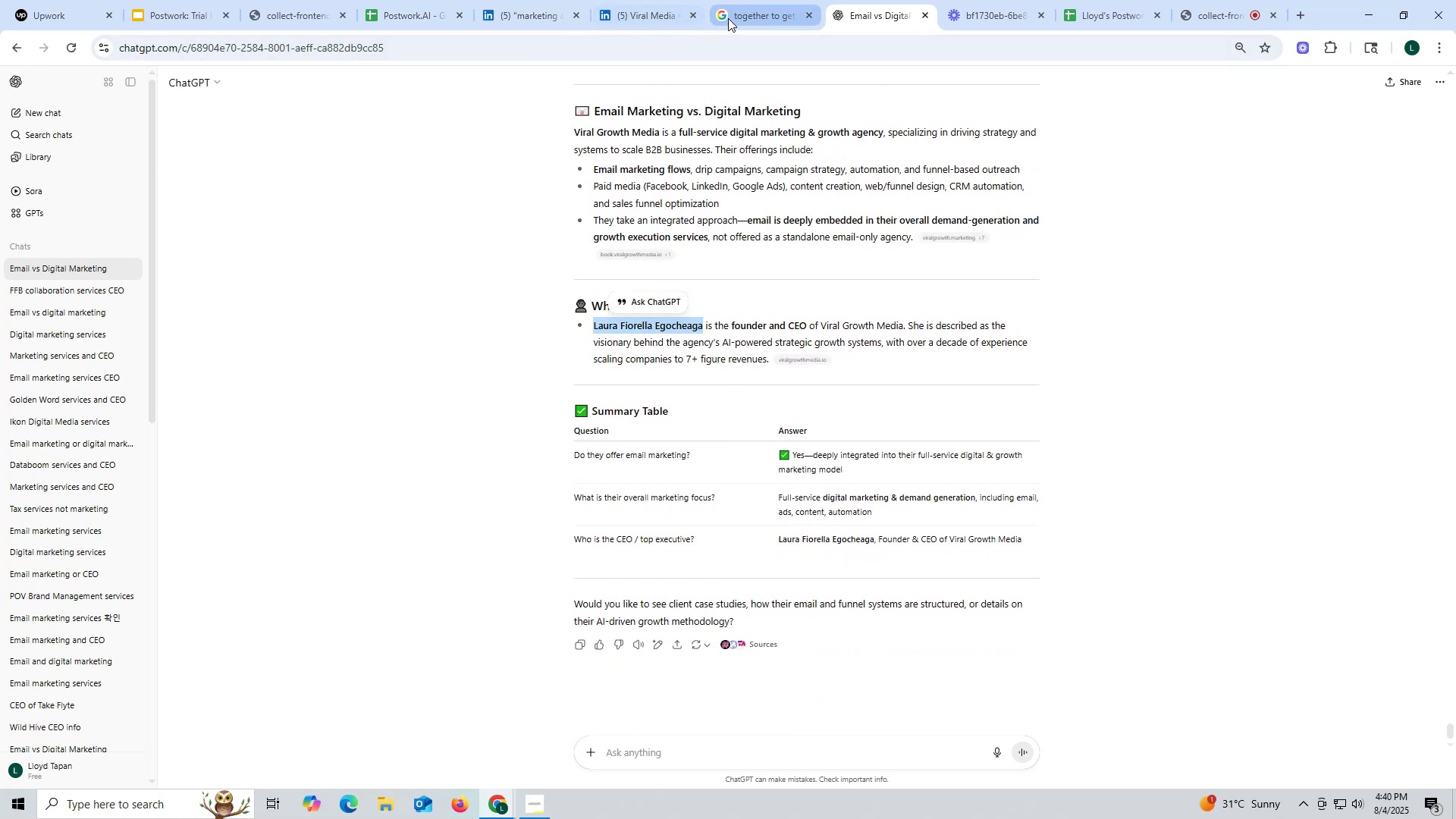 
left_click([733, 15])
 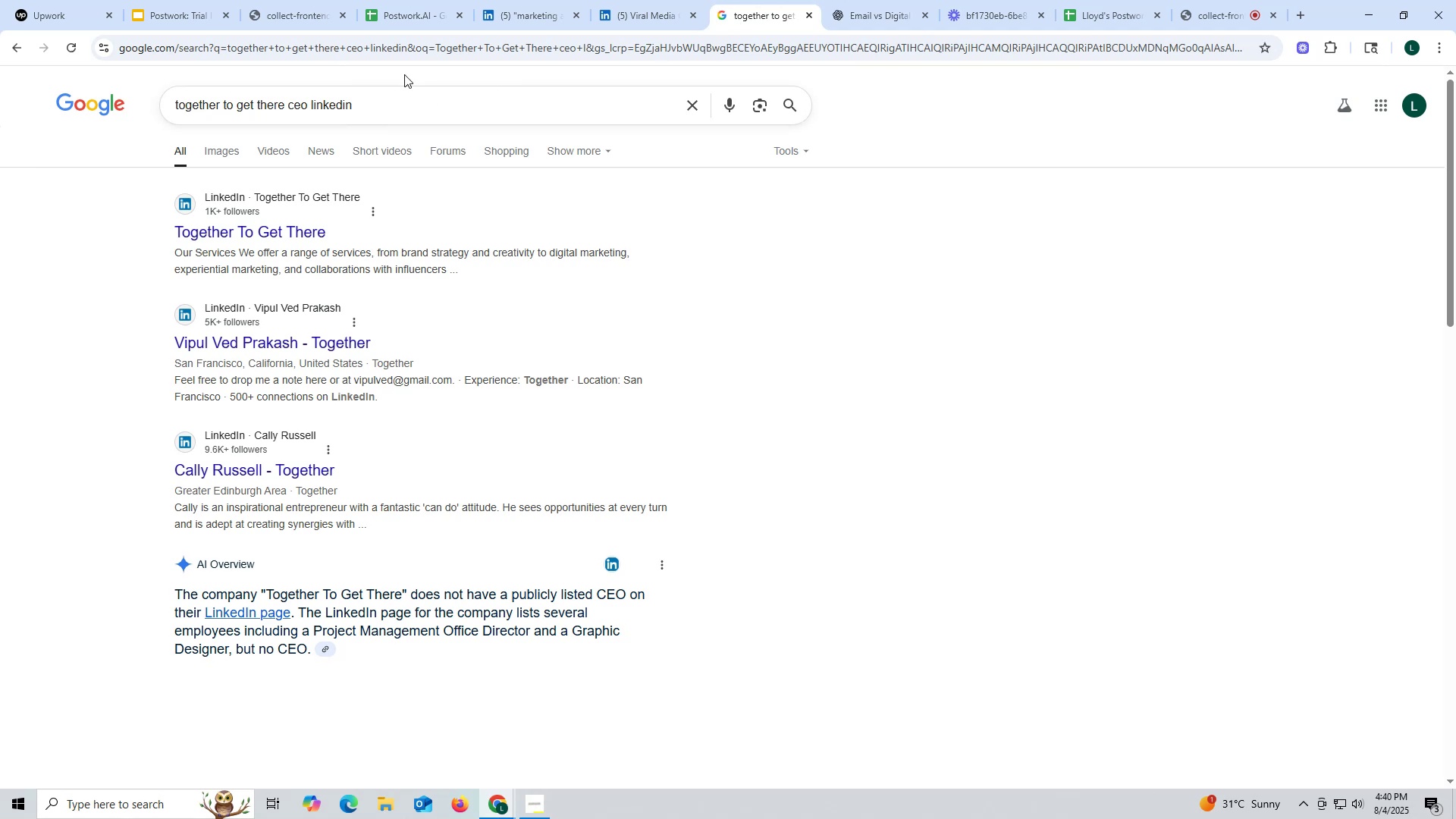 
left_click([407, 50])
 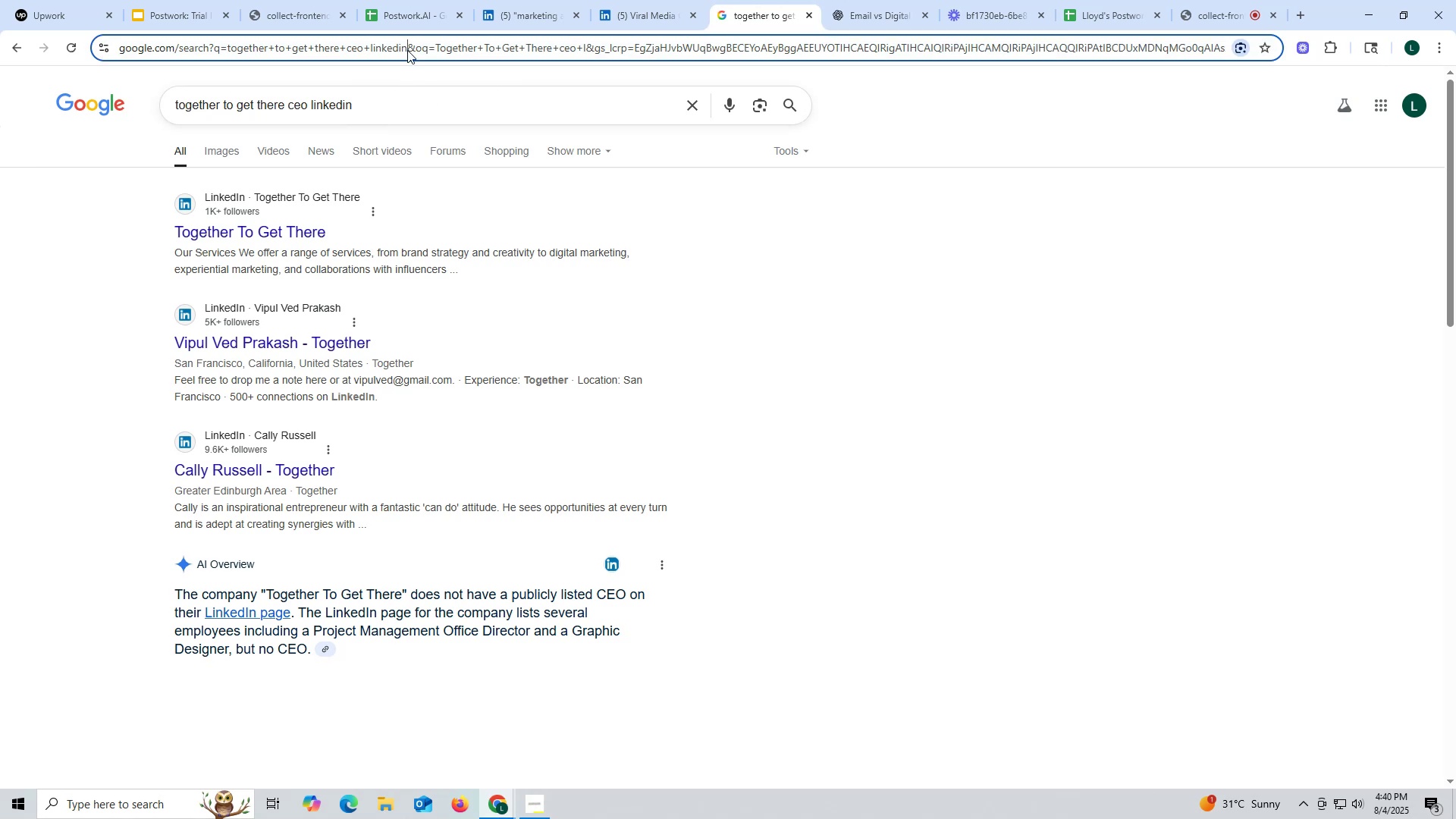 
key(Control+ControlLeft)
 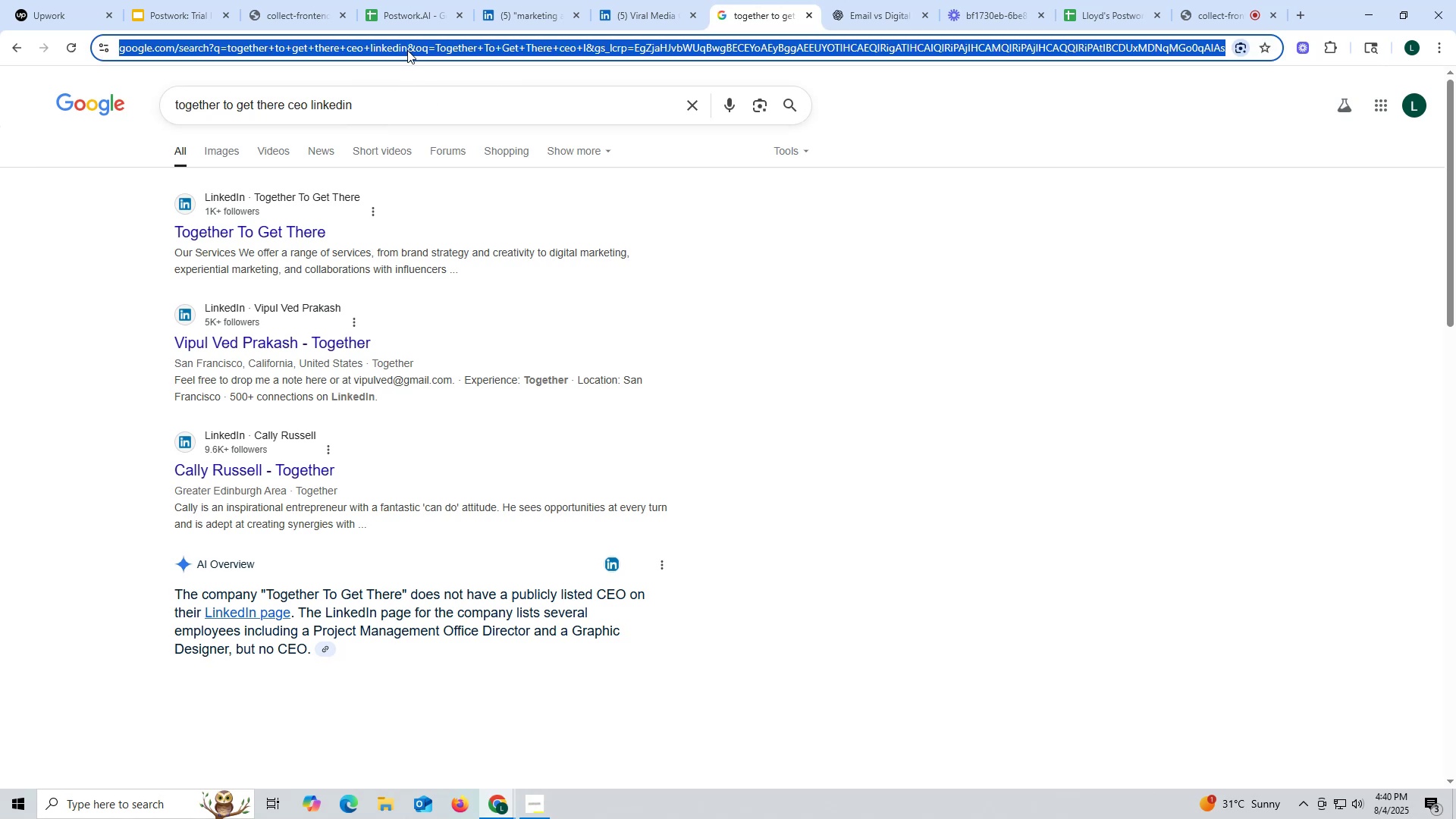 
key(Control+V)
 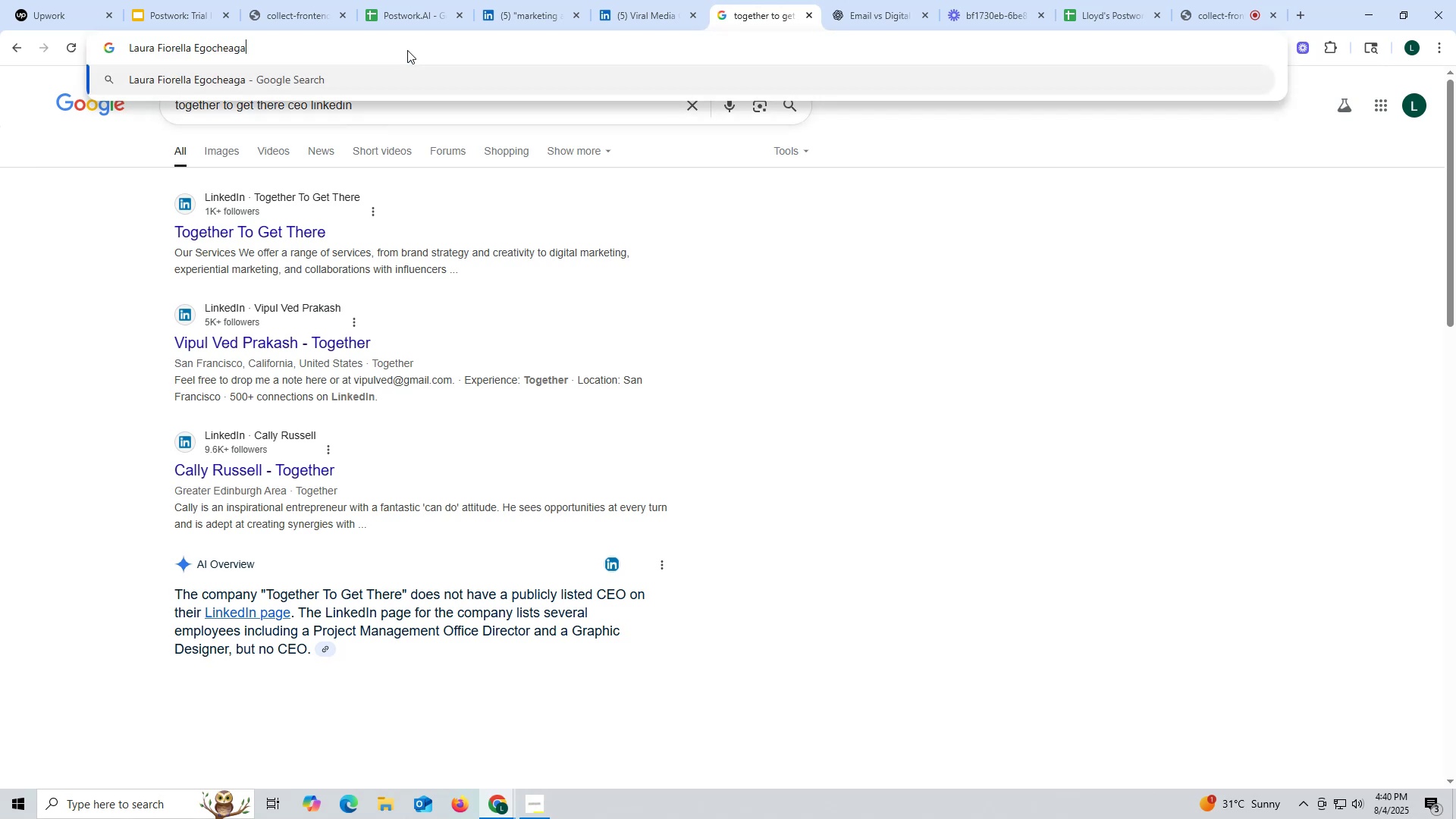 
key(Space)
 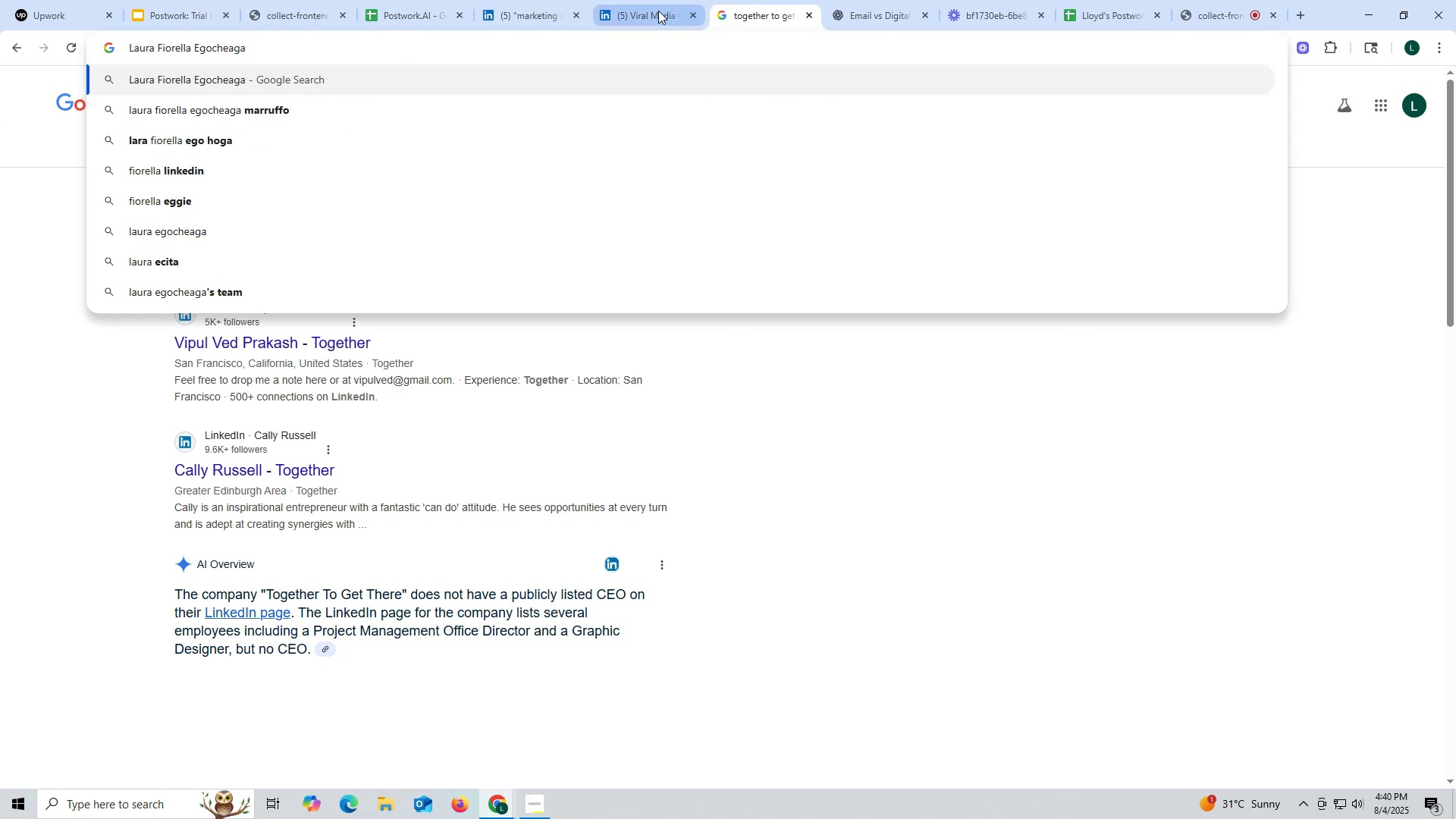 
left_click([656, 11])
 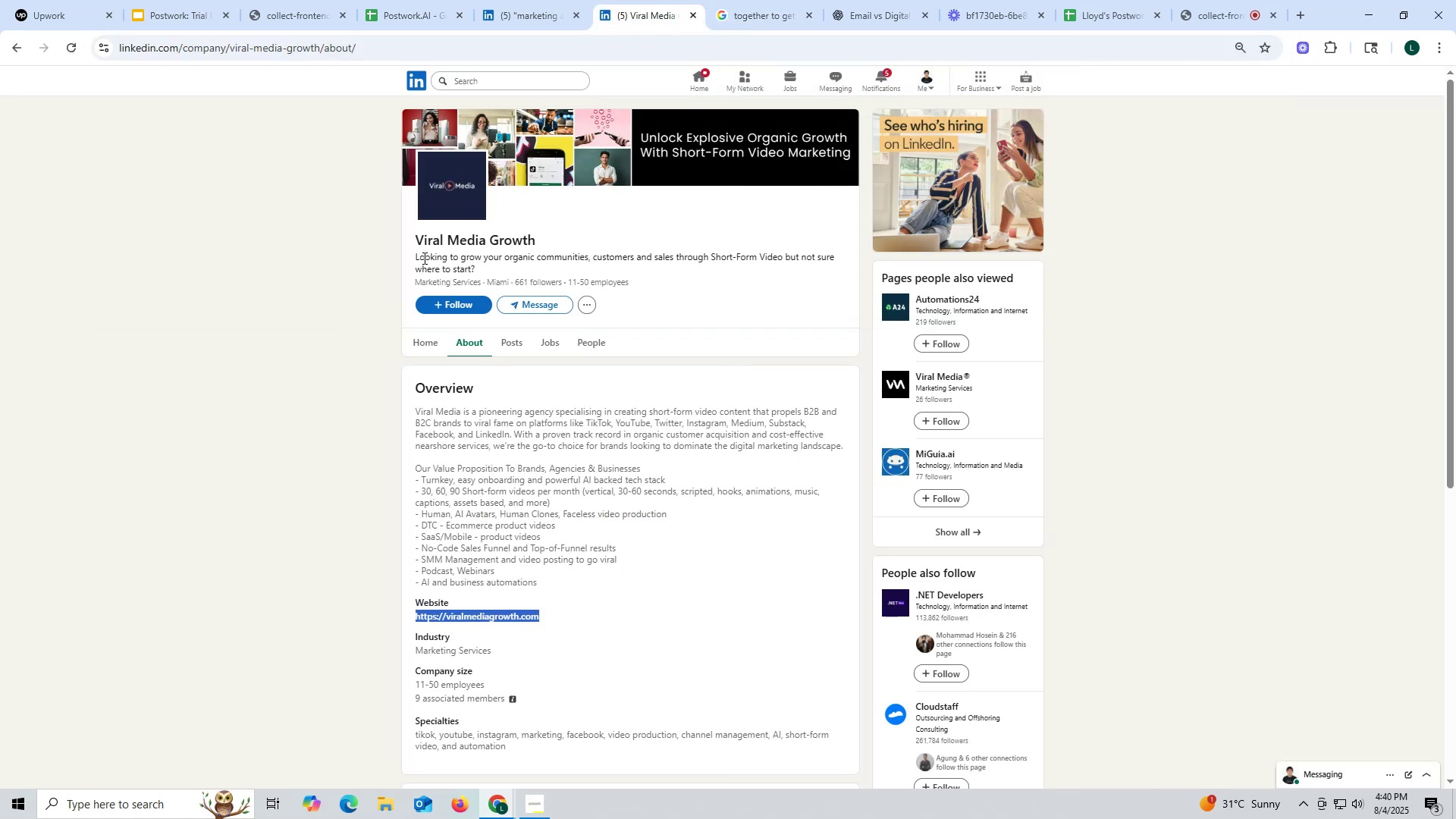 
left_click_drag(start_coordinate=[411, 239], to_coordinate=[575, 237])
 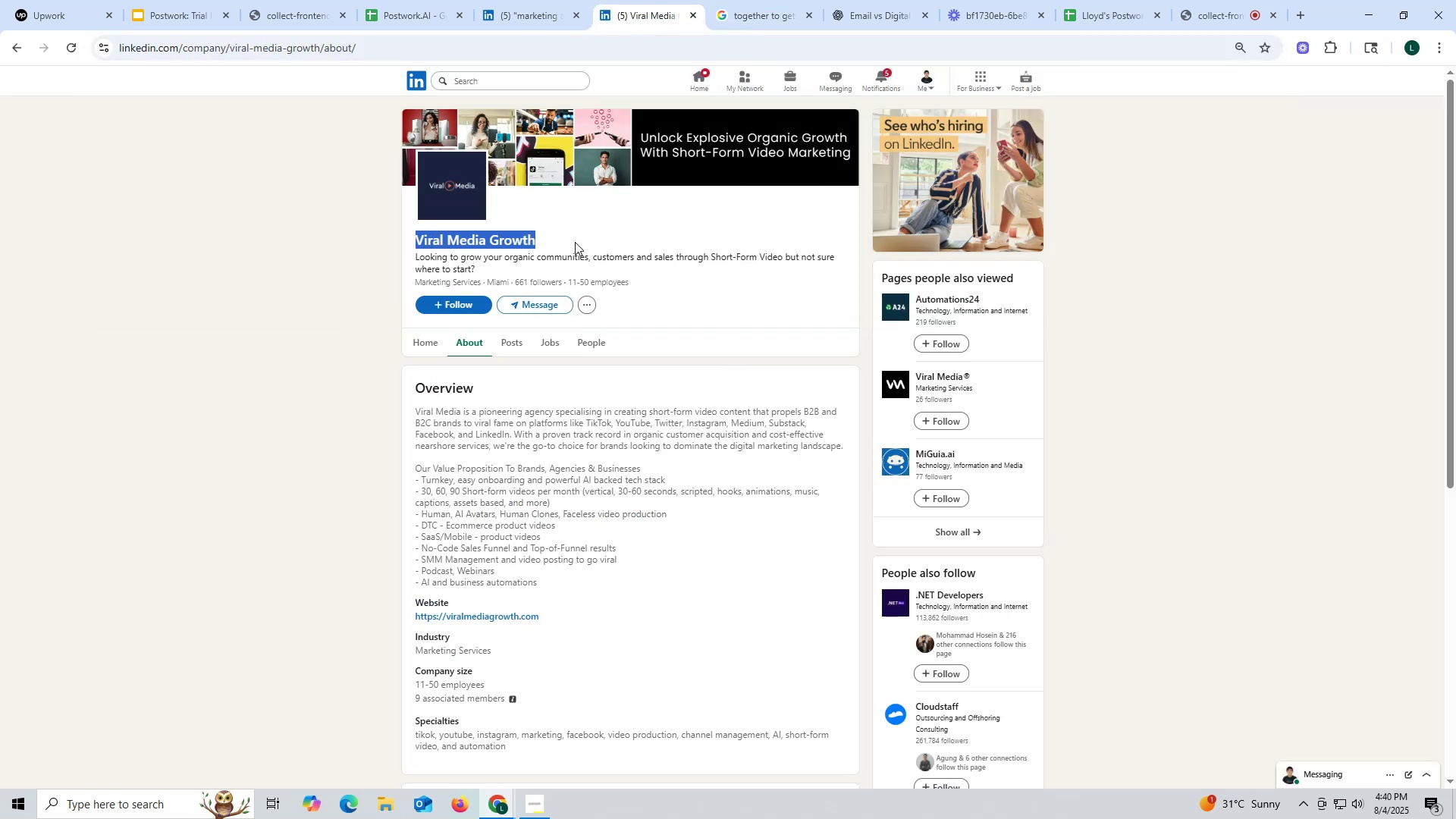 
key(Control+ControlLeft)
 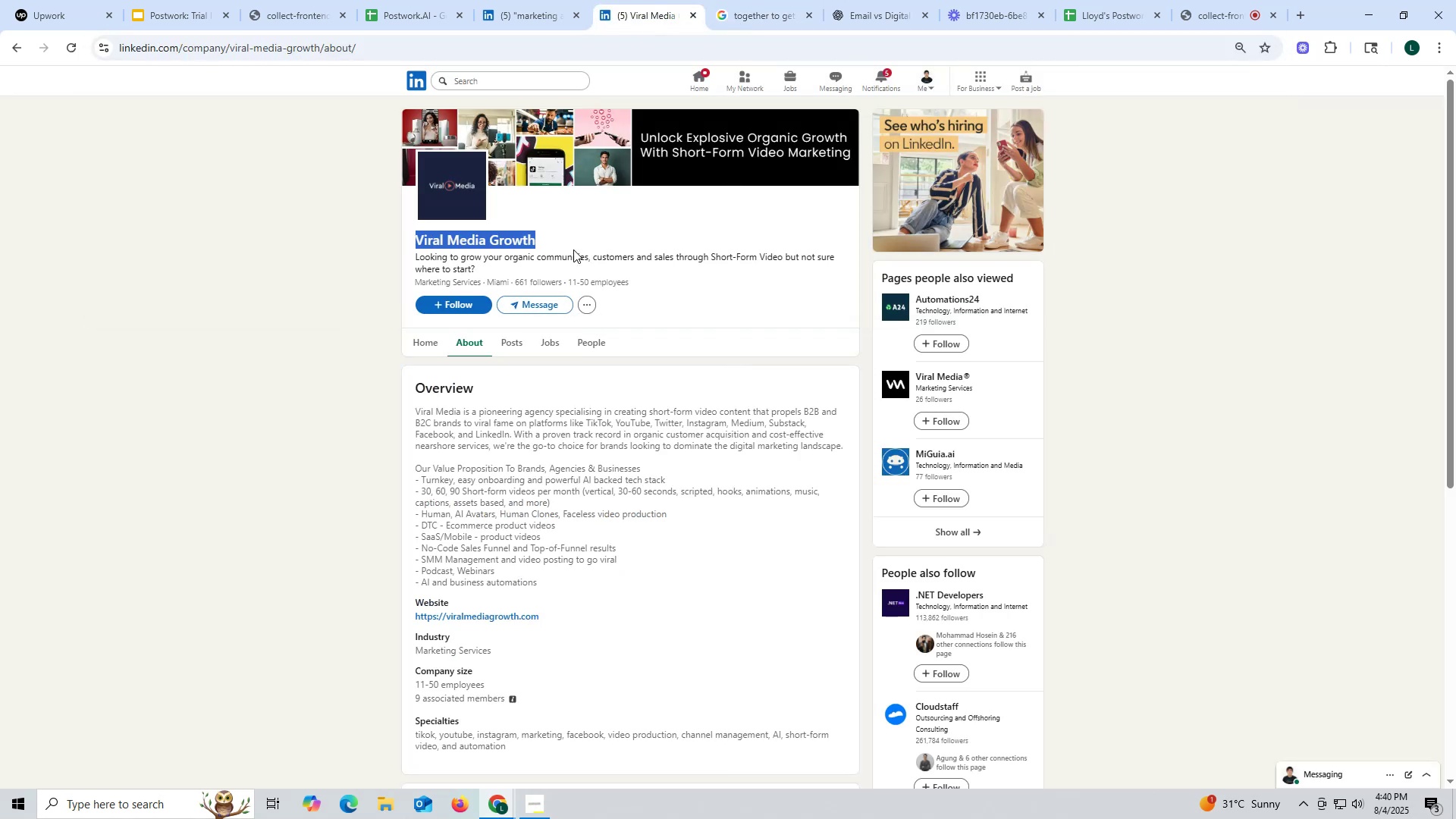 
key(Control+C)
 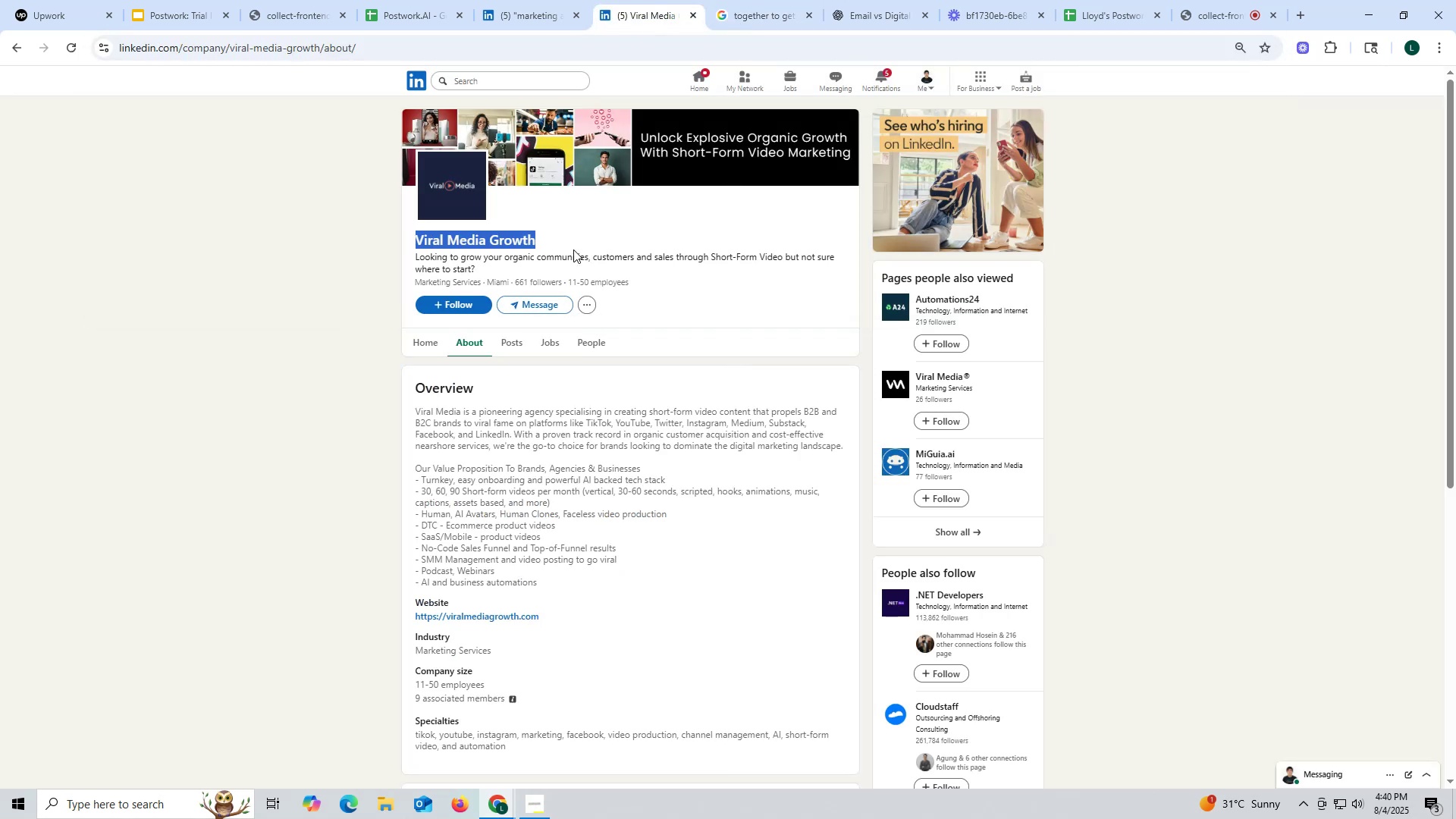 
key(Control+ControlLeft)
 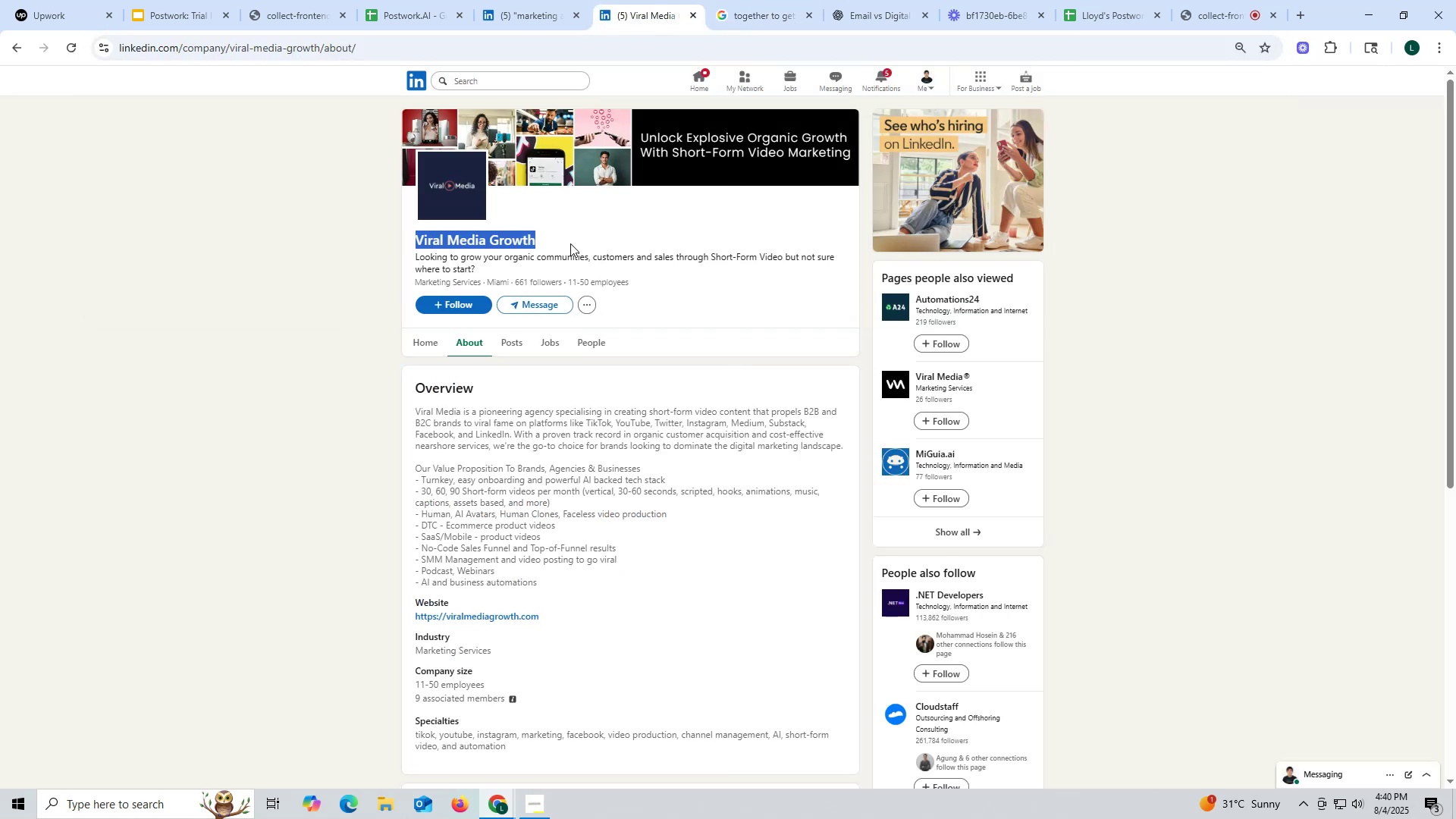 
key(Control+C)
 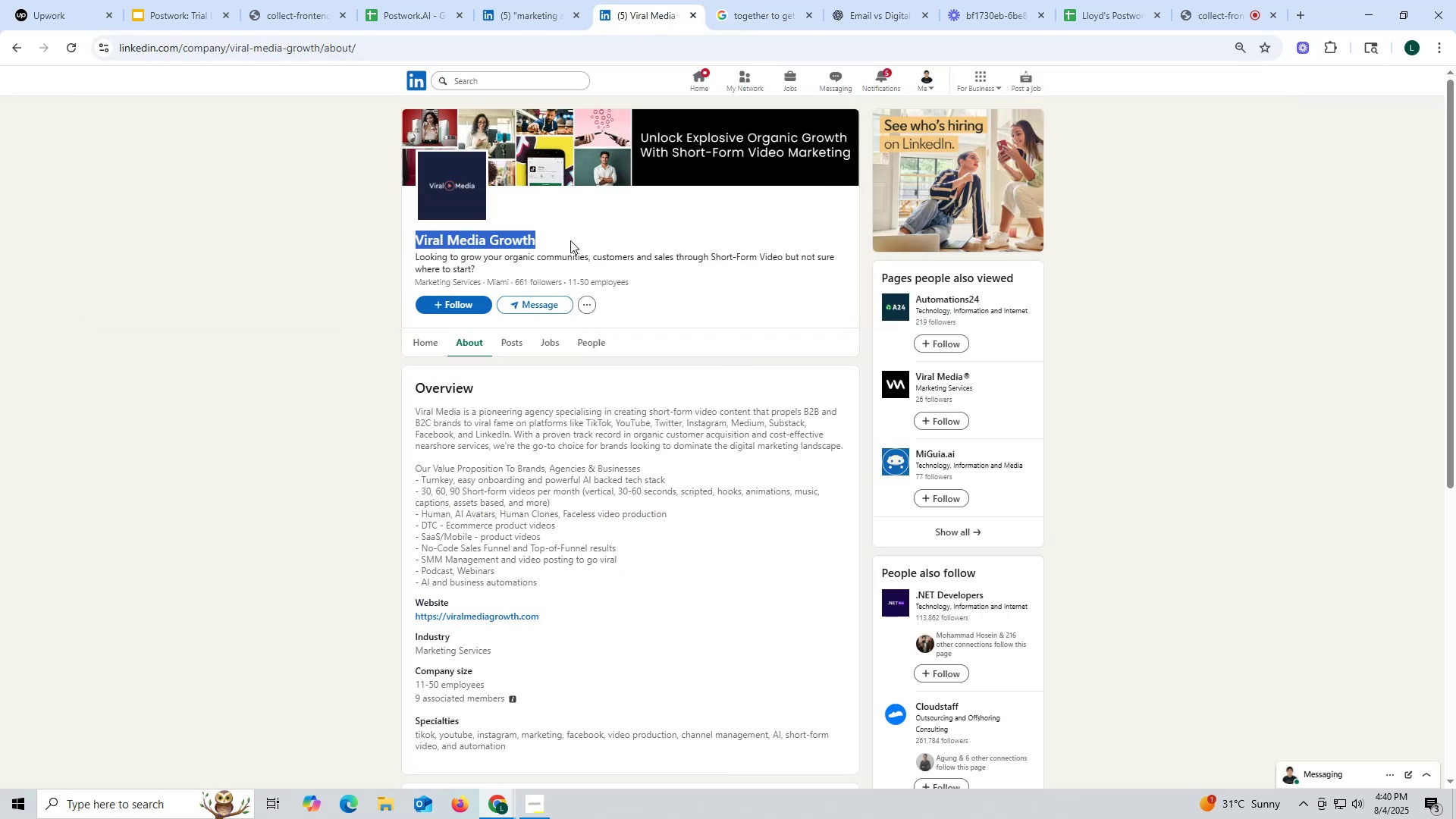 
key(Control+ControlLeft)
 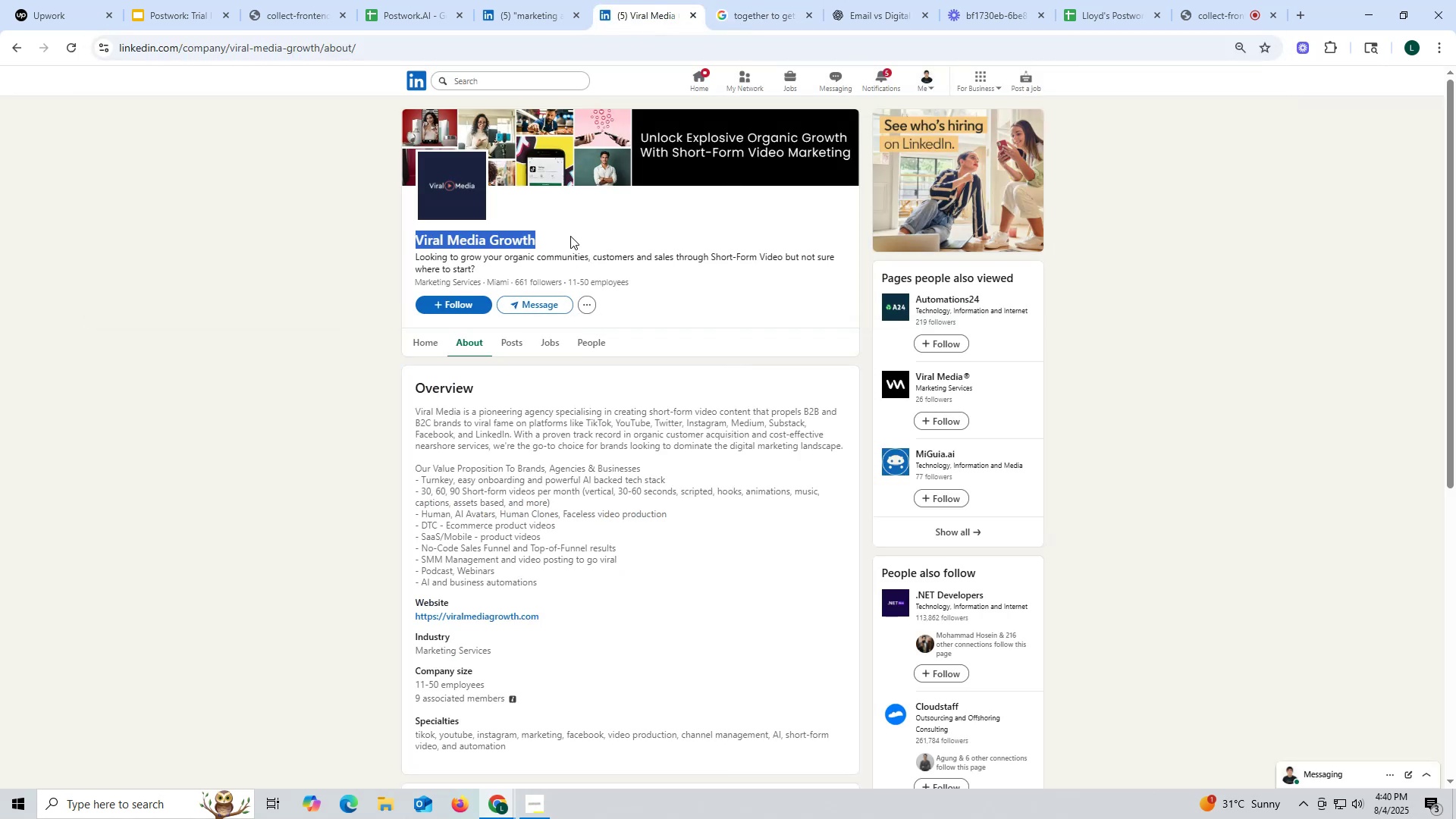 
key(Control+C)
 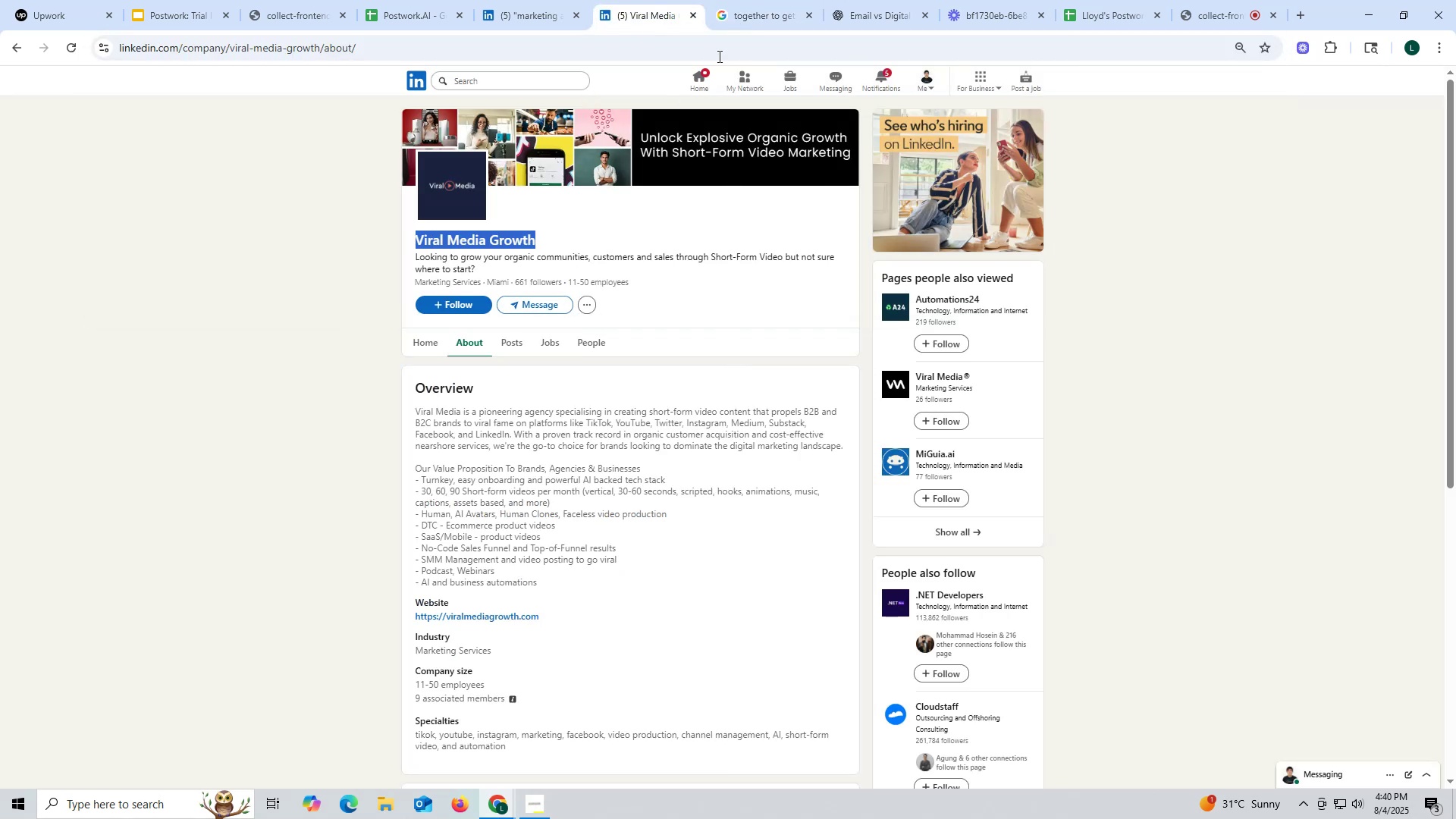 
left_click([758, 9])
 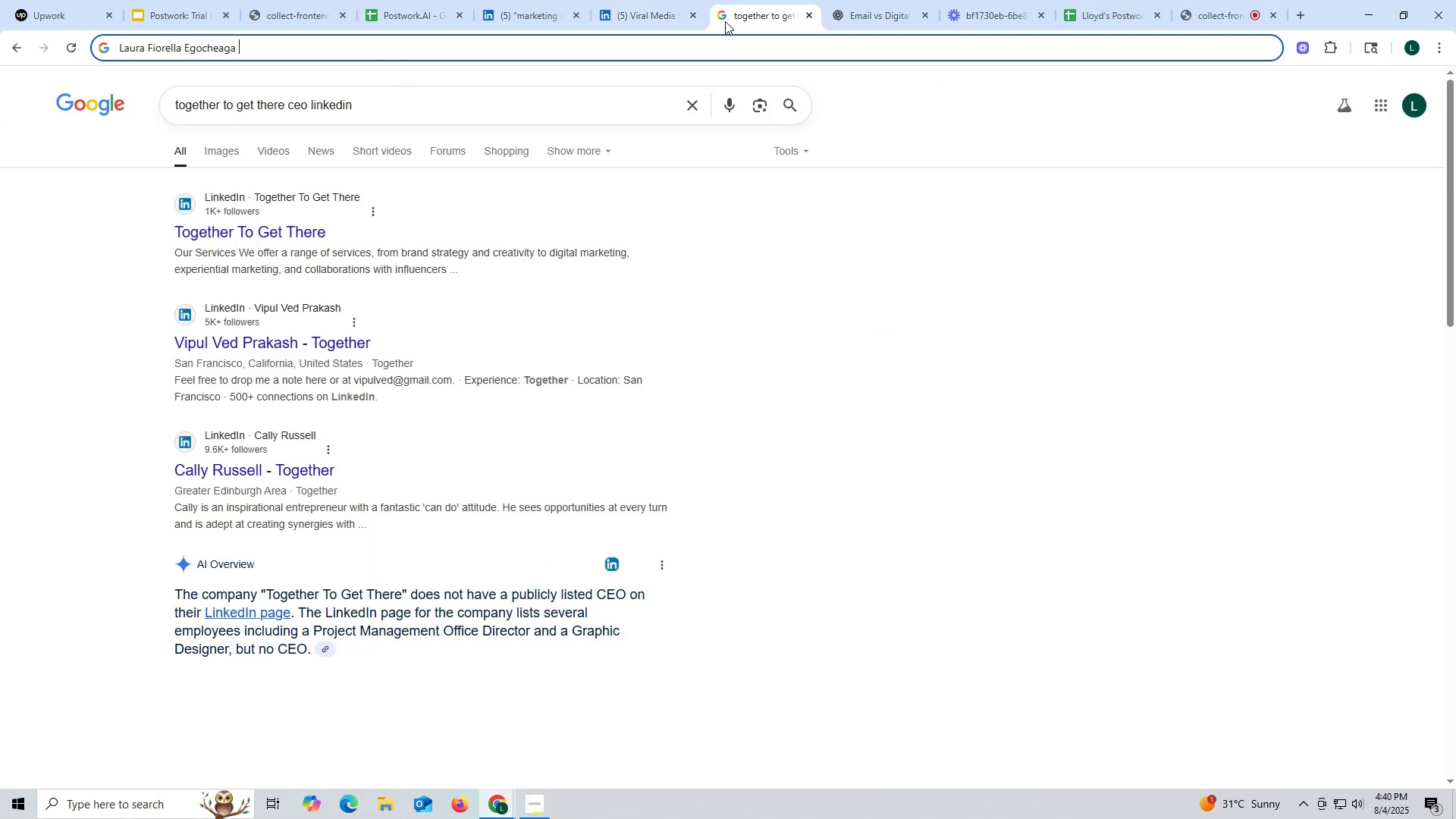 
key(Control+ControlLeft)
 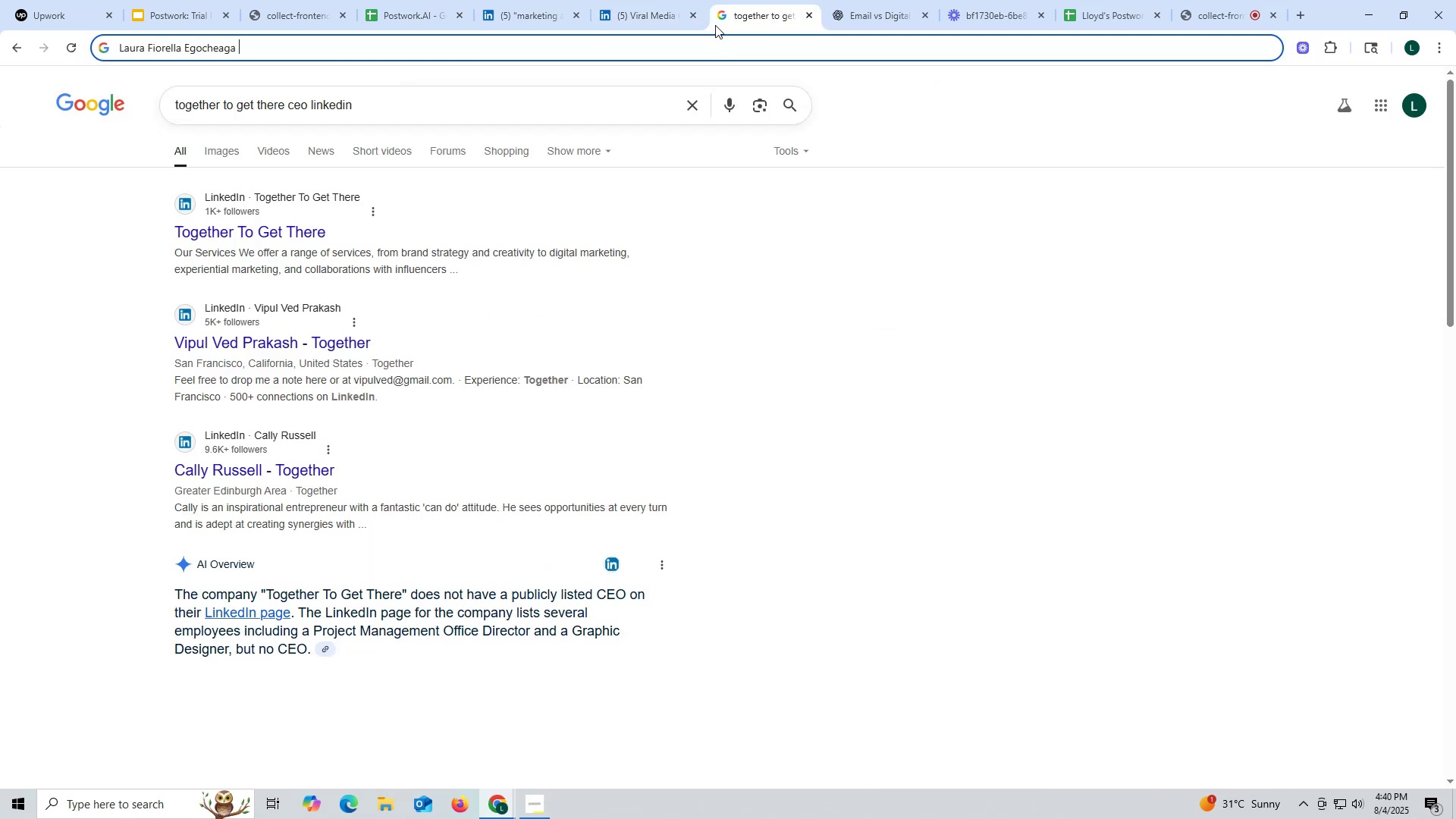 
key(Control+V)
 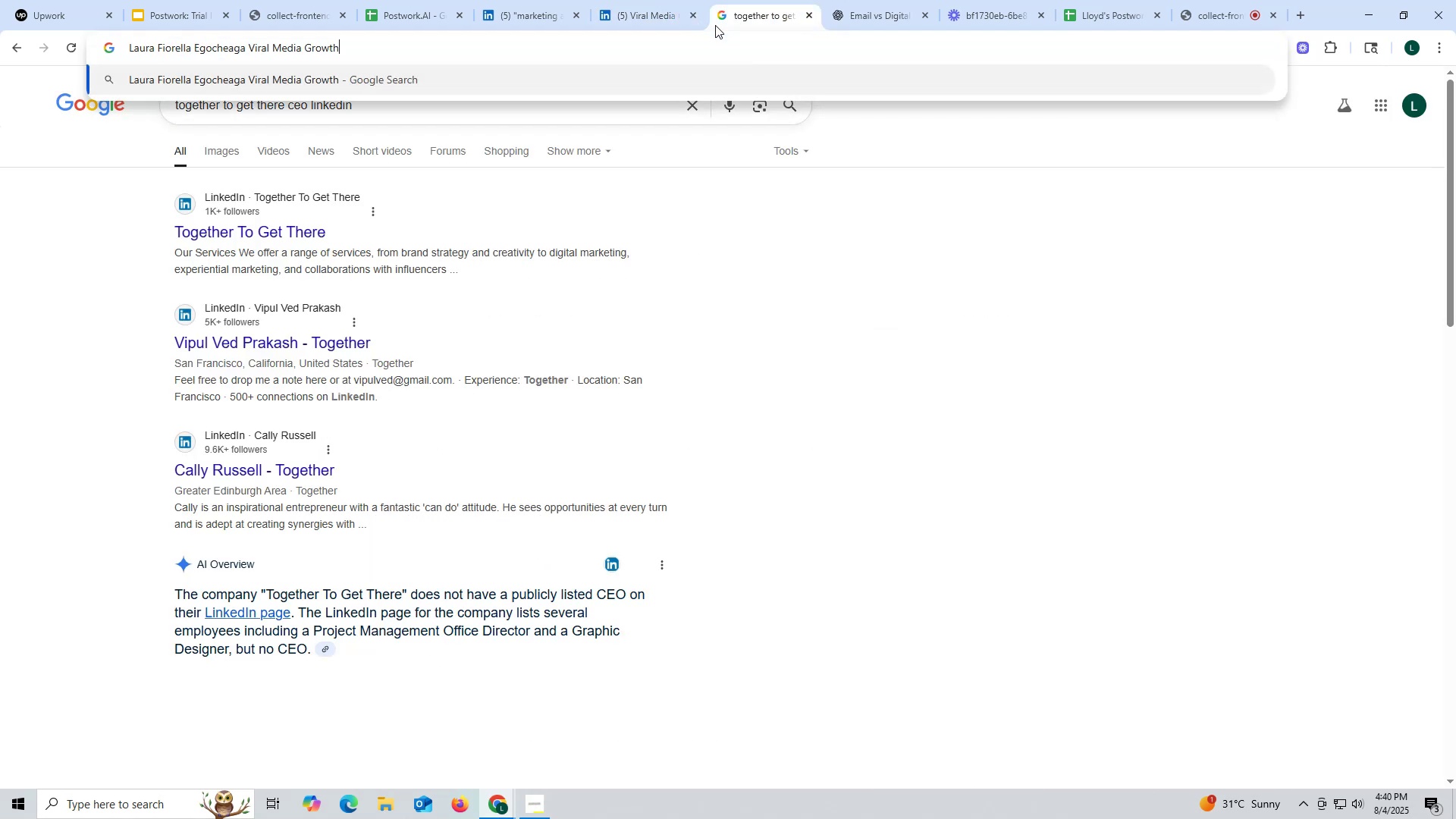 
type( link)
 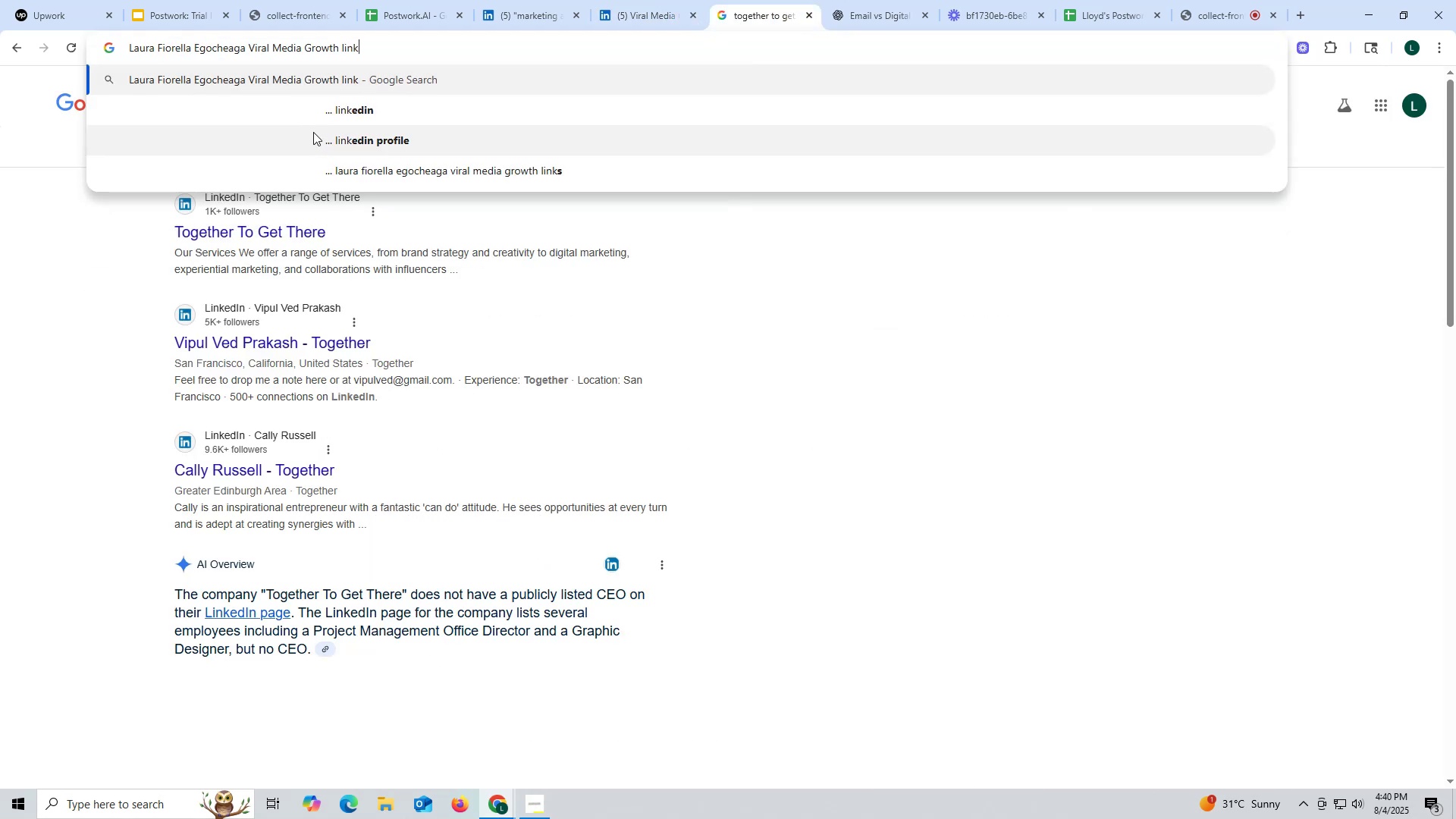 
left_click([363, 105])
 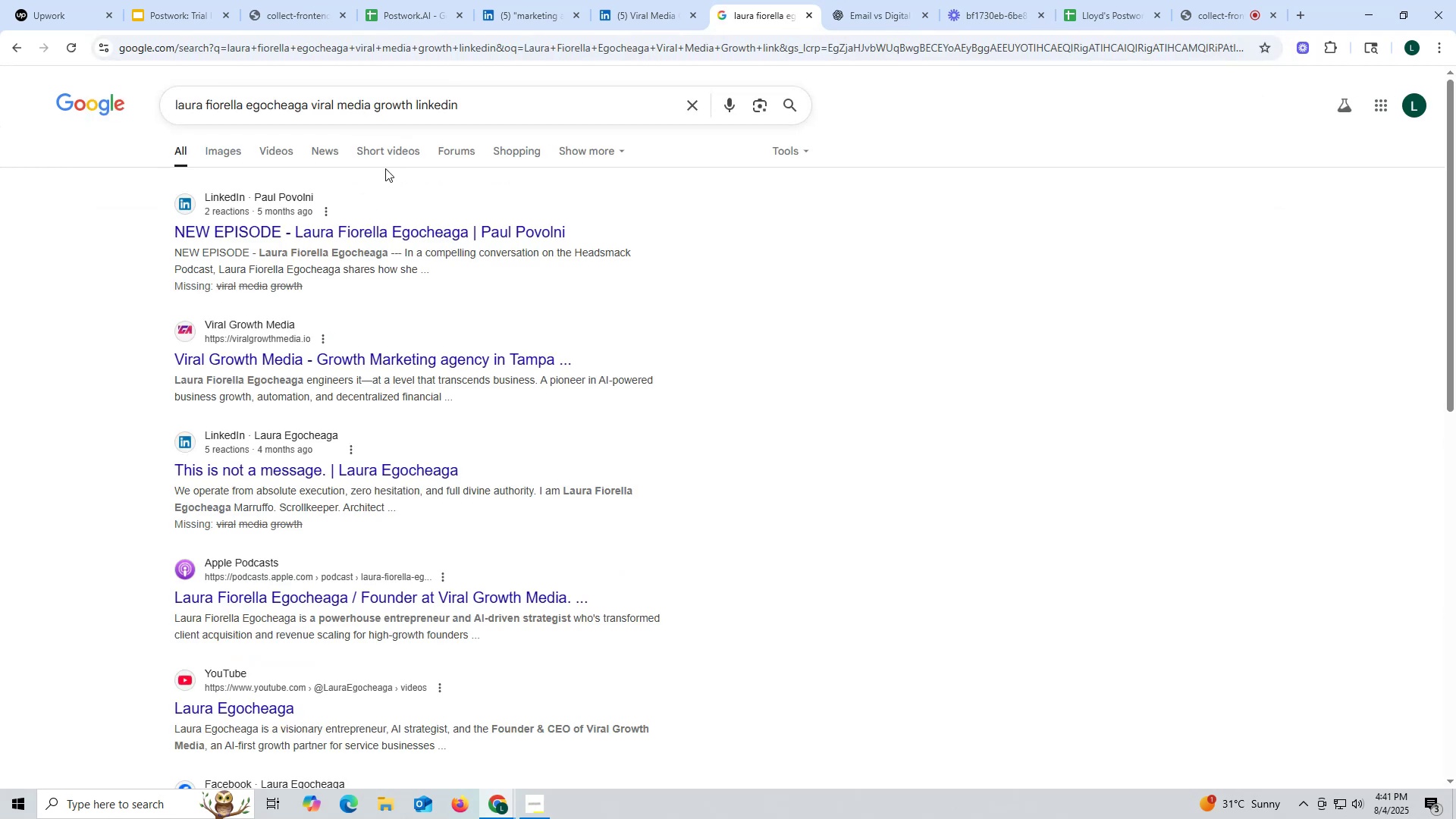 
wait(14.09)
 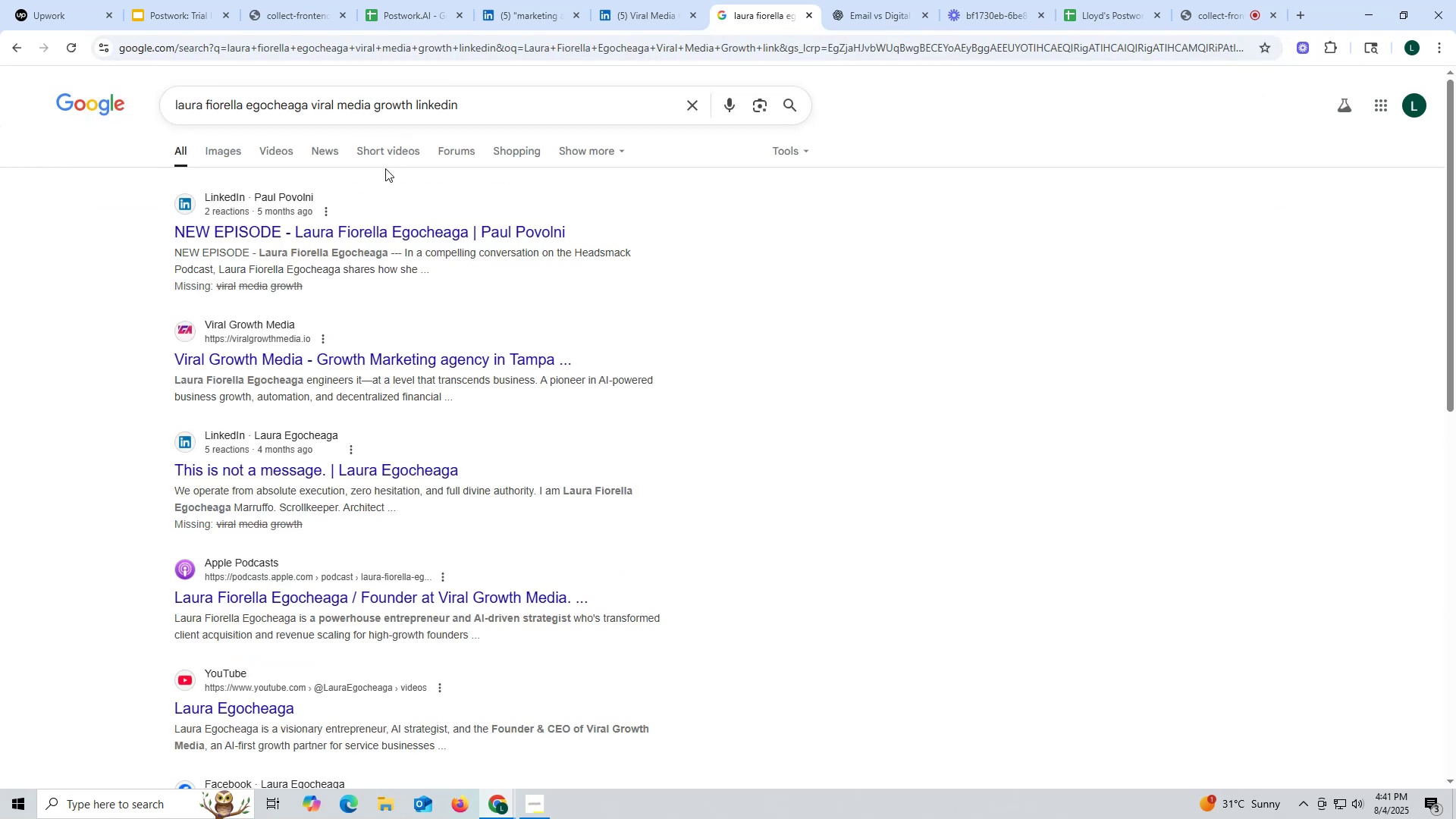 
left_click([378, 233])
 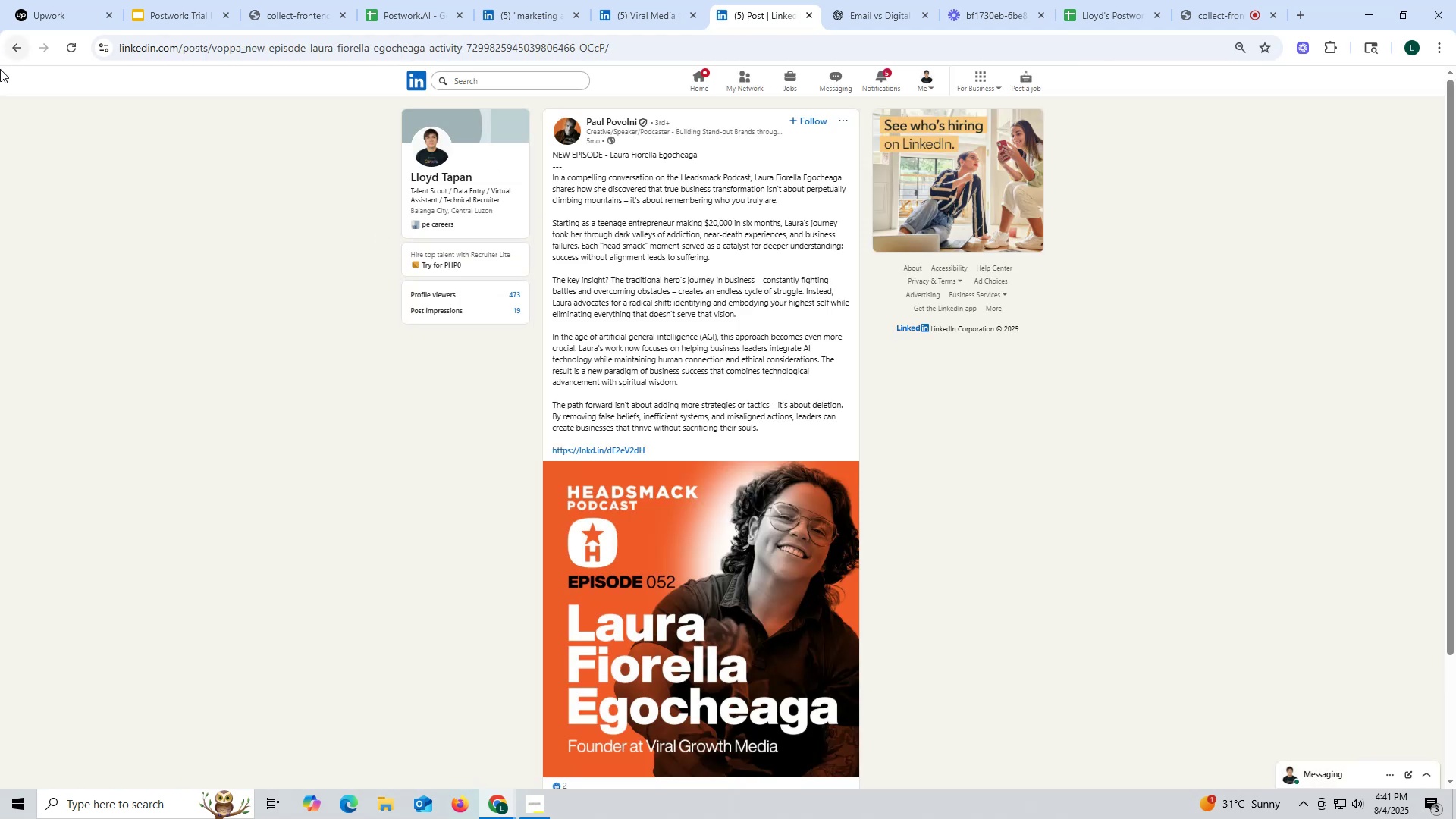 
wait(5.78)
 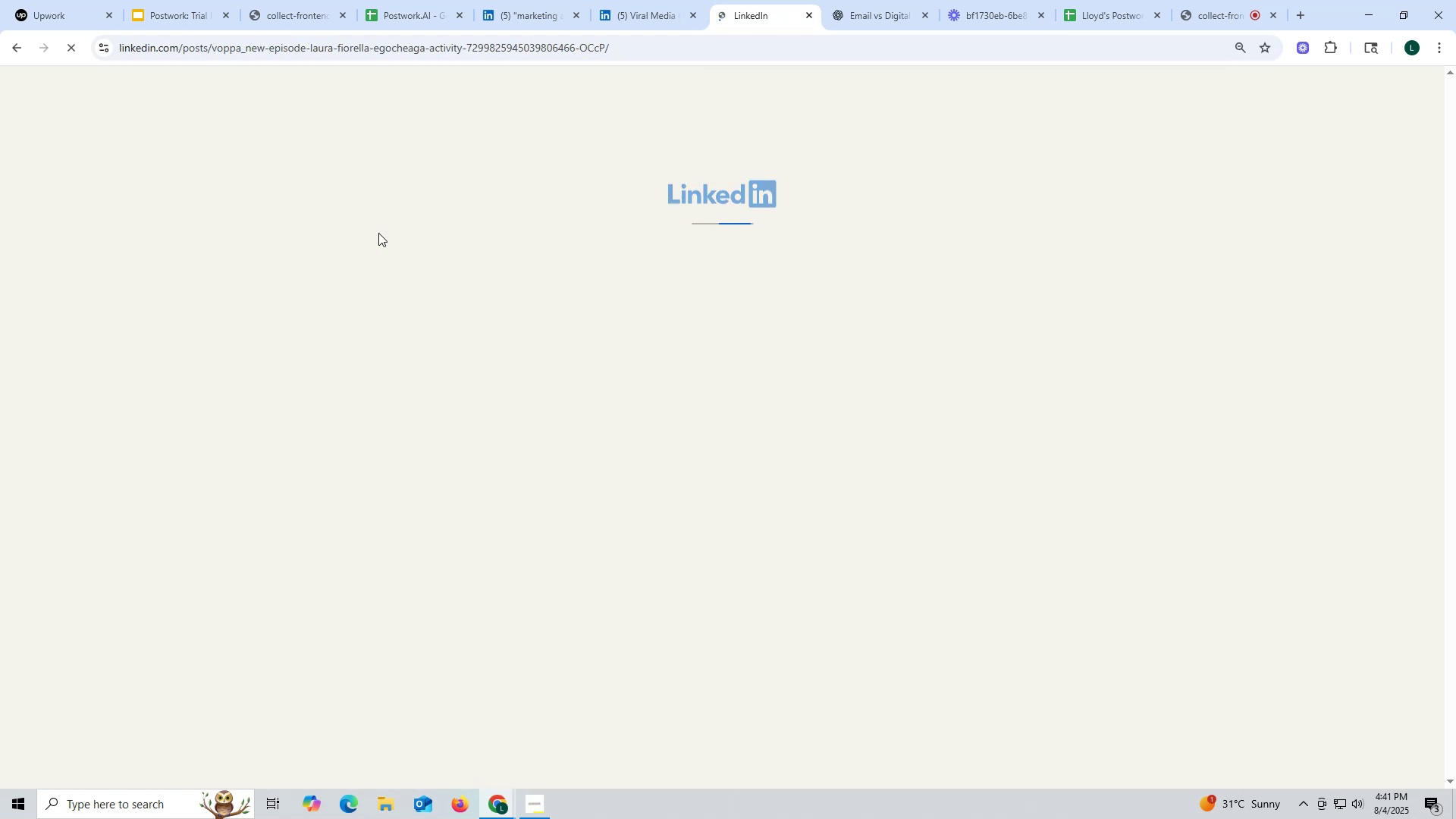 
left_click([16, 42])
 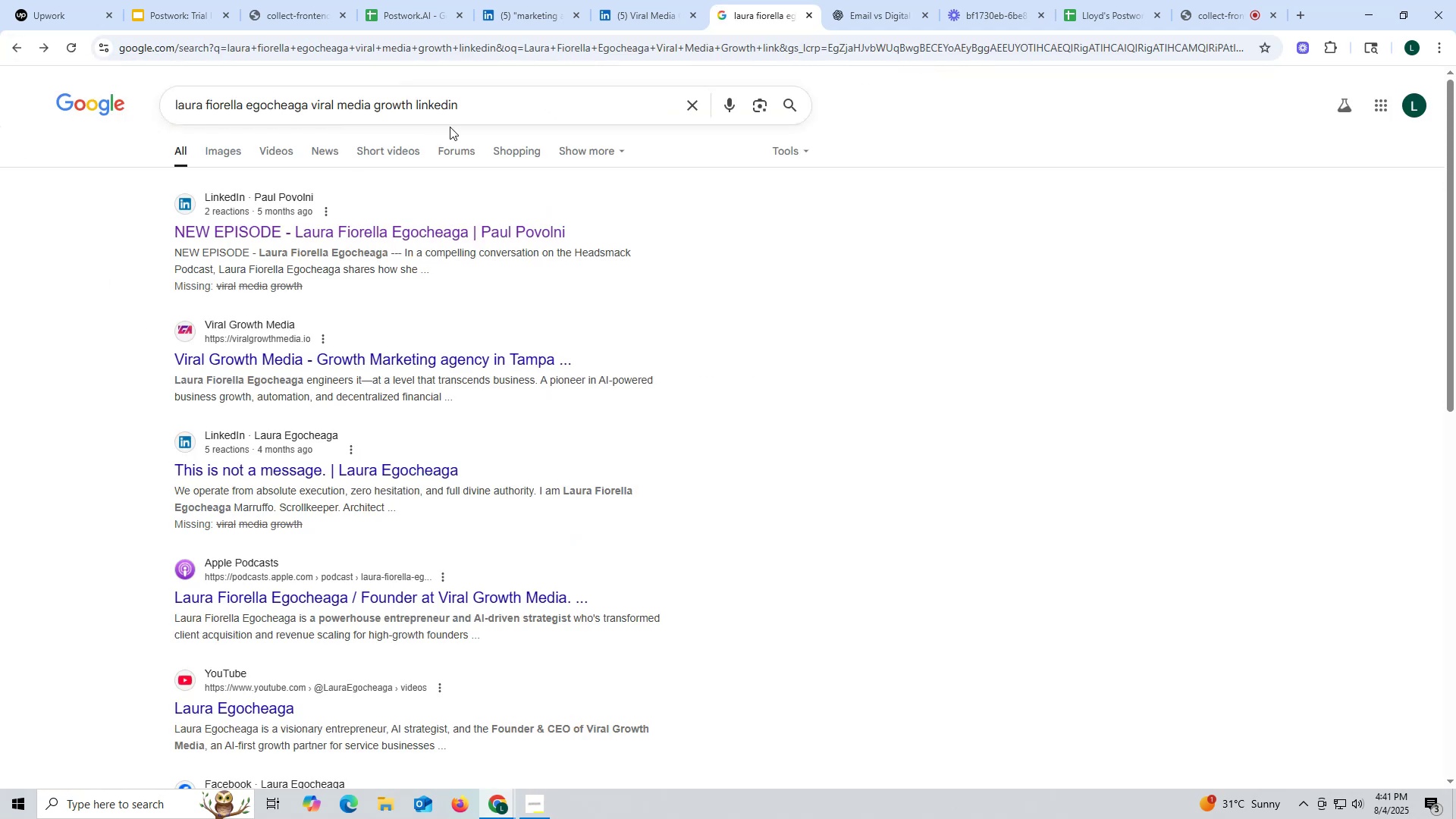 
left_click([657, 13])
 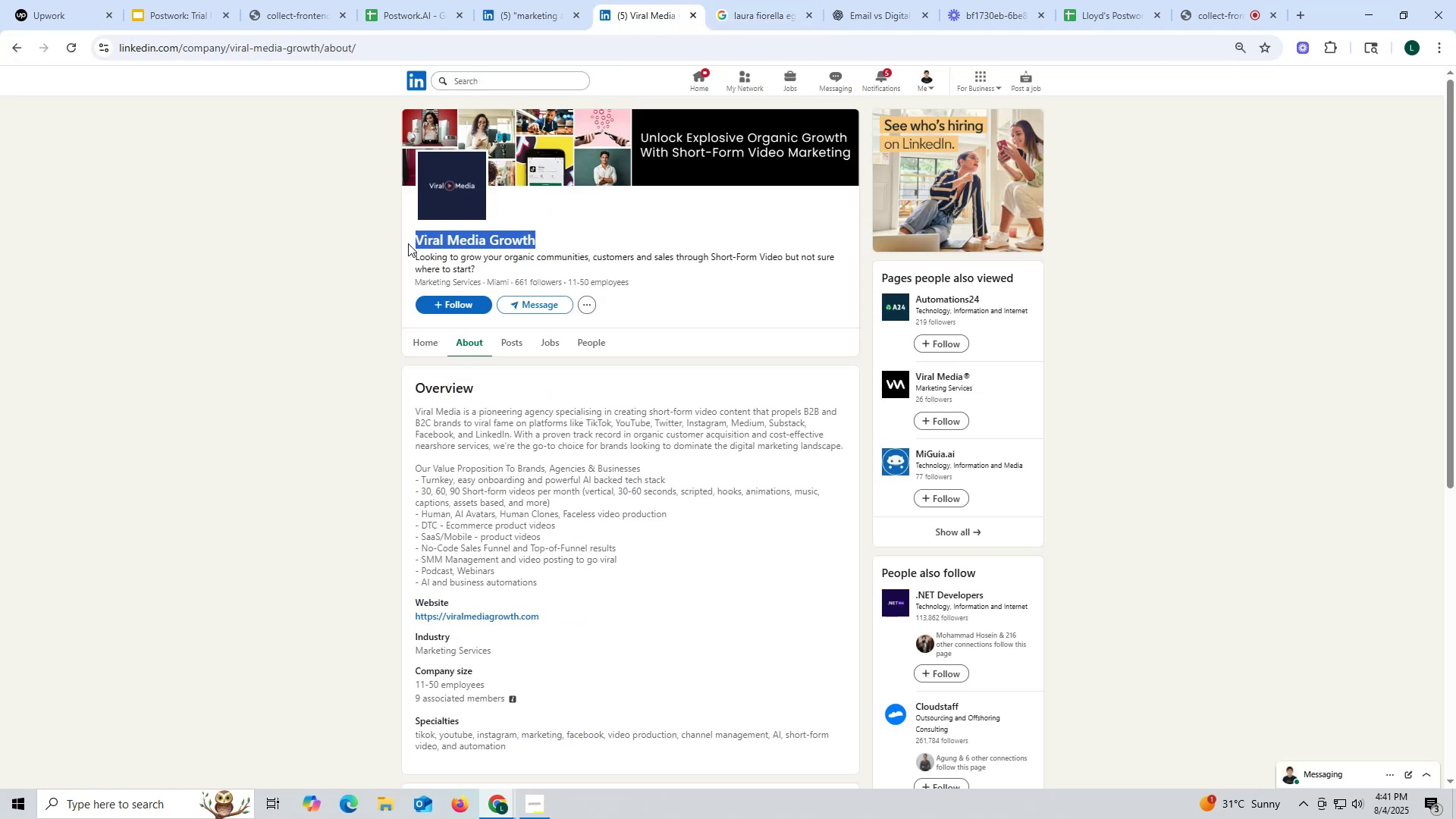 
key(Control+ControlLeft)
 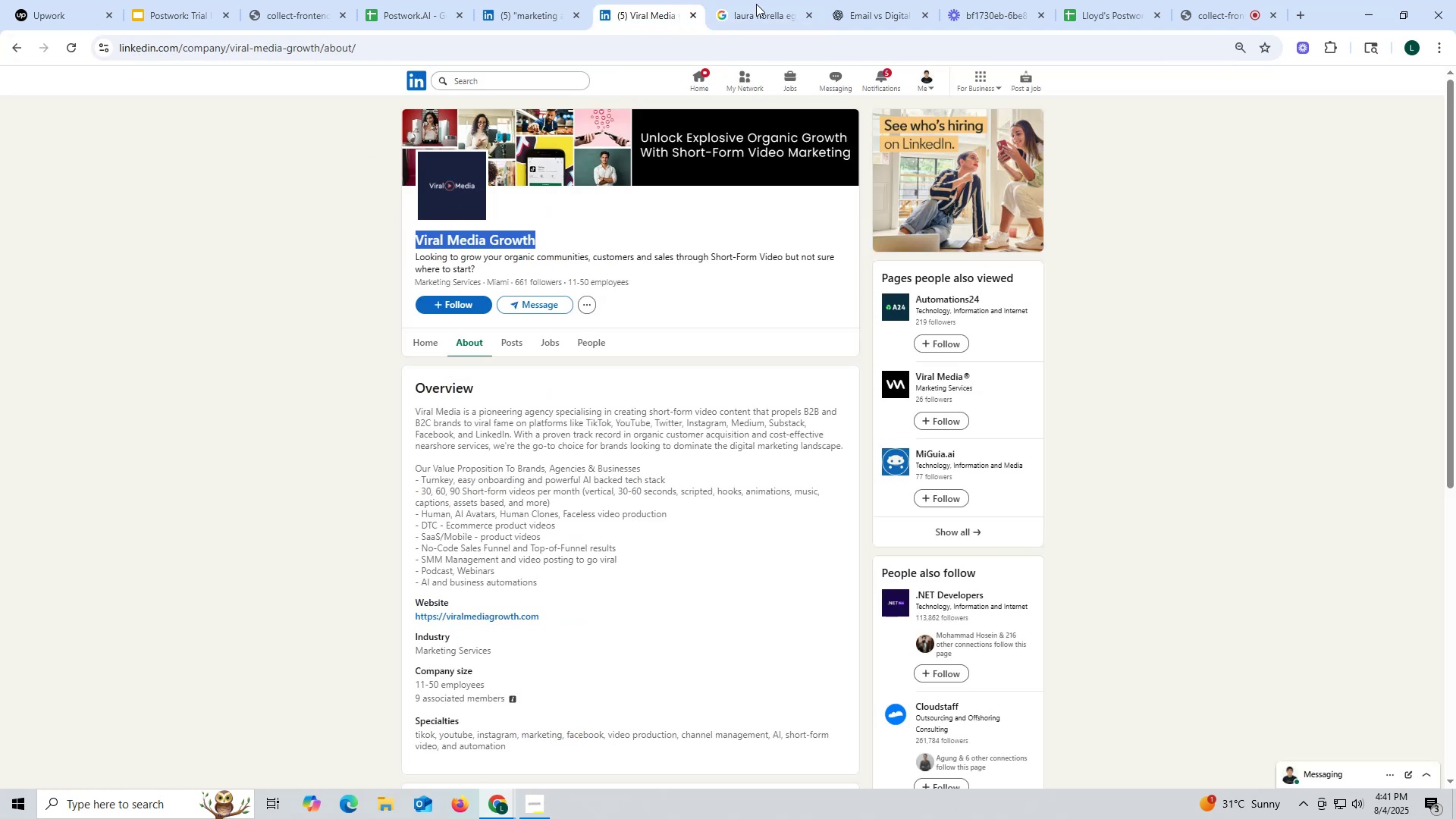 
key(Control+C)
 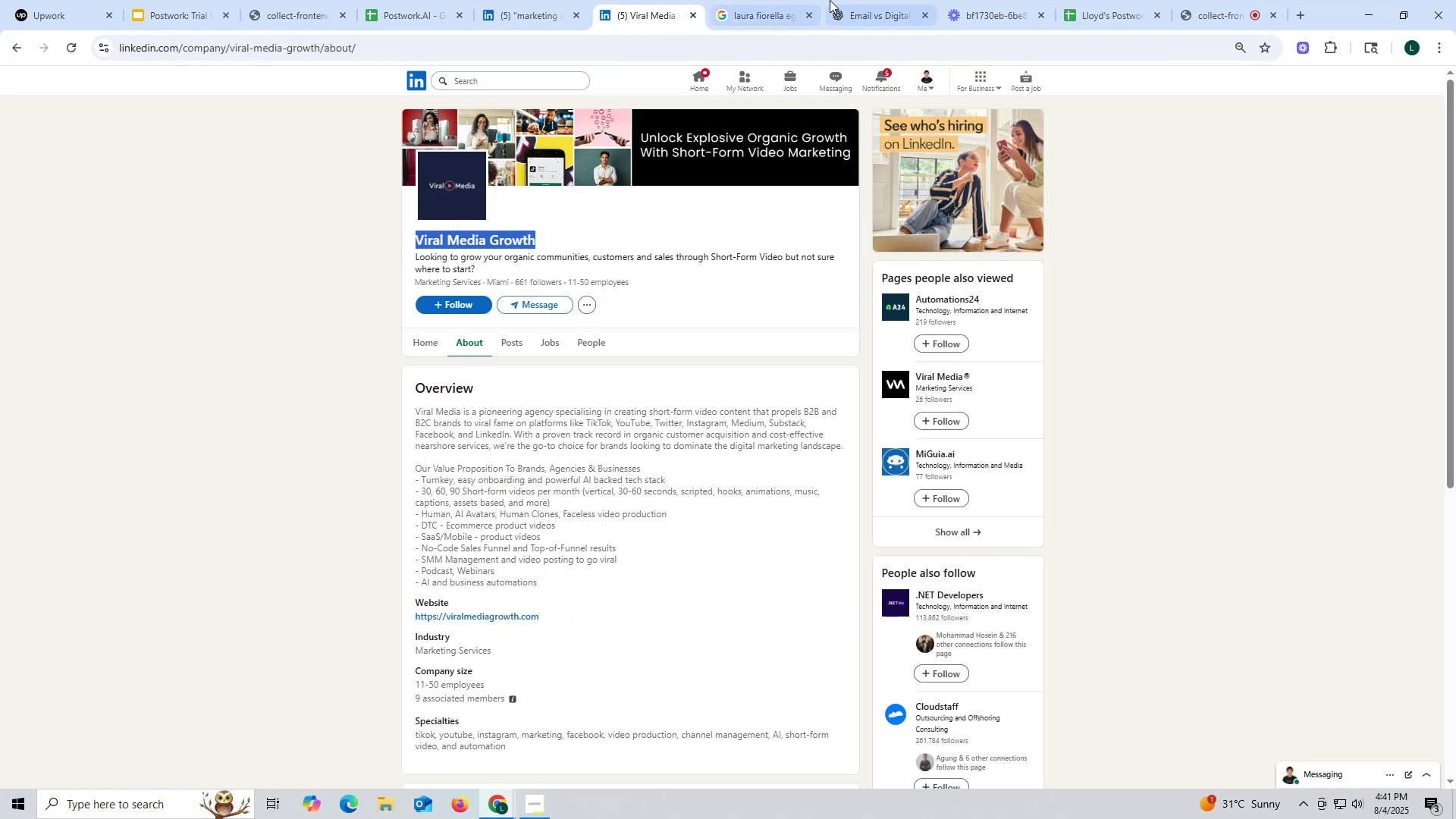 
key(Control+ControlLeft)
 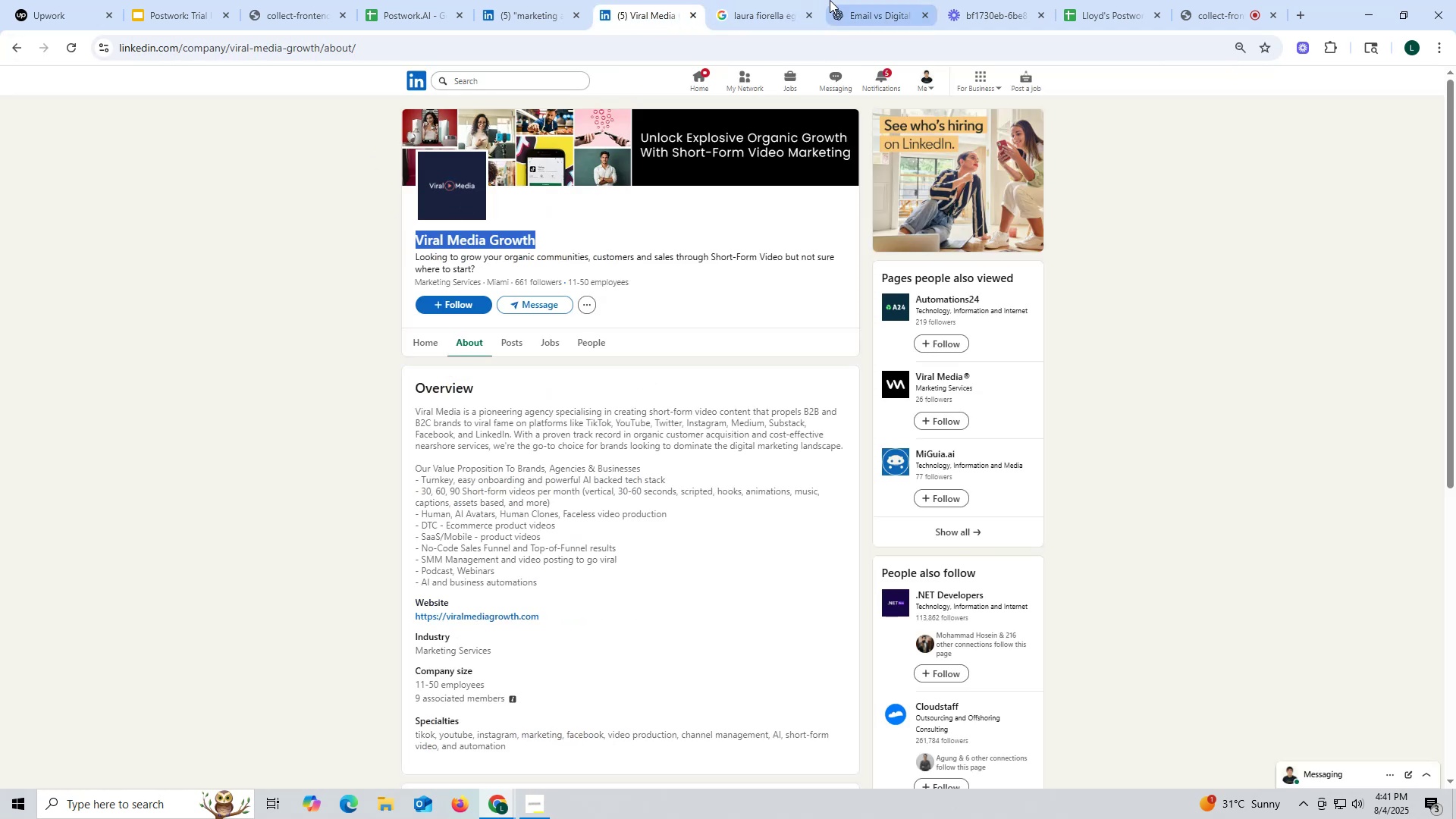 
key(Control+C)
 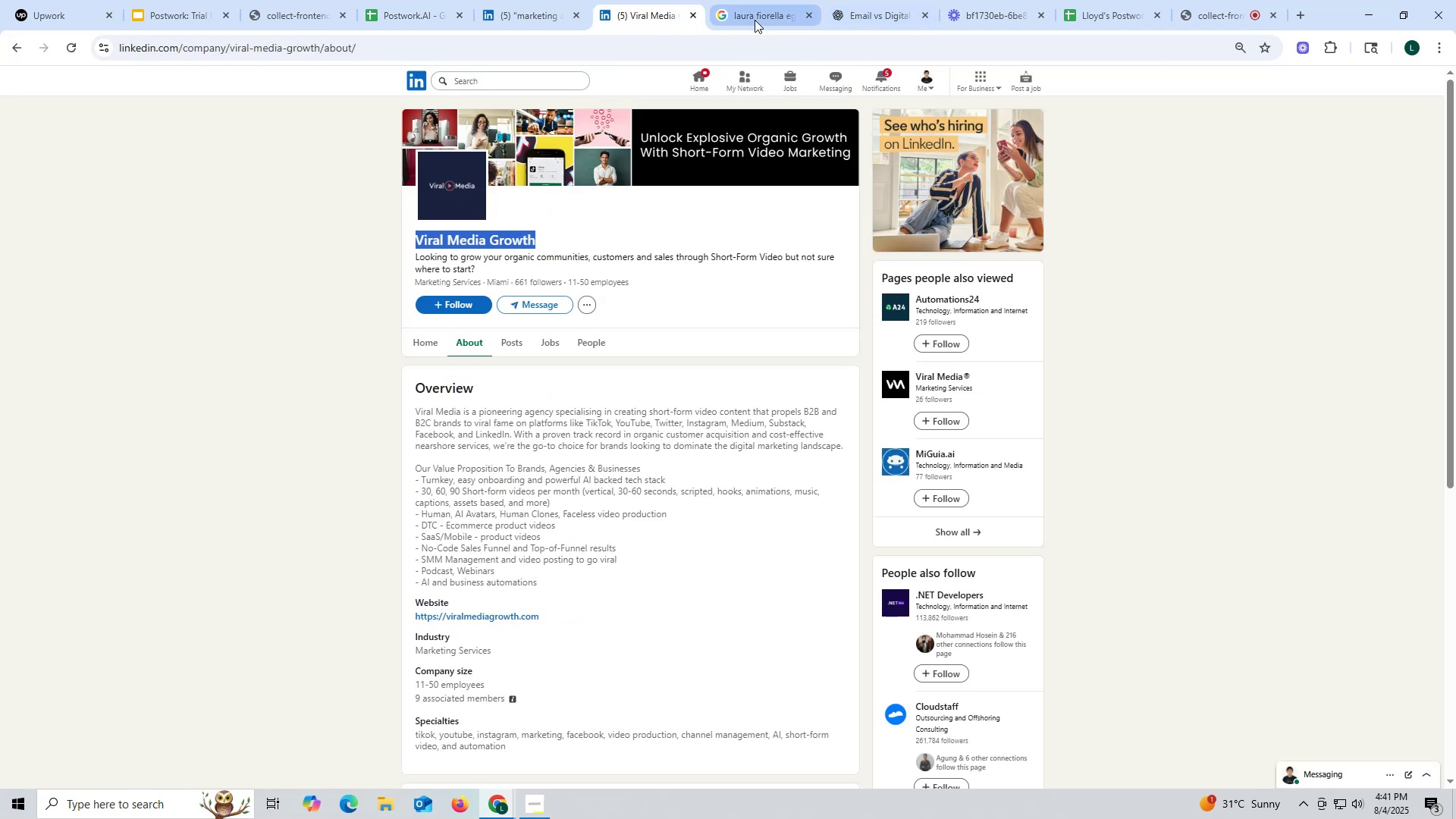 
left_click([755, 20])
 